 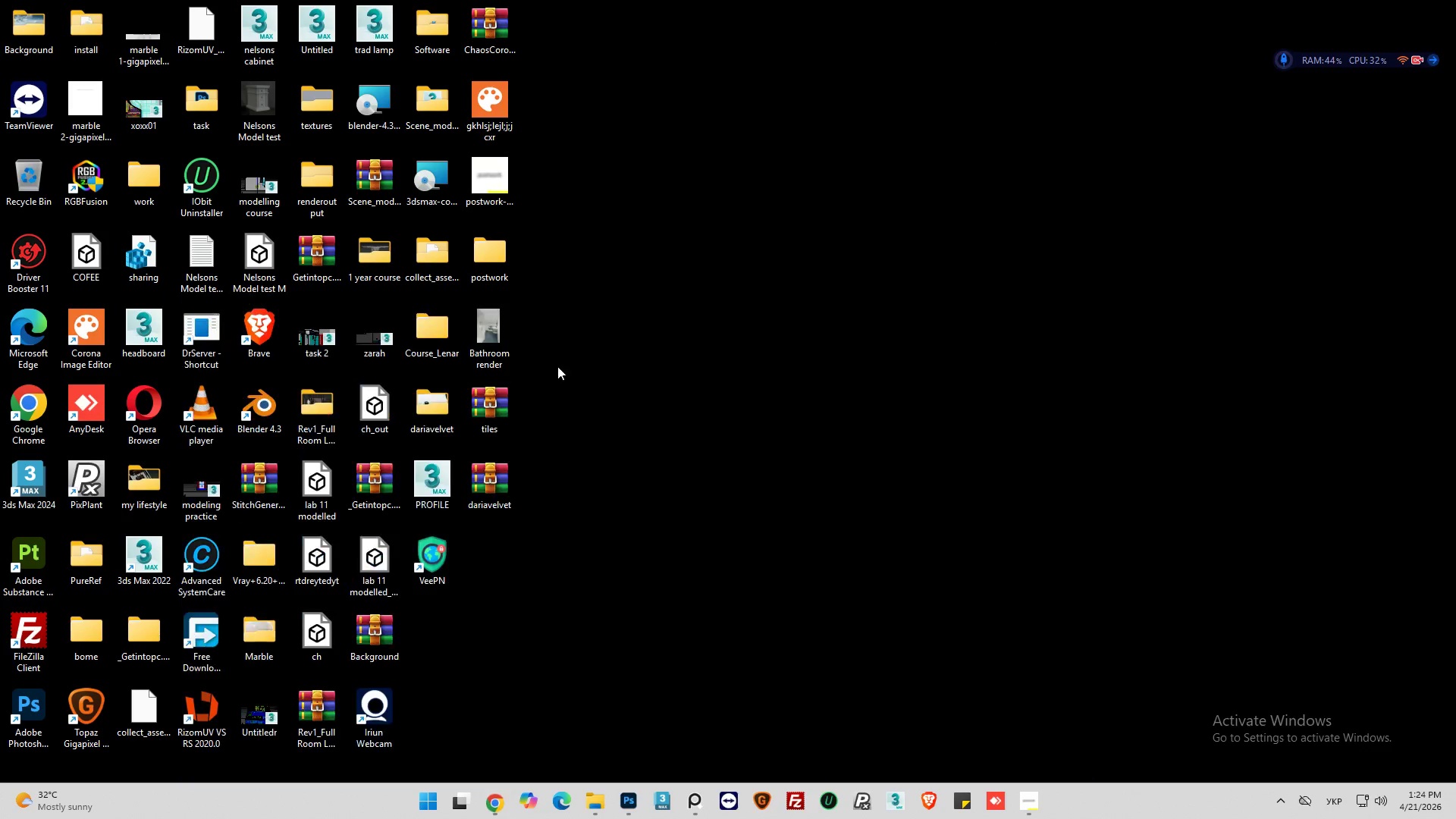 
mouse_move([1028, 781])
 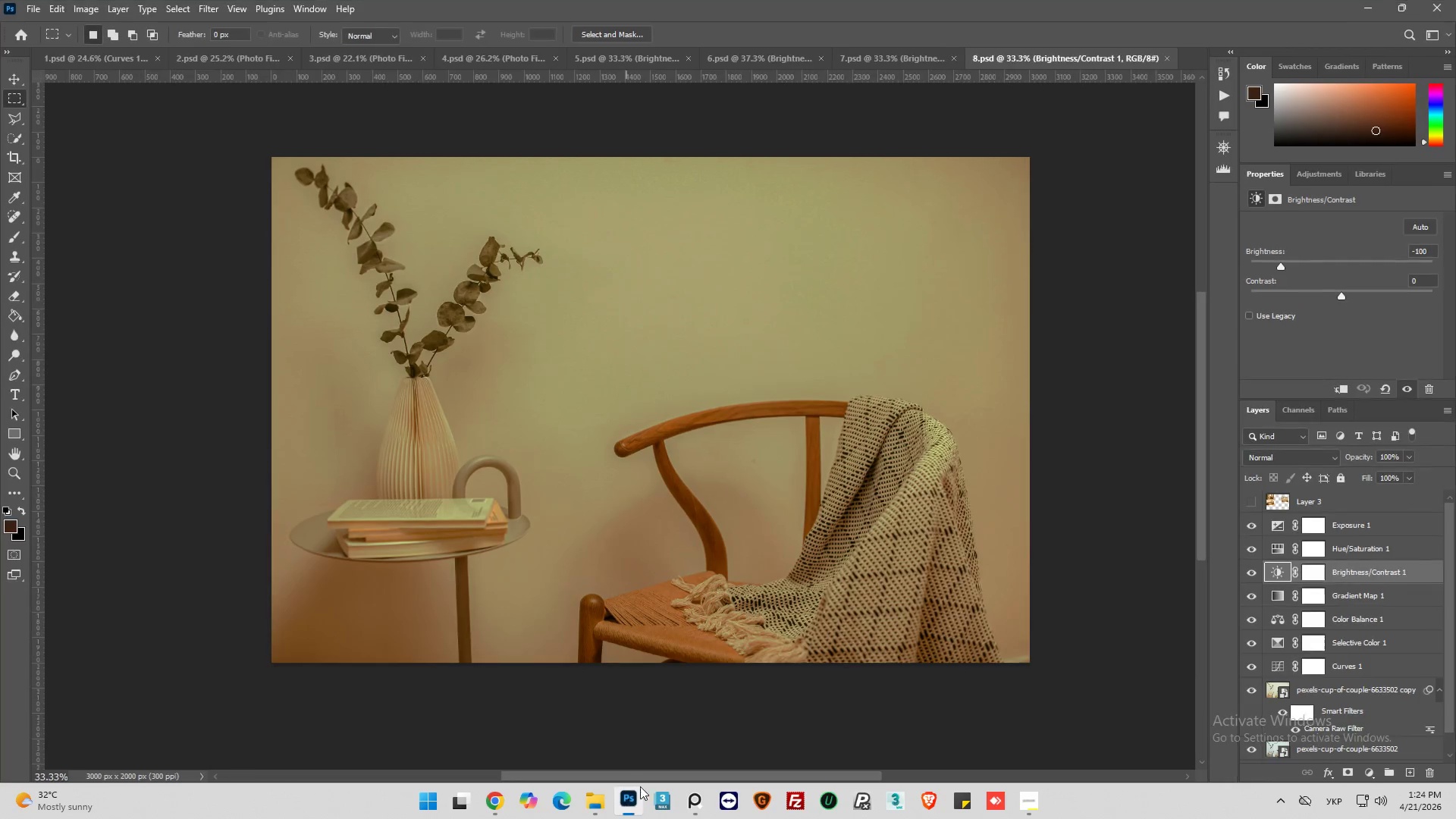 
scroll: coordinate [742, 563], scroll_direction: up, amount: 4.0
 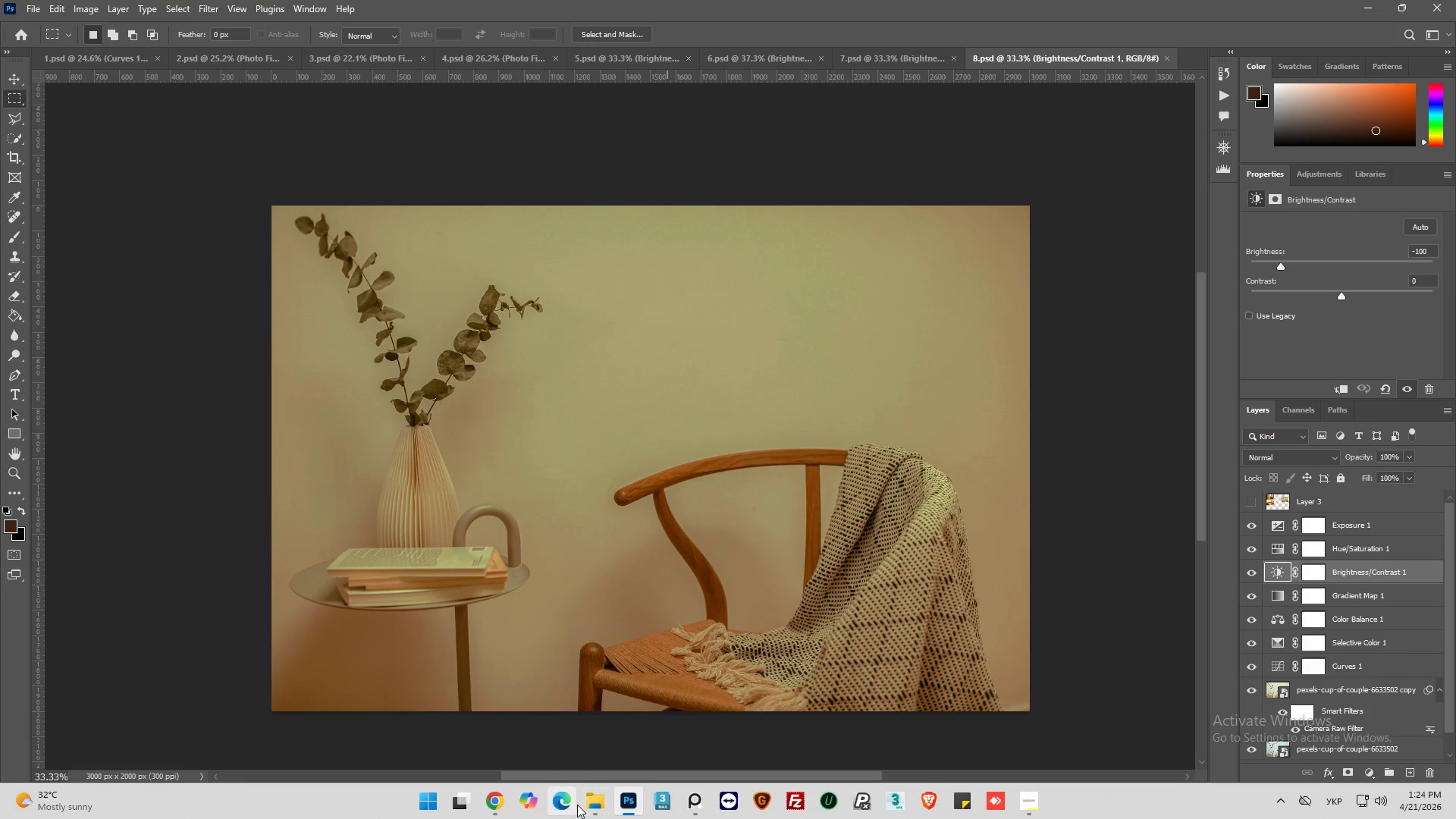 
left_click([594, 805])
 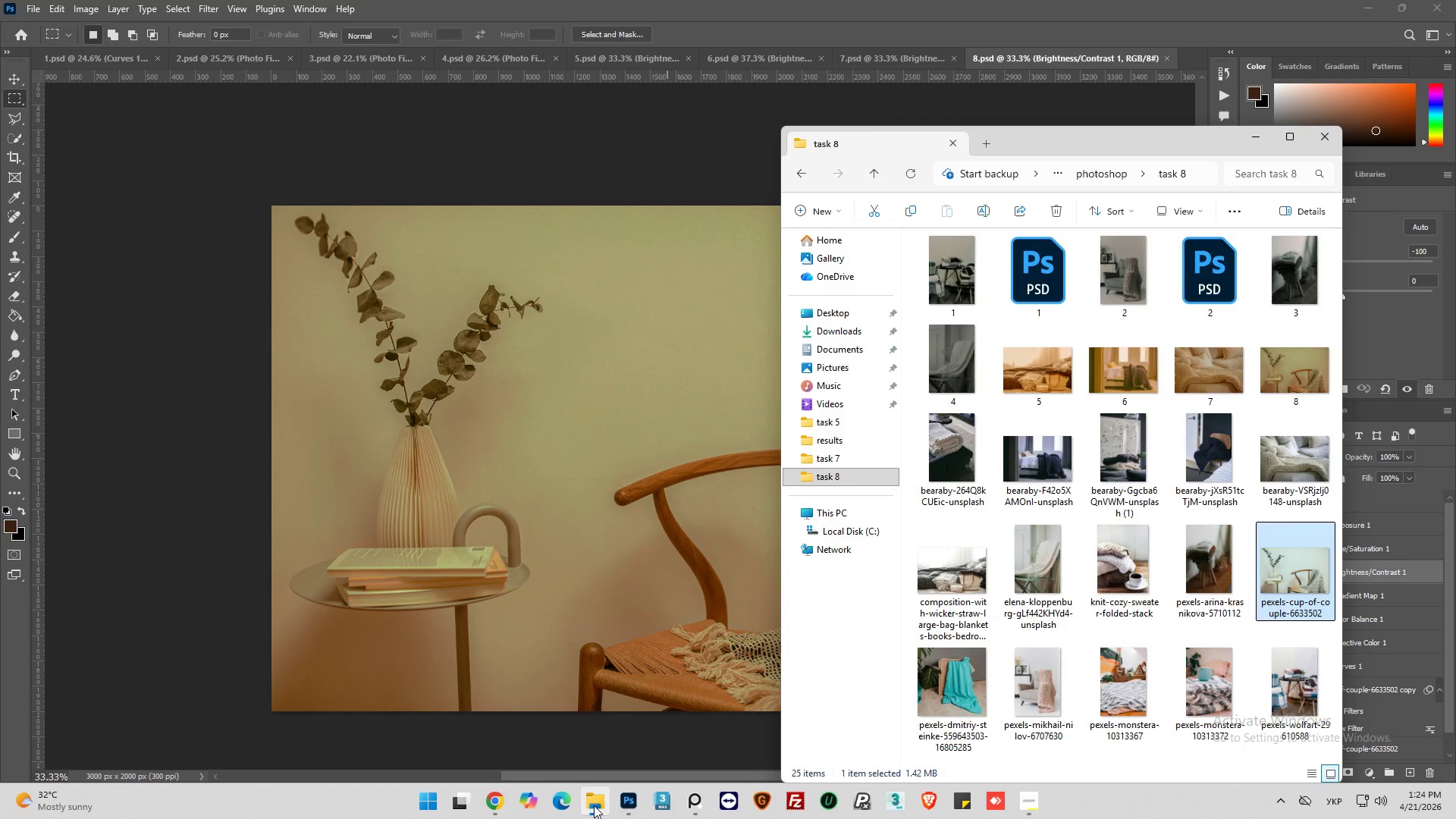 
mouse_move([636, 793])
 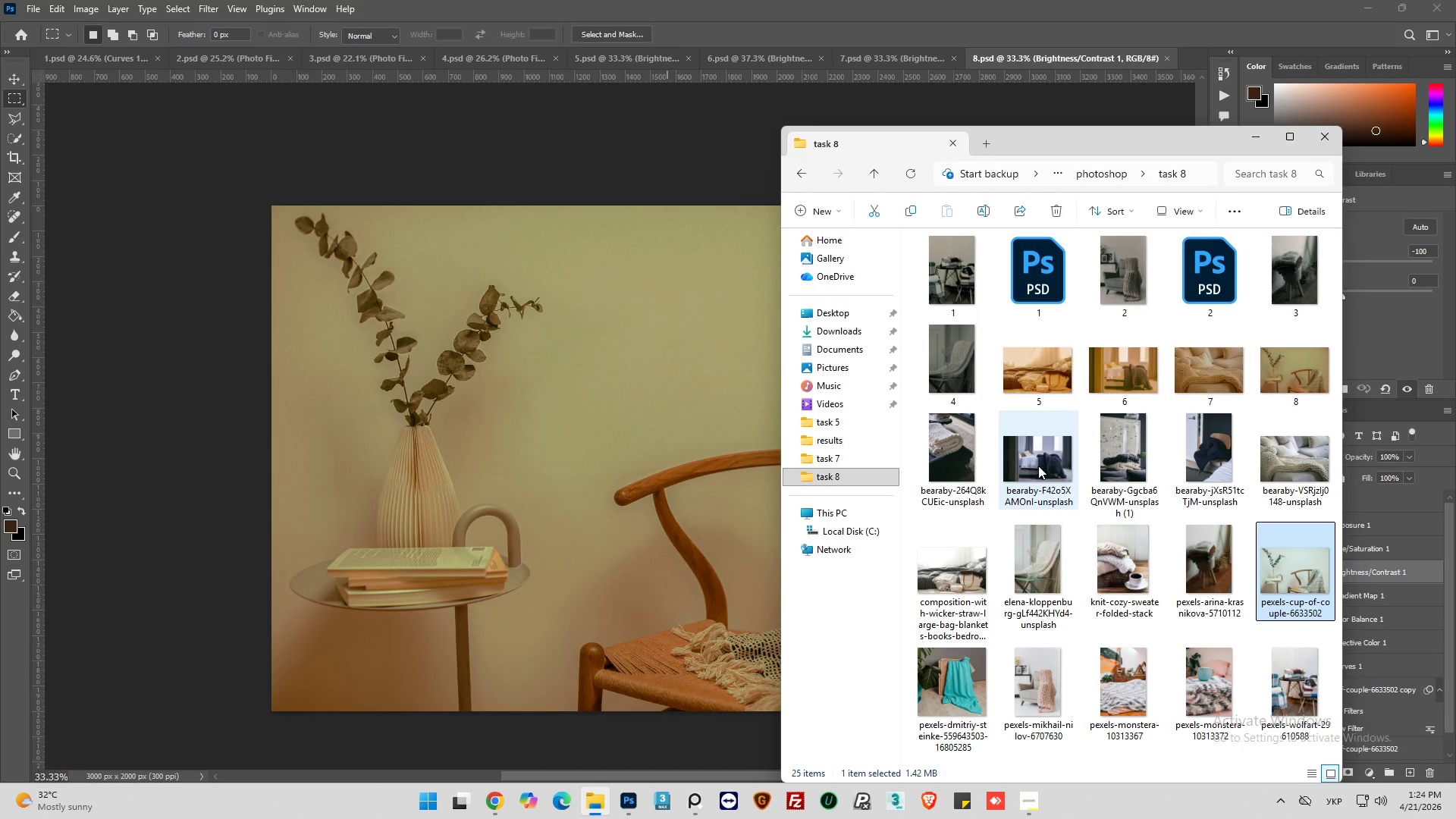 
scroll: coordinate [1050, 502], scroll_direction: down, amount: 7.0
 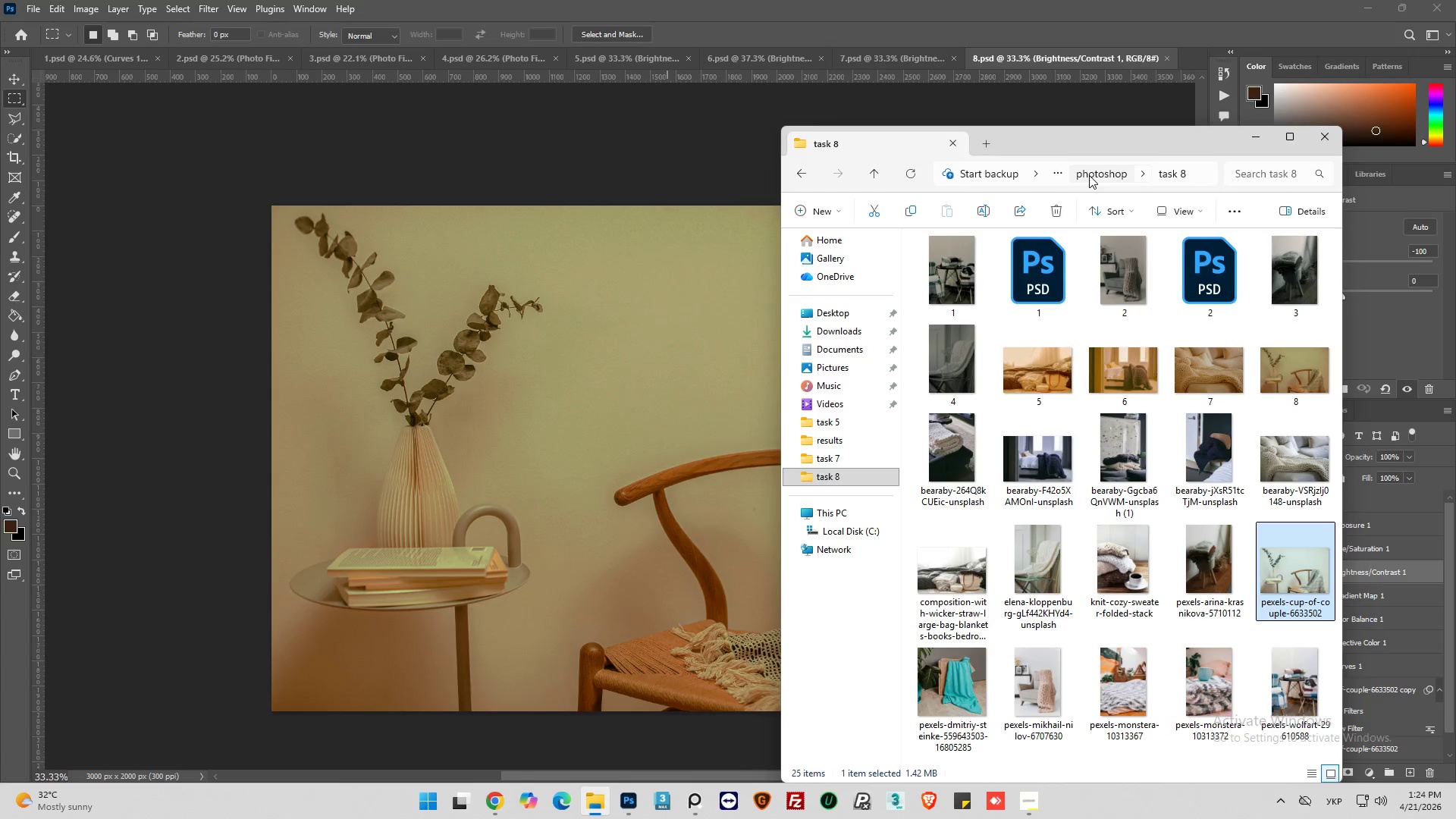 
left_click([1110, 170])
 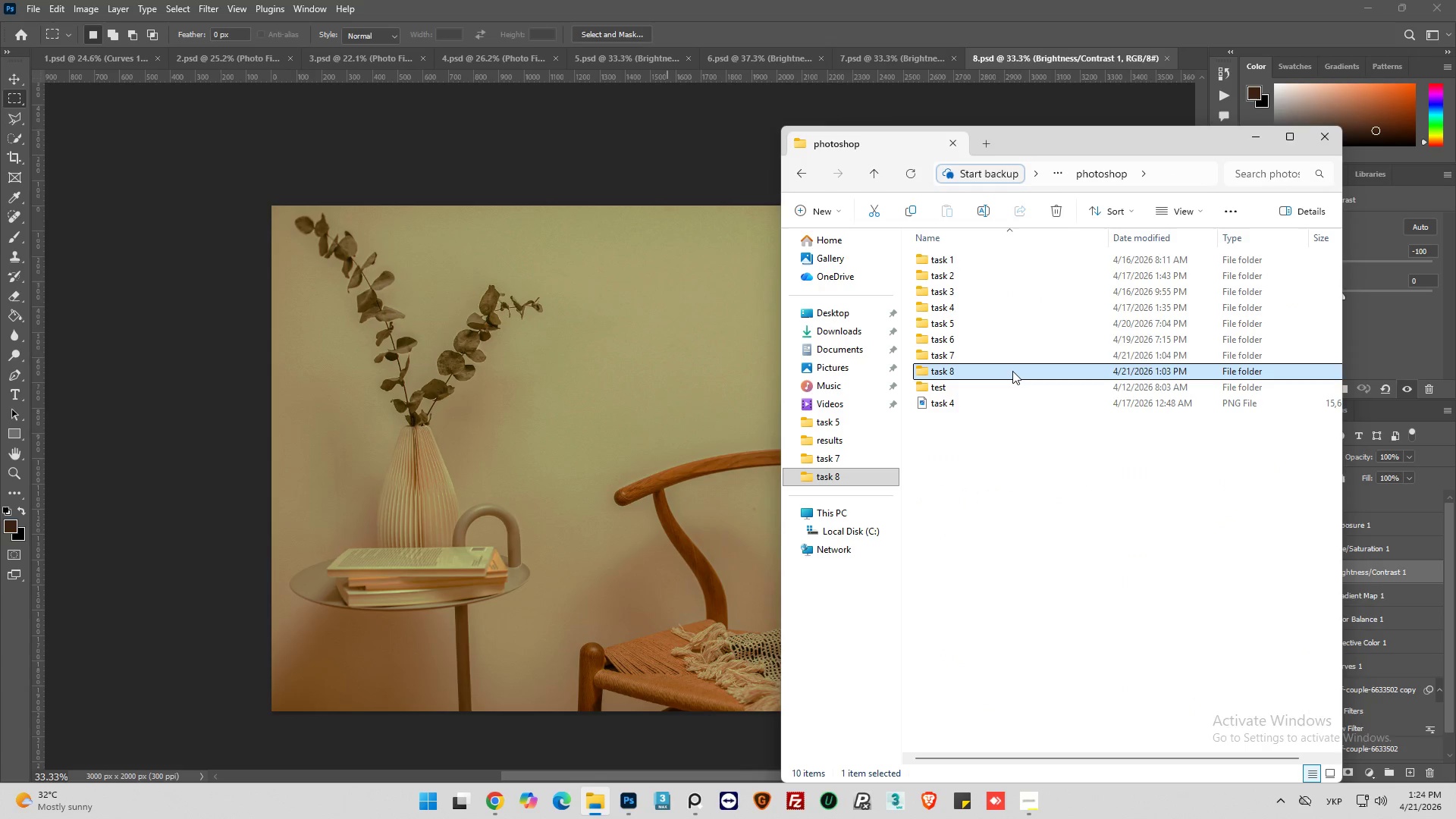 
double_click([1012, 371])
 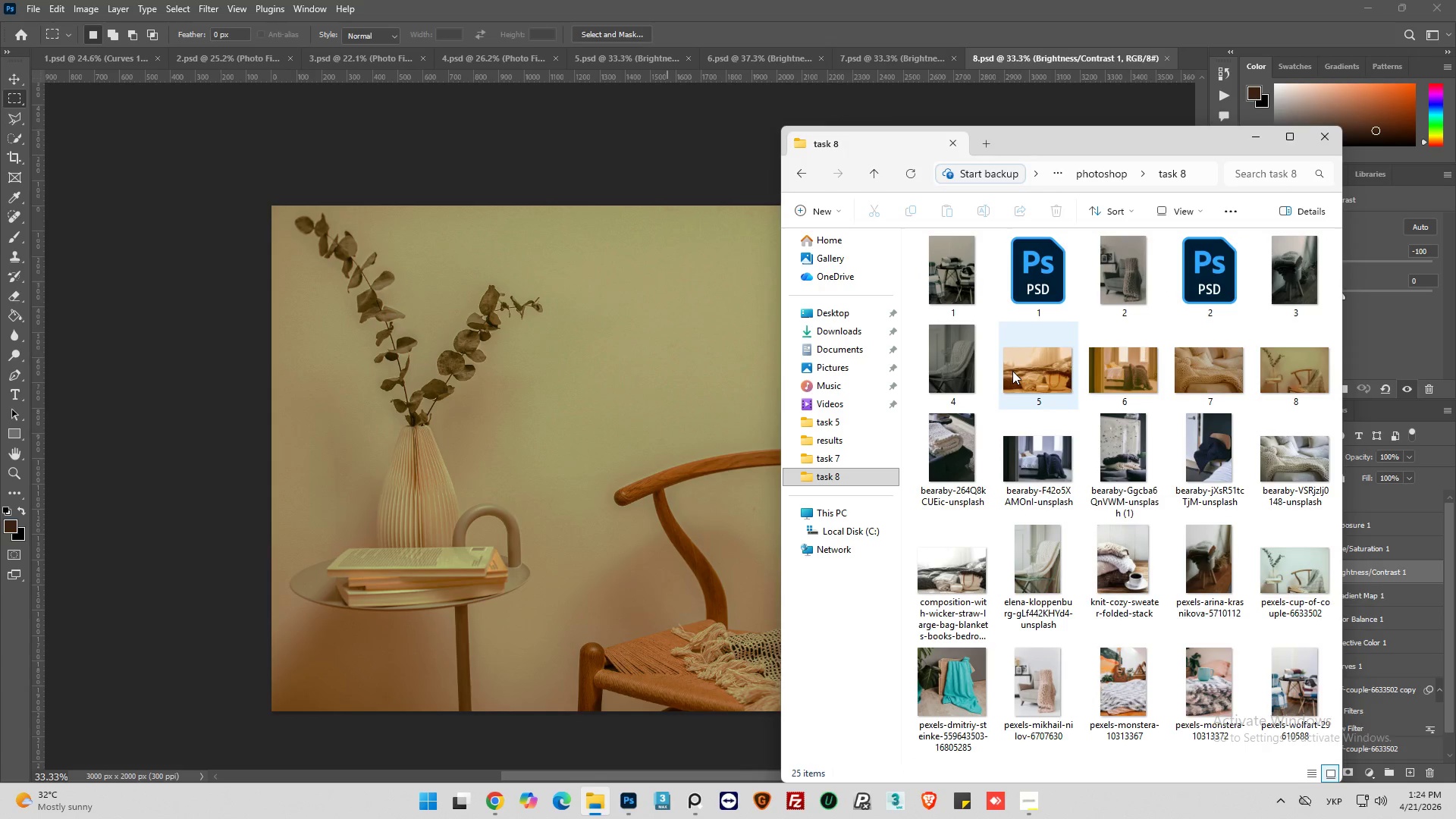 
scroll: coordinate [1094, 393], scroll_direction: up, amount: 2.0
 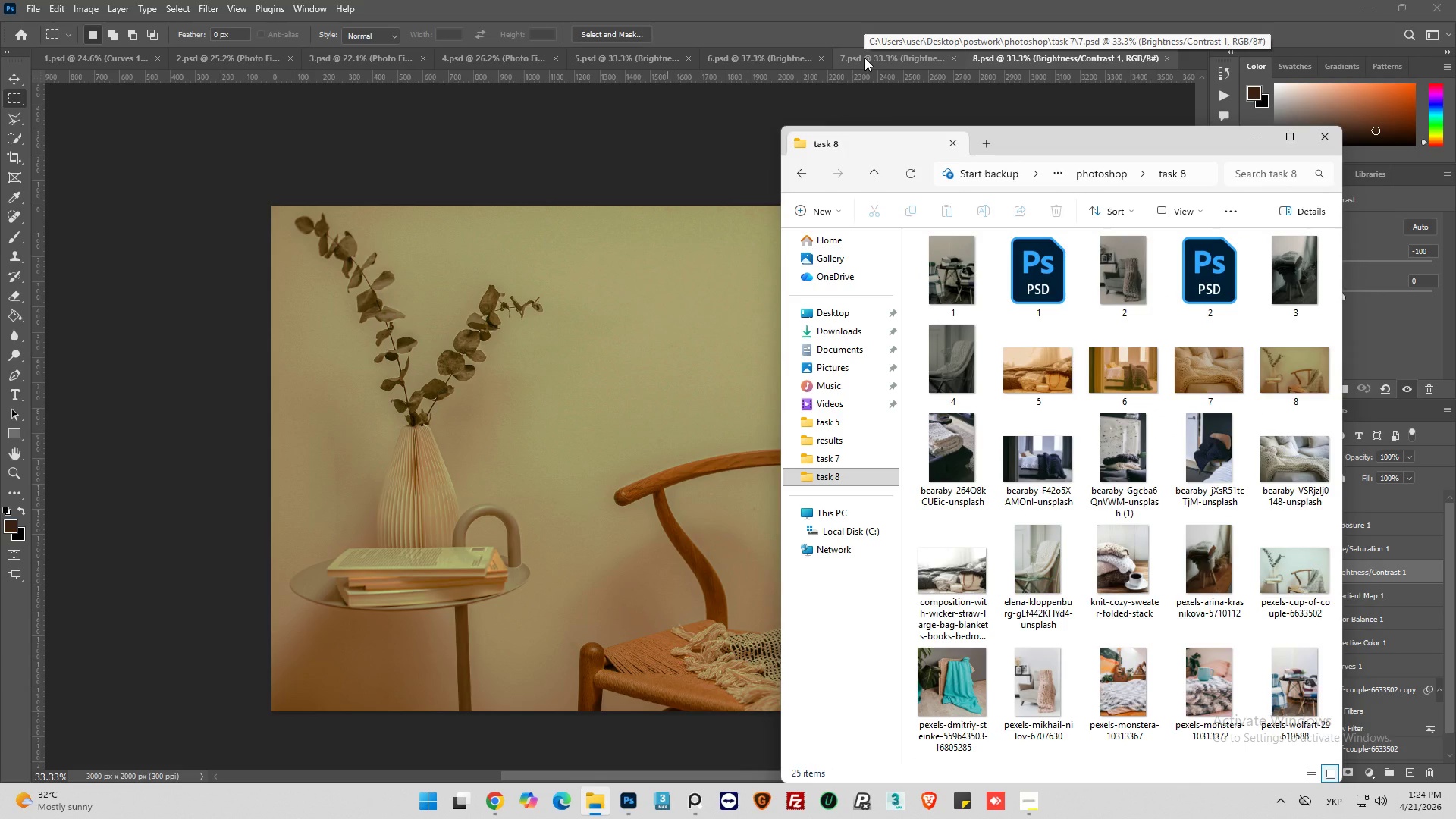 
left_click([864, 58])
 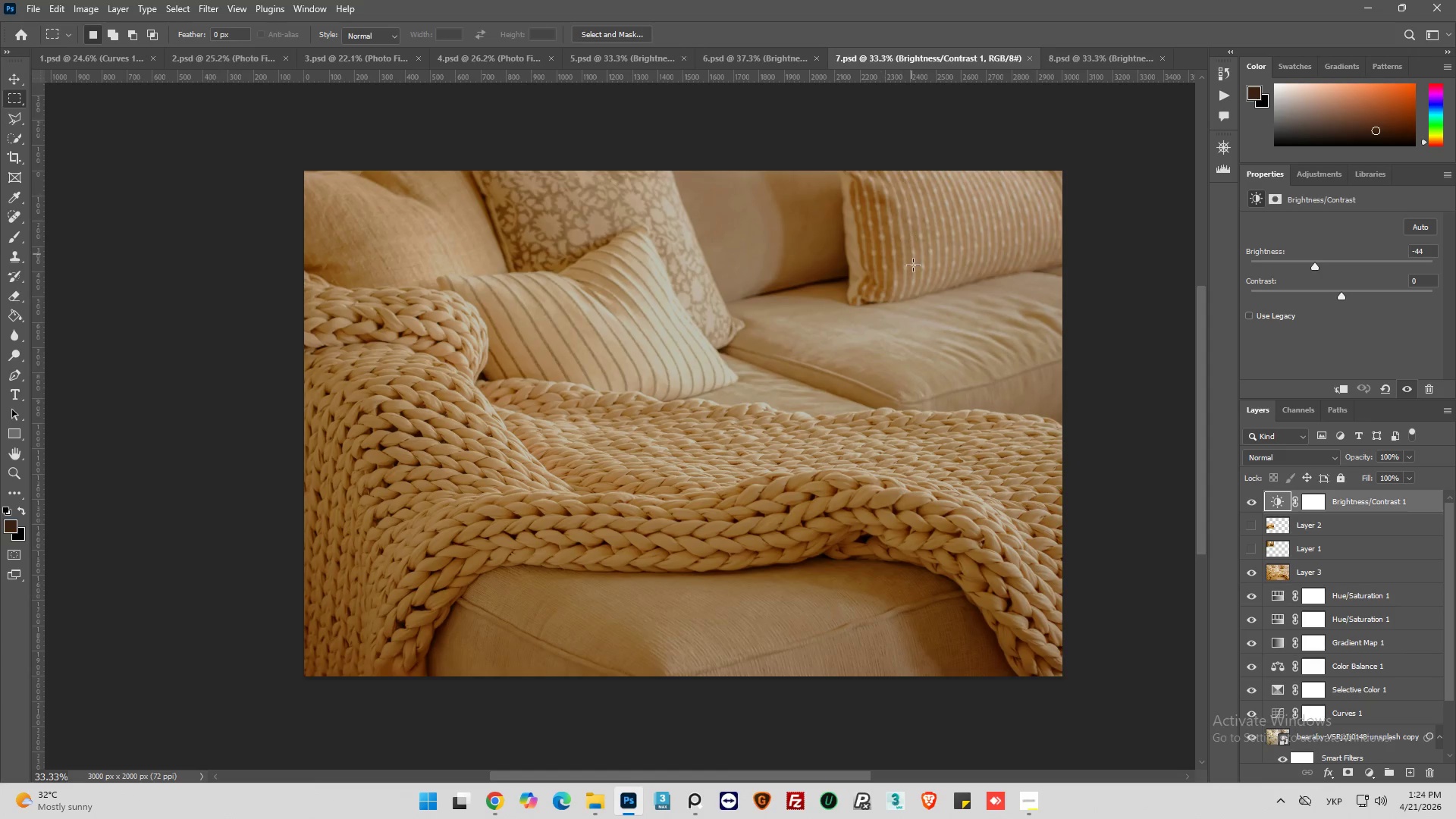 
key(Control+S)
 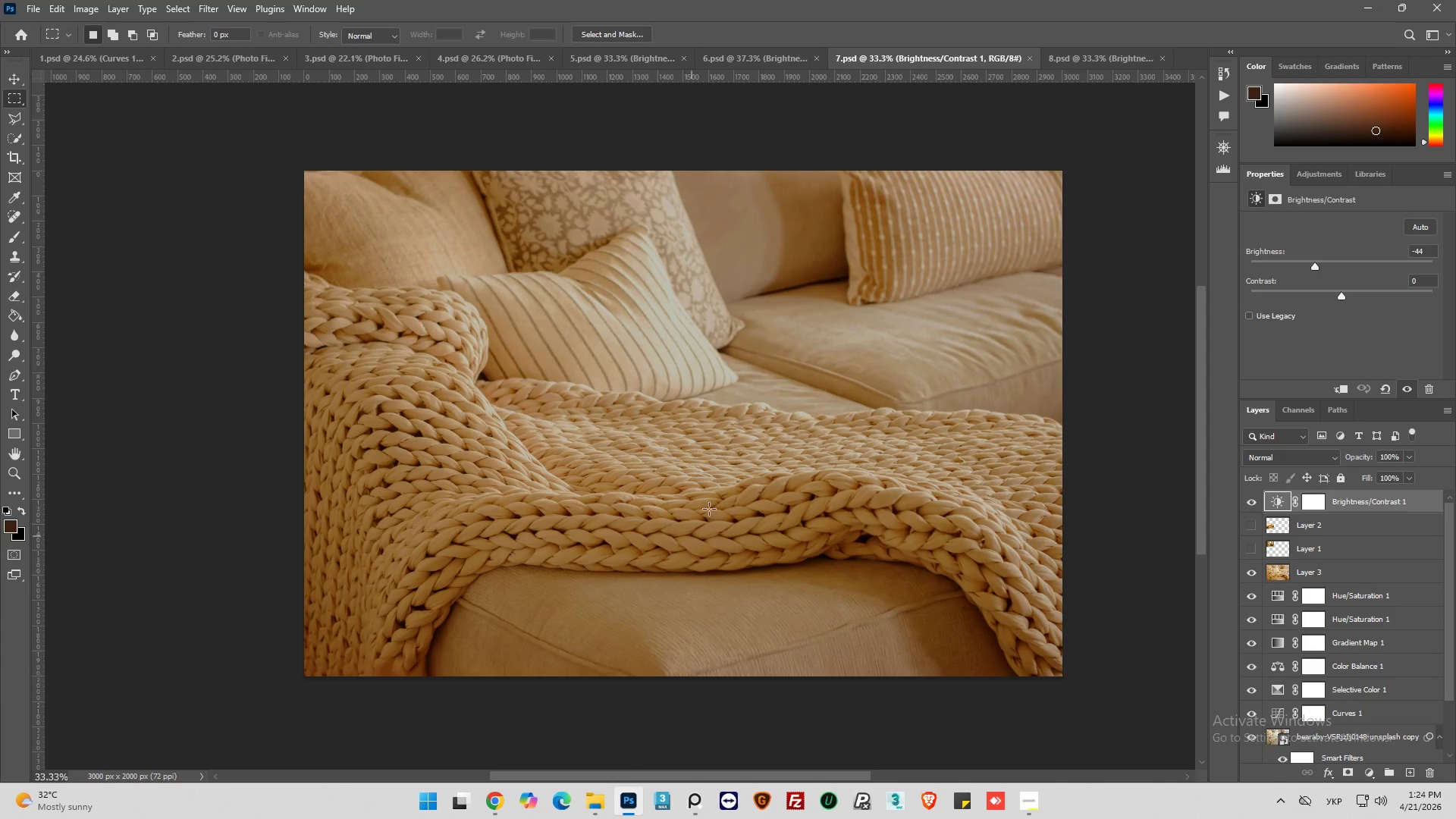 
left_click([1059, 63])
 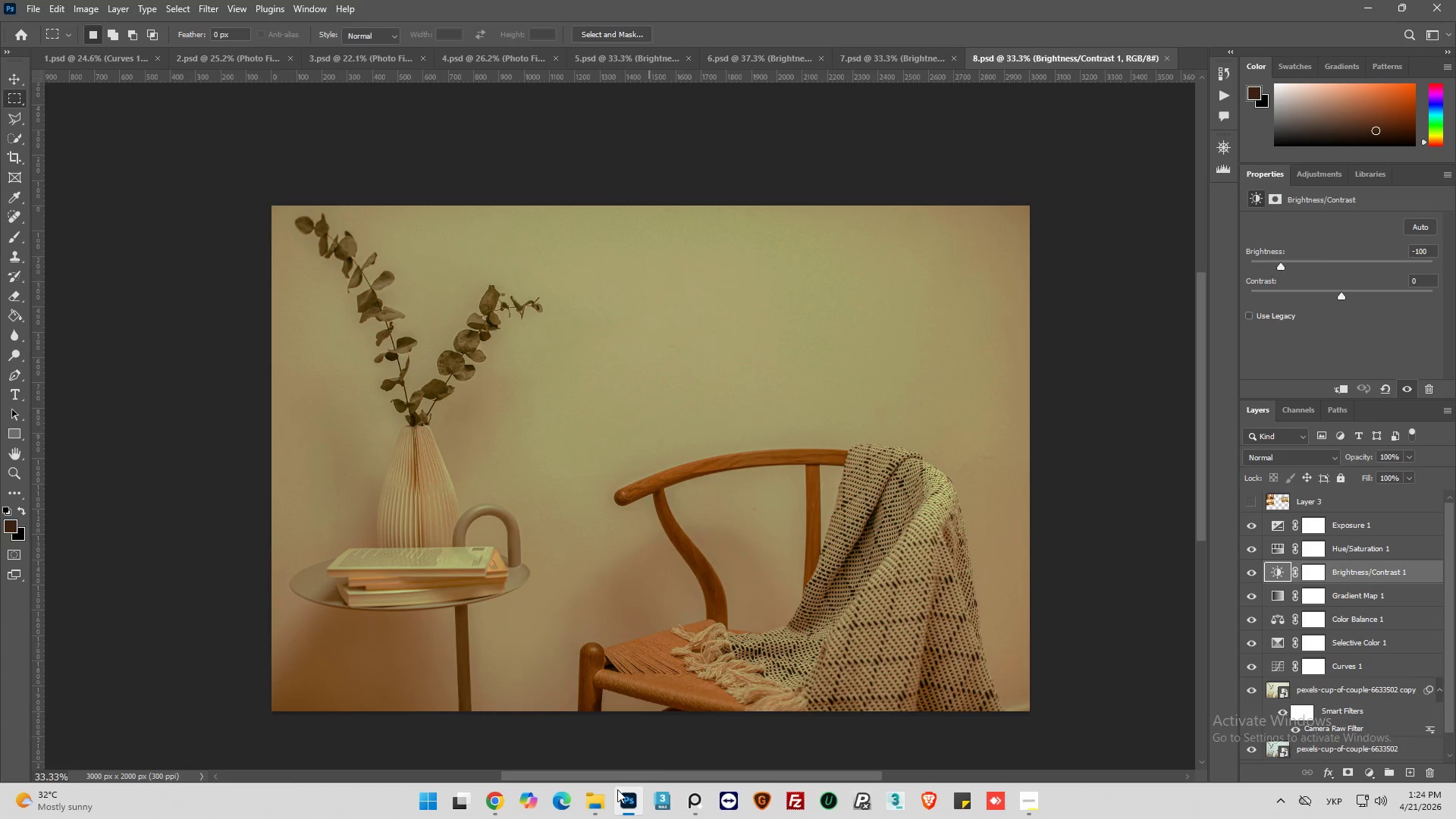 
left_click([605, 795])
 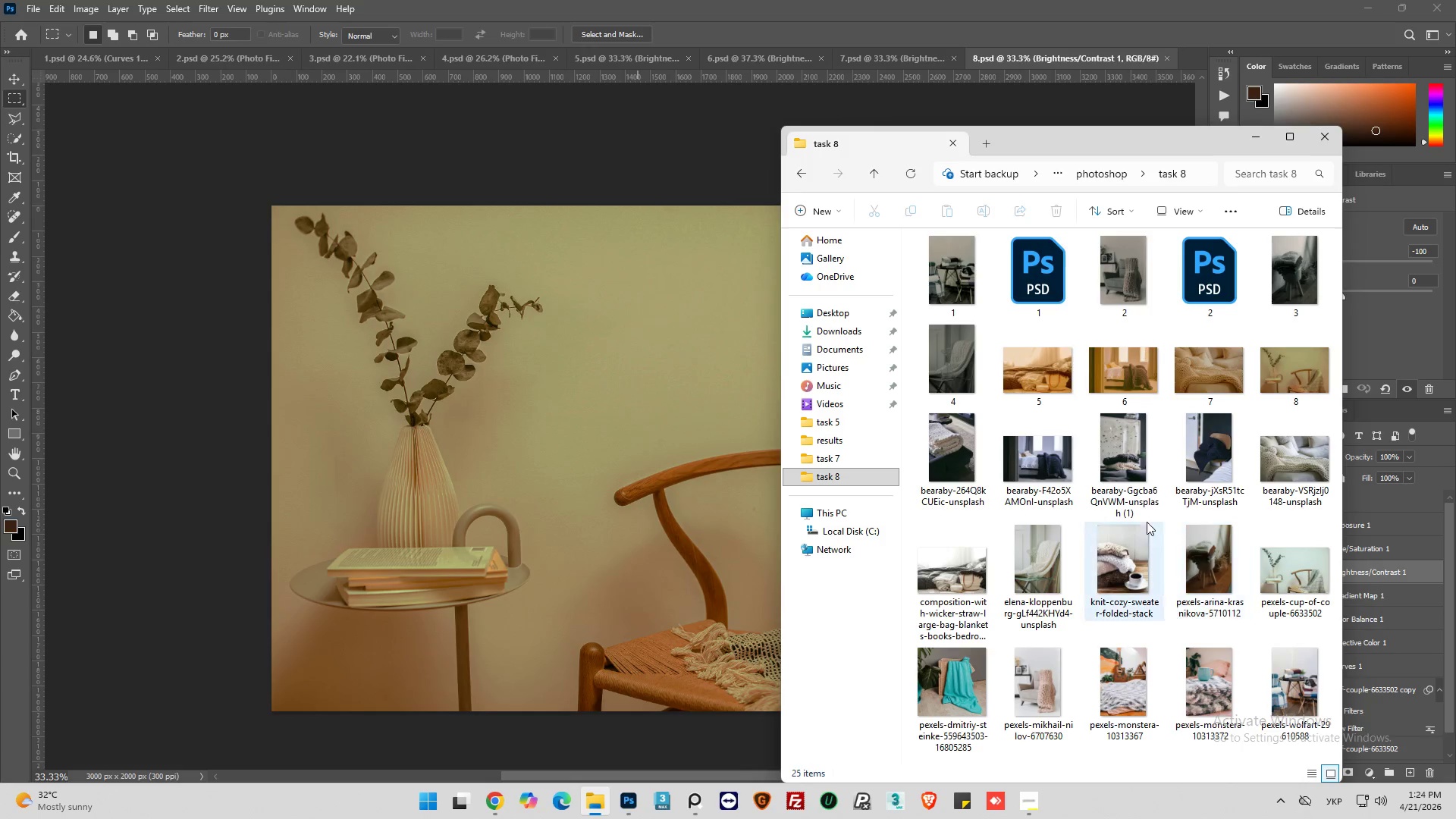 
double_click([1137, 448])
 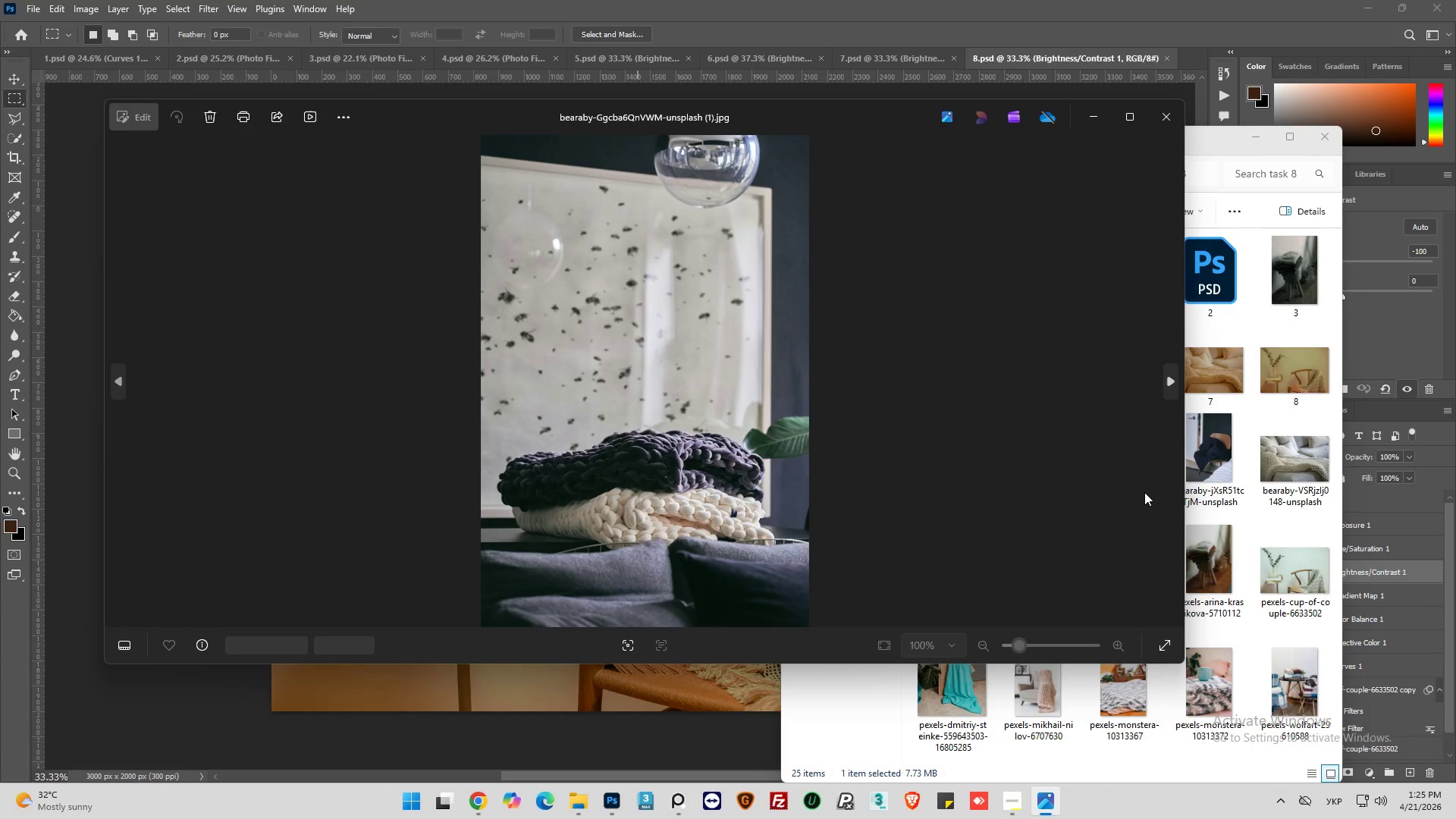 
wait(5.08)
 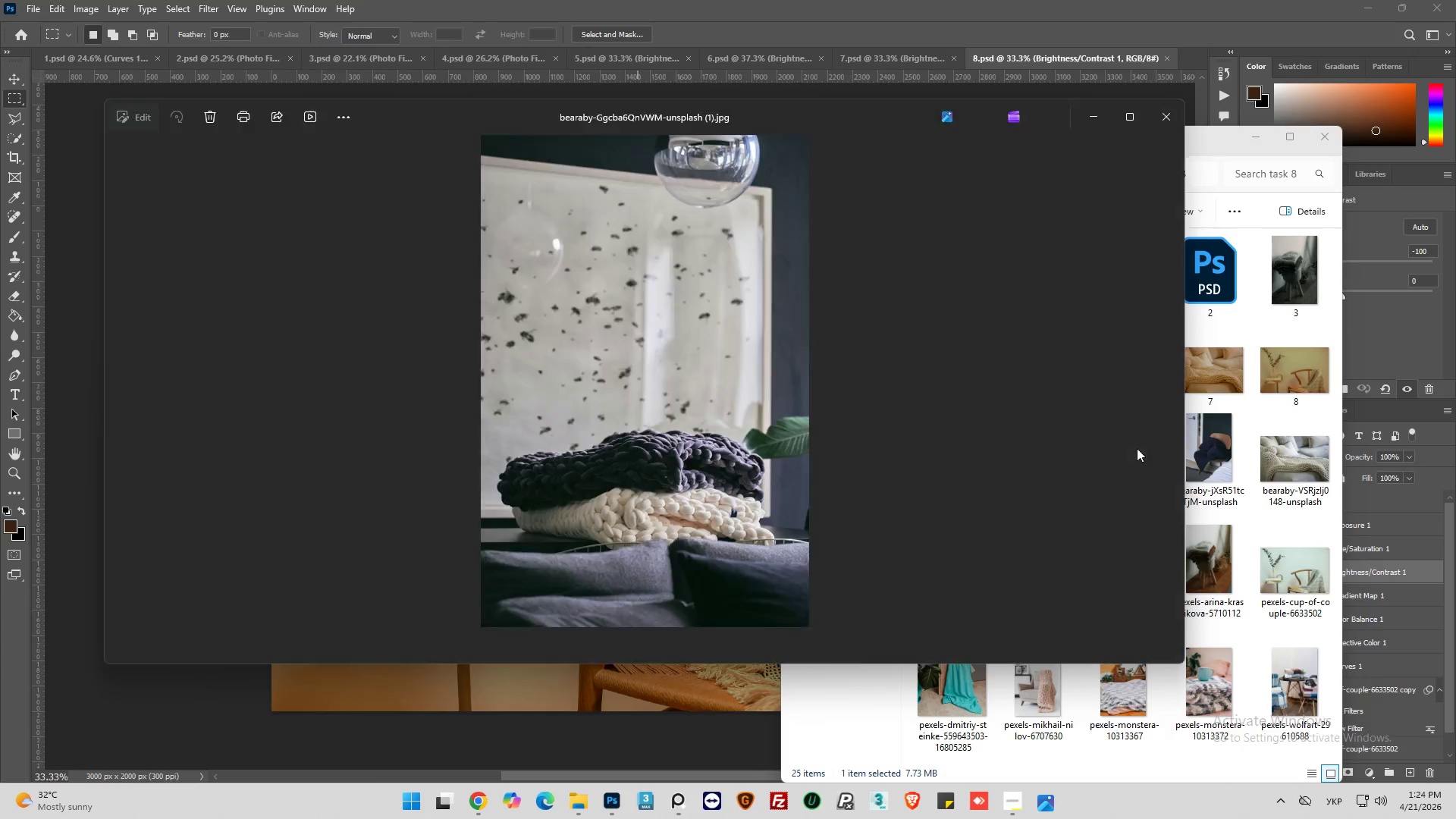 
left_click([1157, 118])
 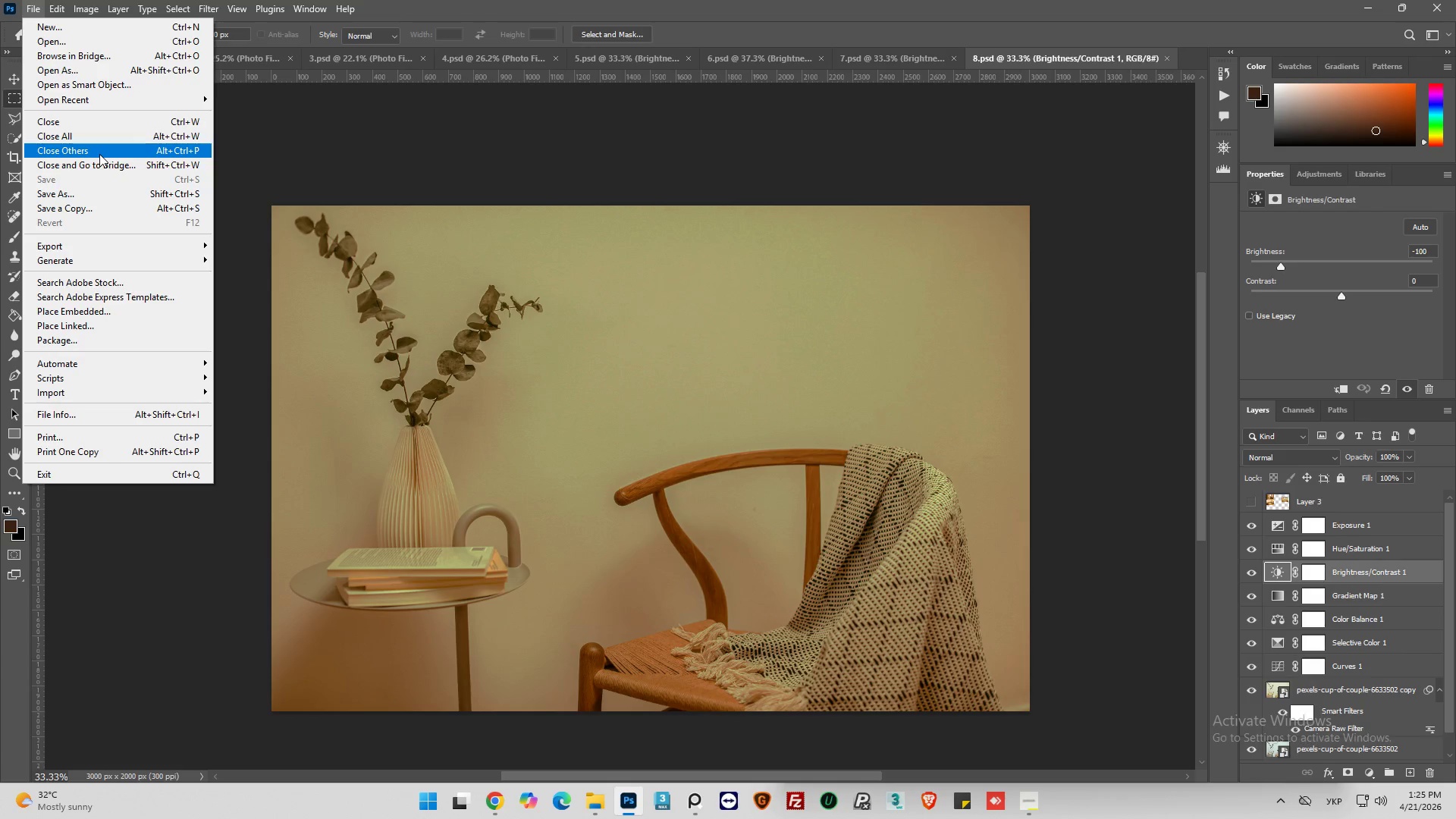 
left_click([108, 25])
 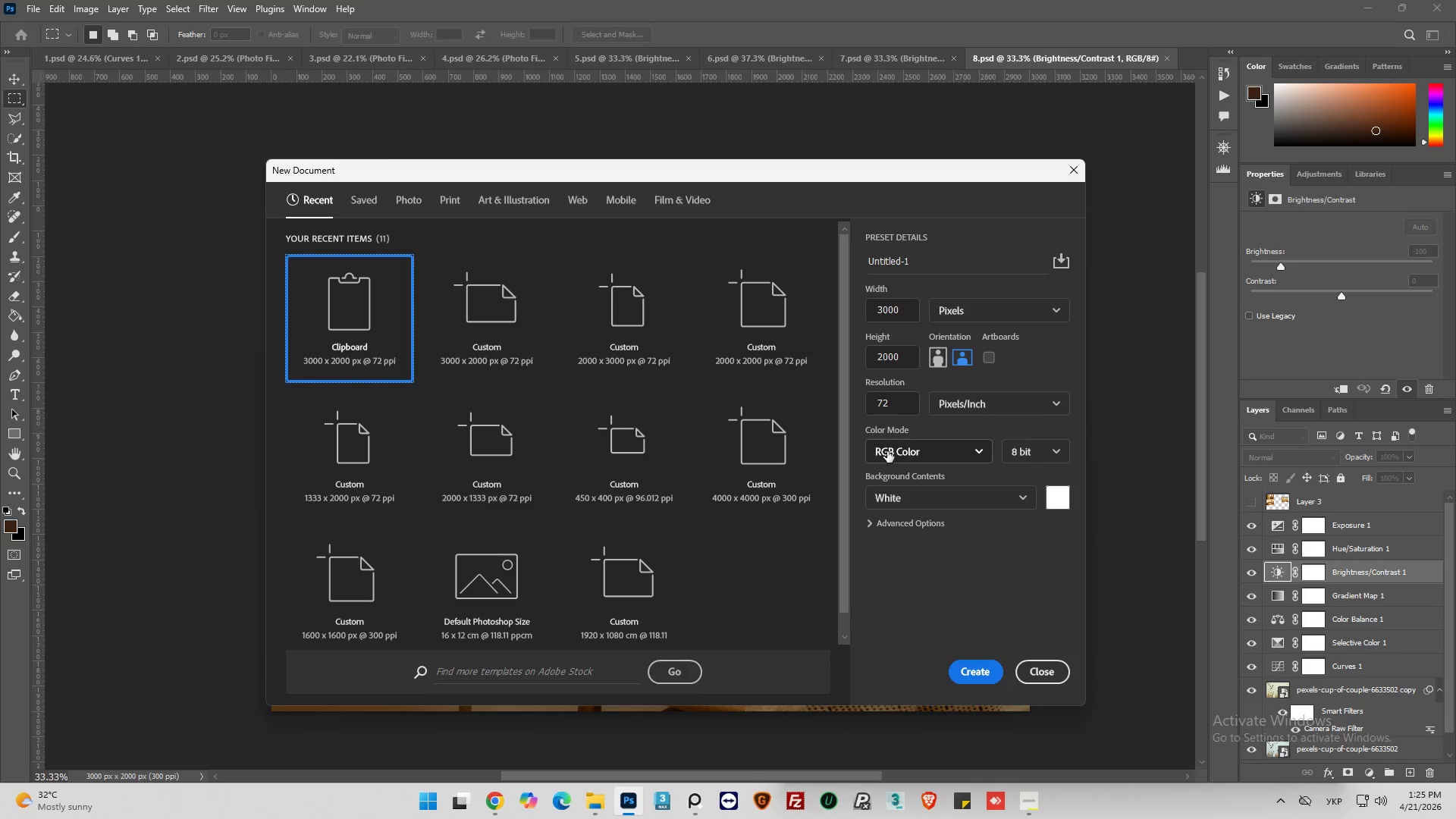 
wait(5.24)
 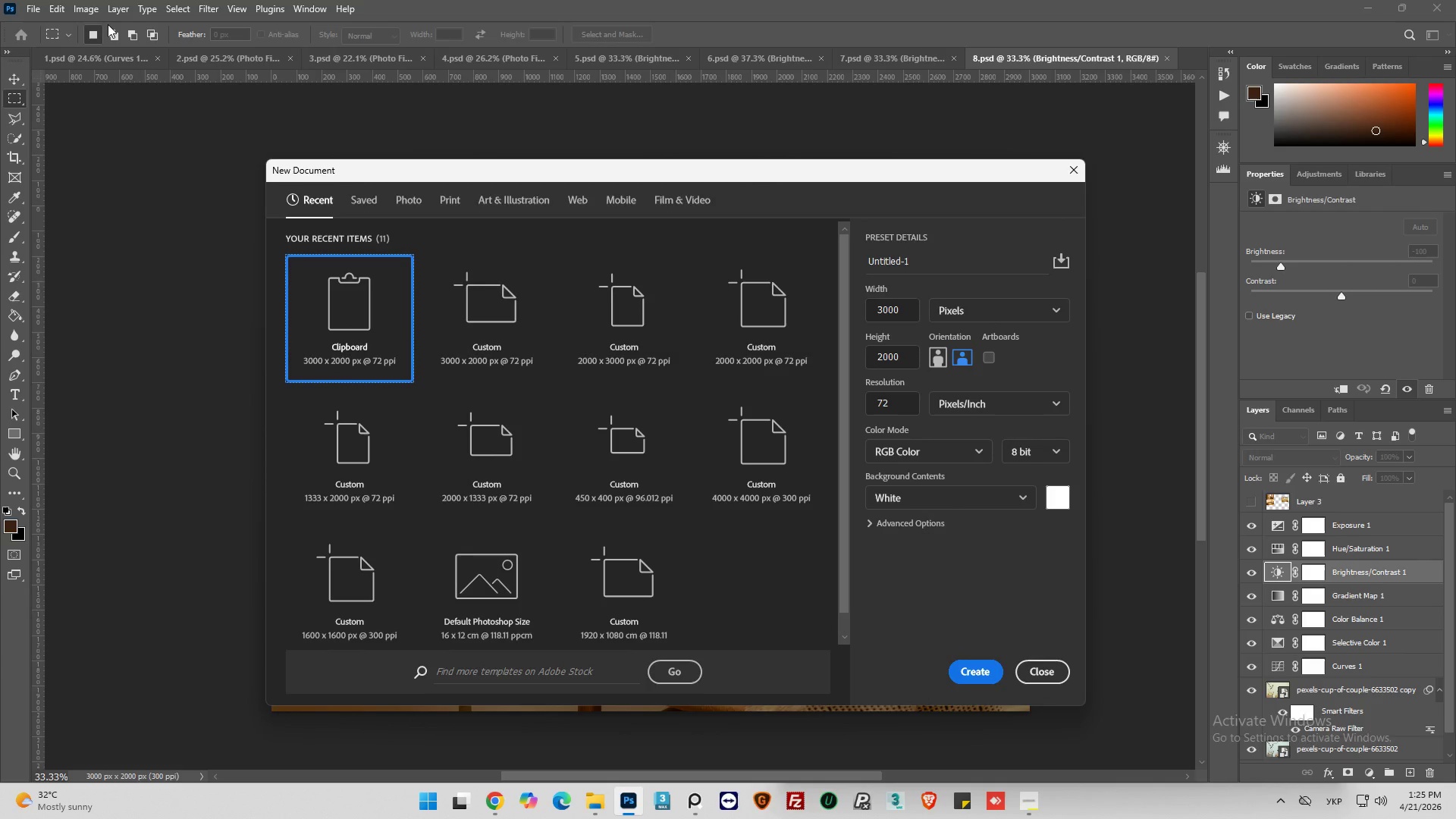 
double_click([899, 413])
 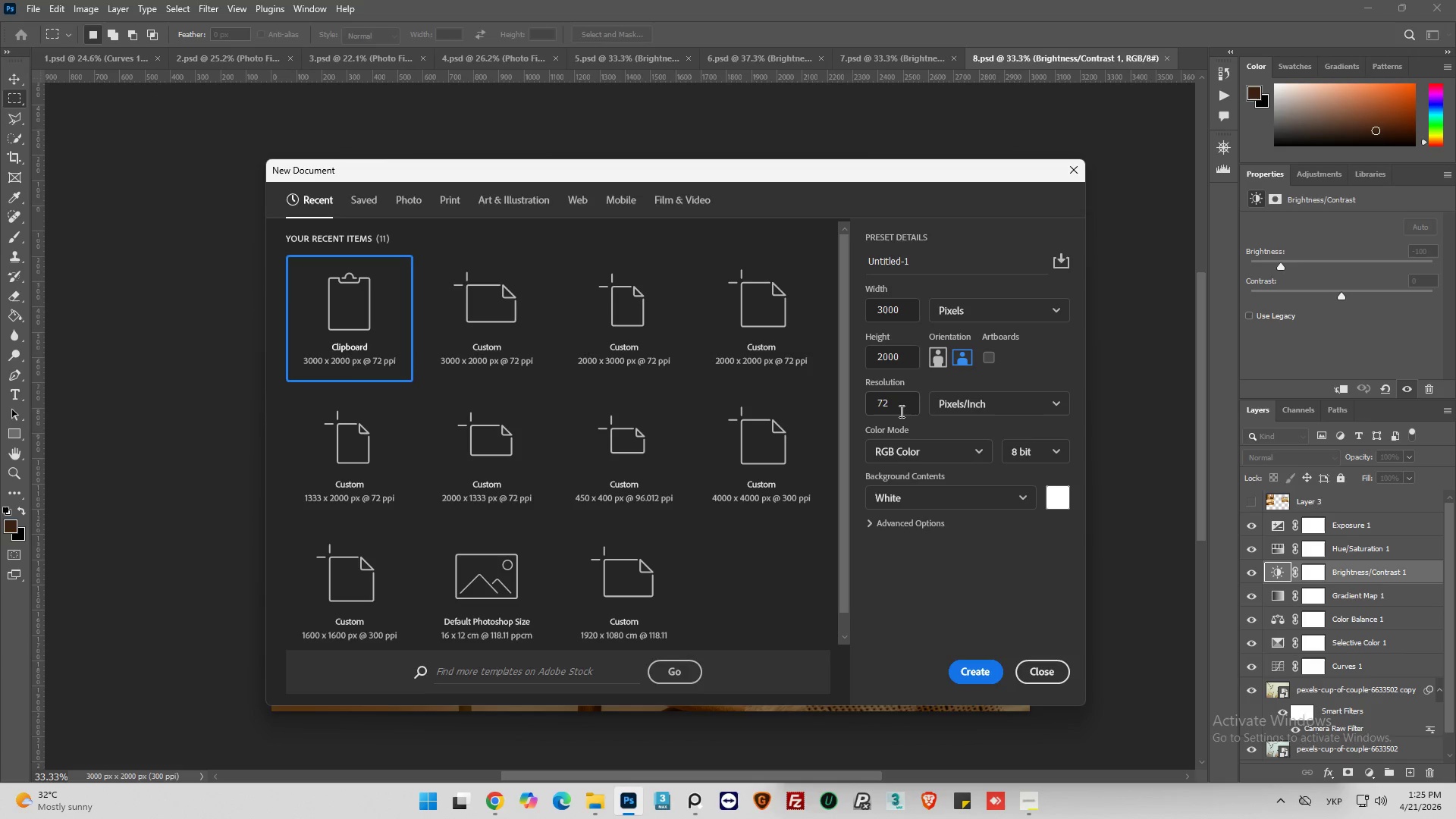 
double_click([900, 411])
 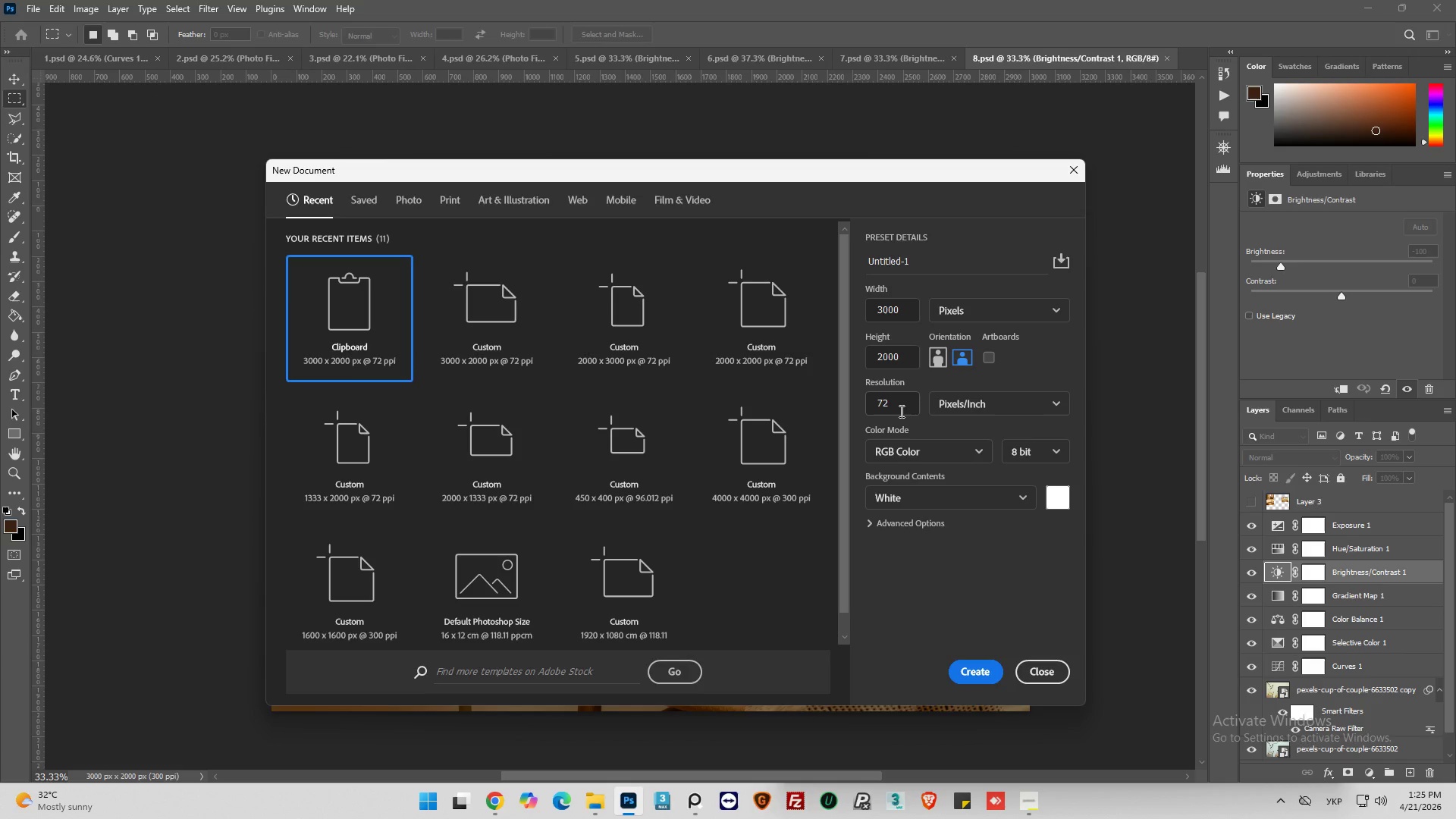 
triple_click([900, 411])
 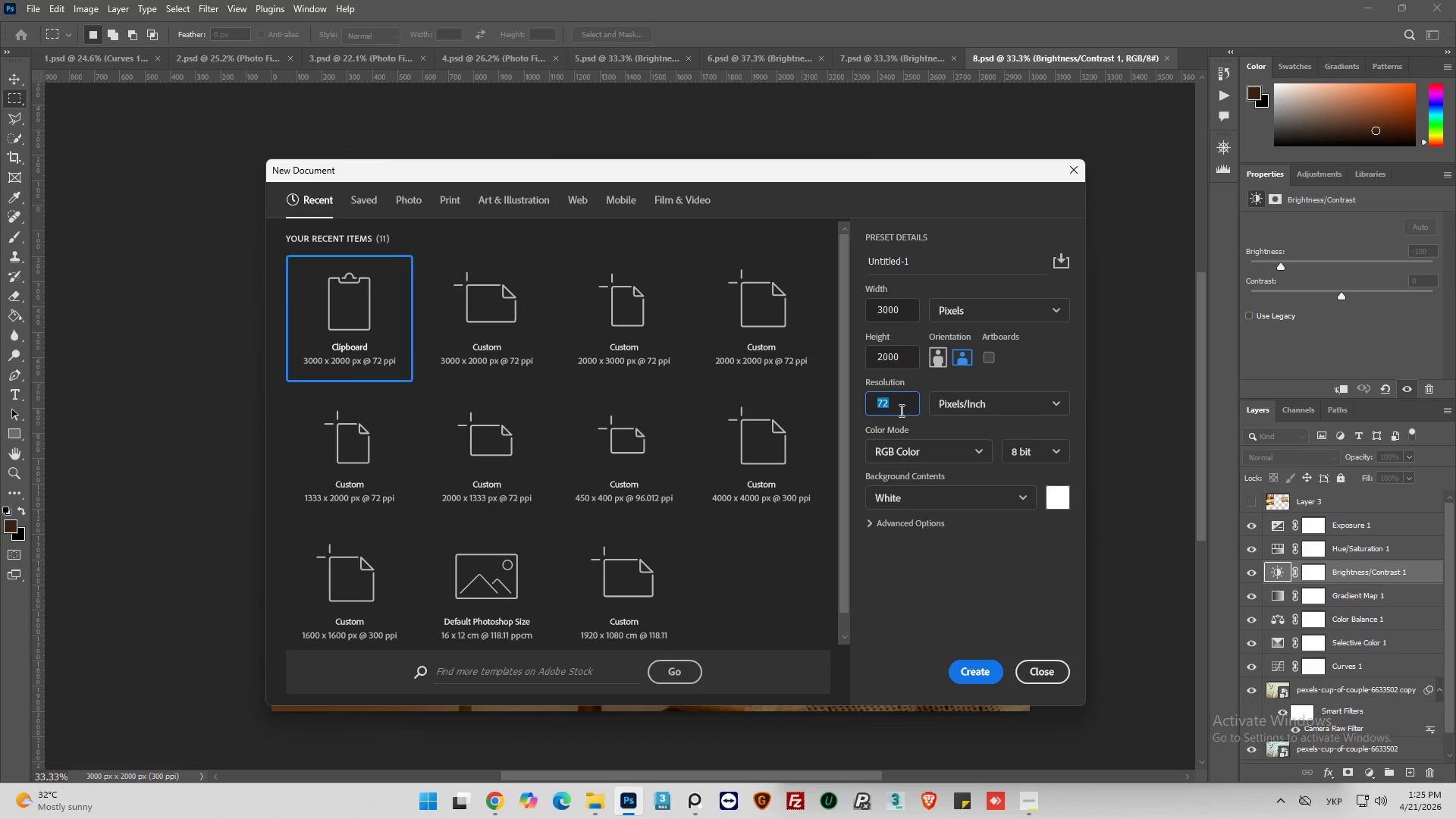 
type(300)
 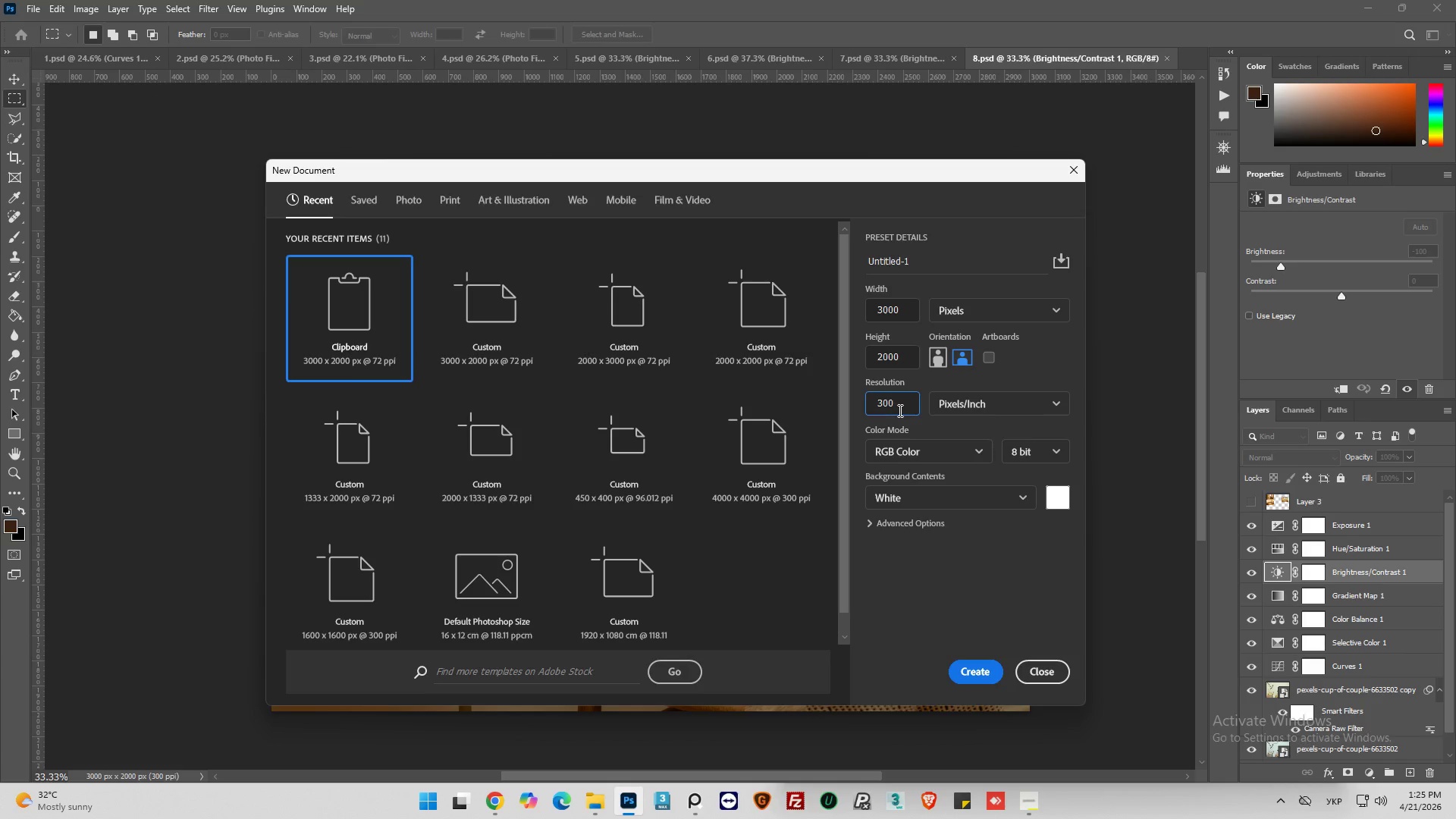 
key(Enter)
 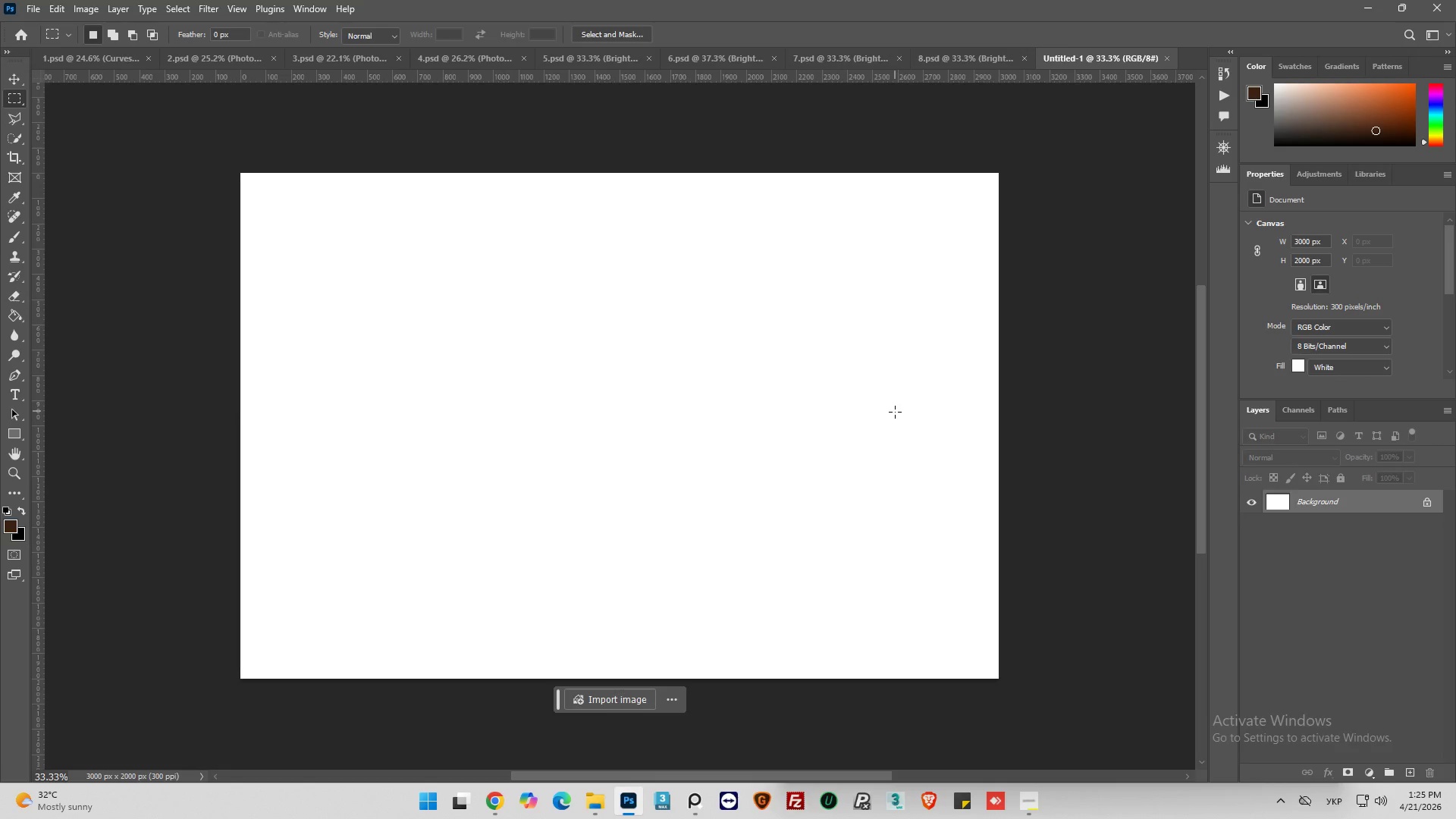 
key(Control+ControlLeft)
 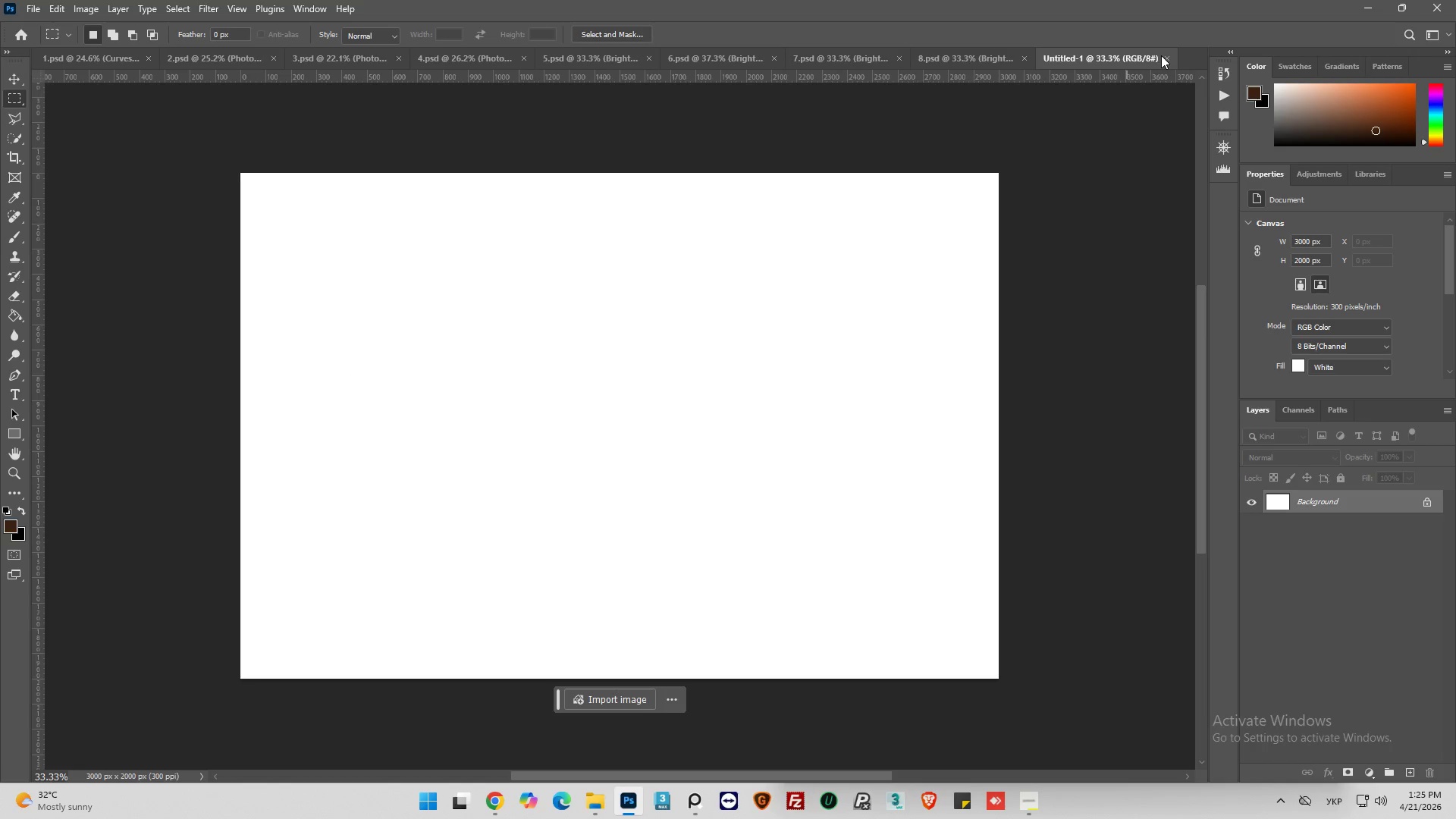 
left_click([1165, 58])
 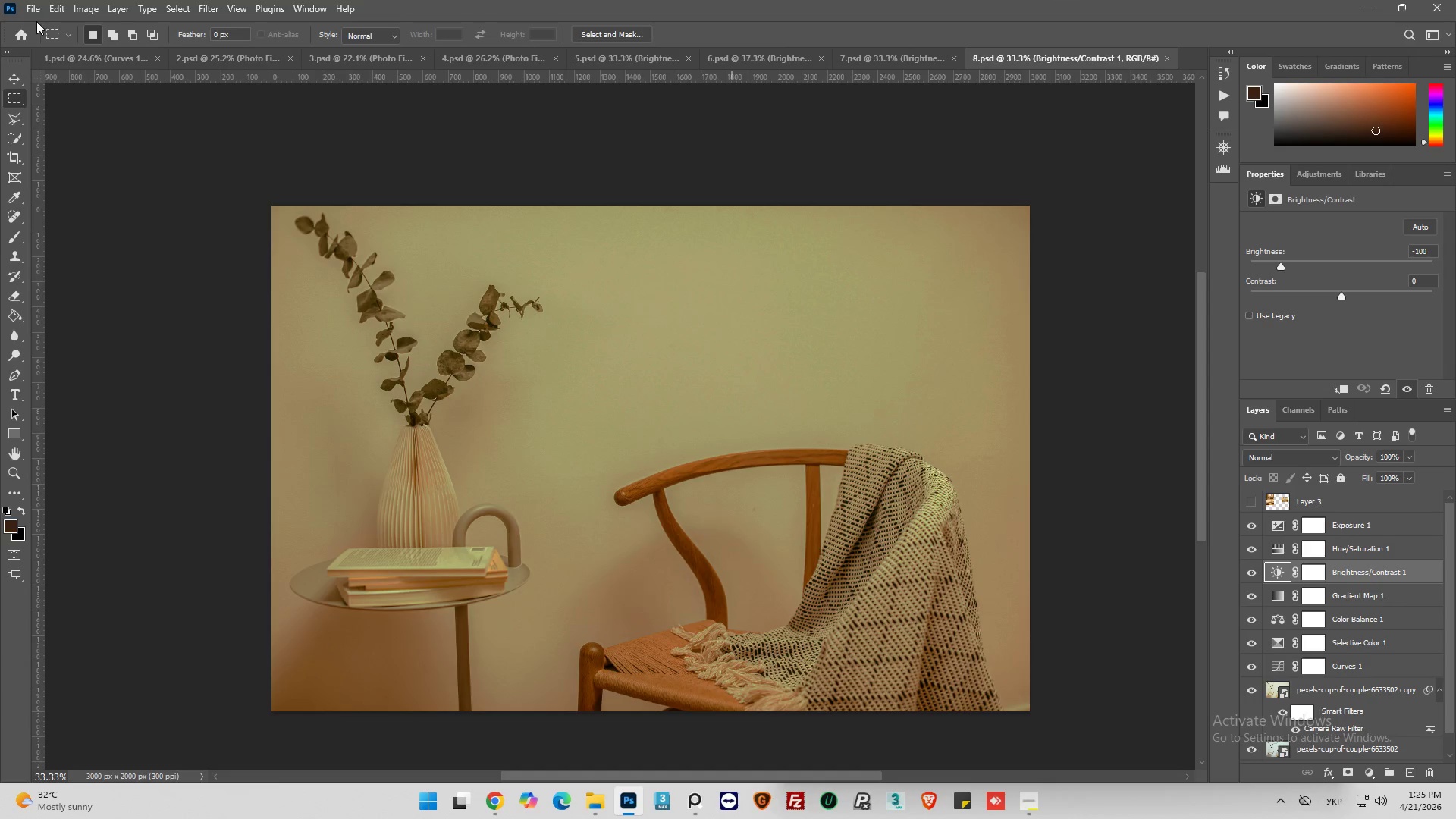 
left_click([35, 5])
 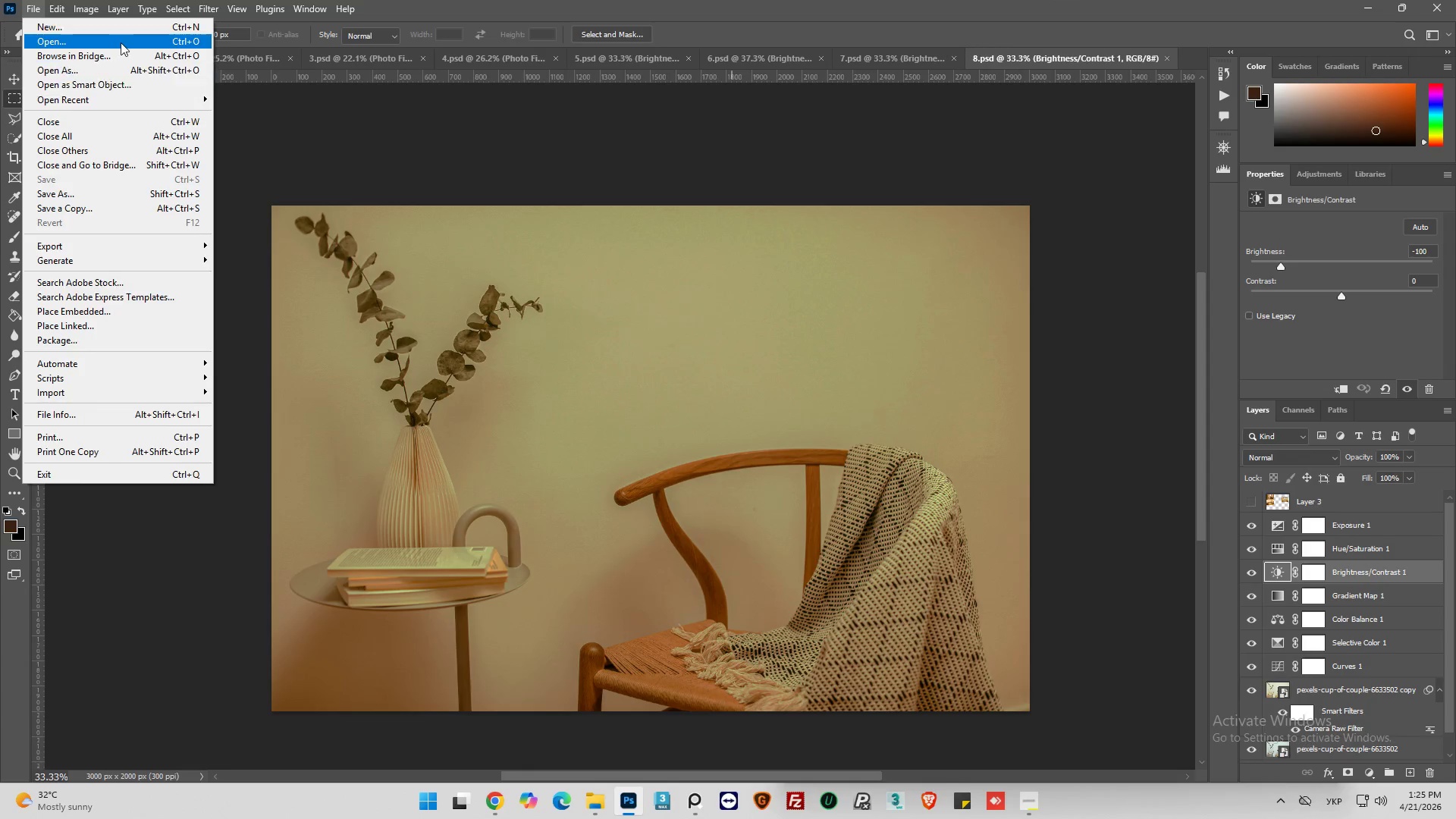 
left_click([123, 31])
 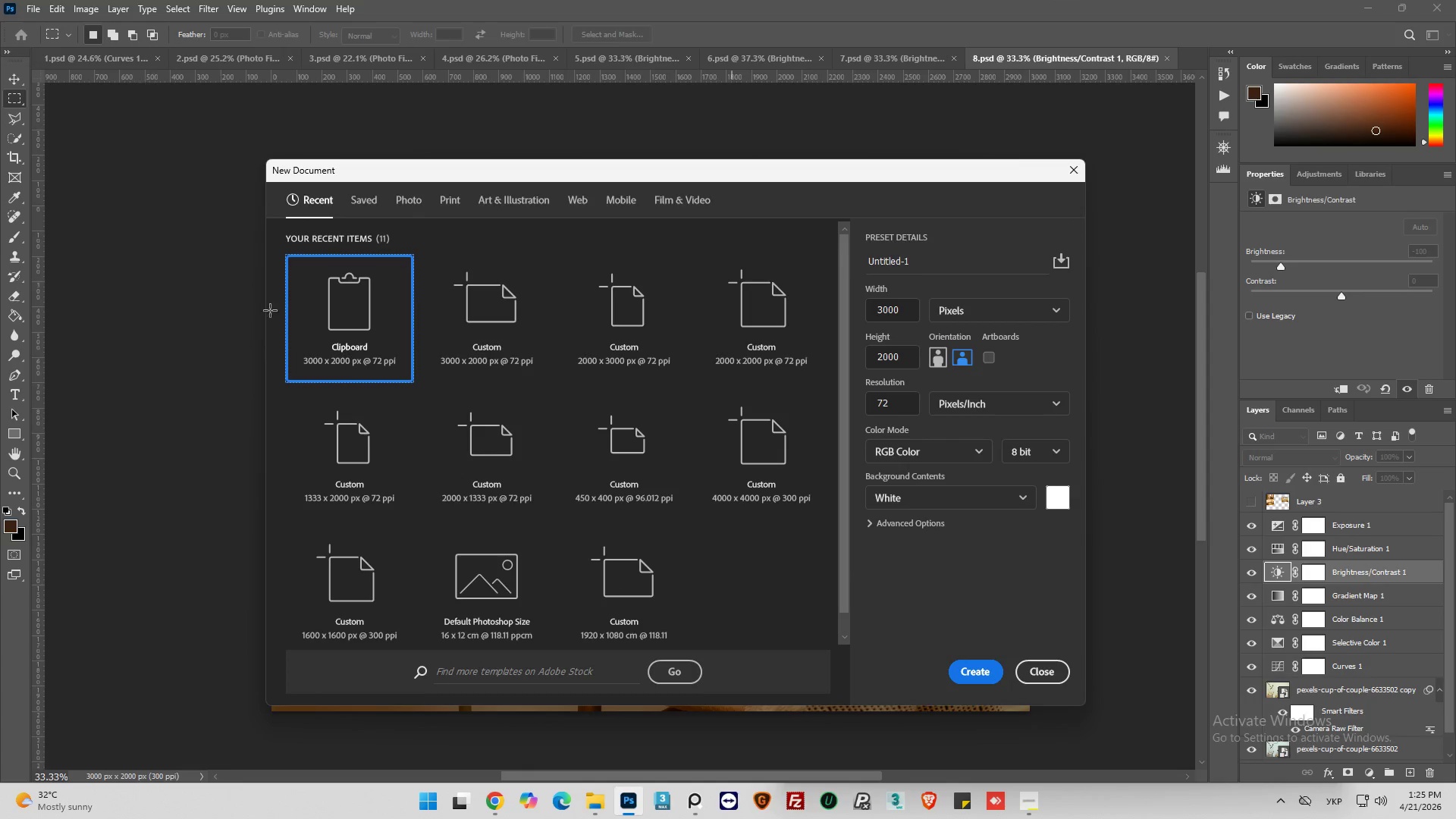 
left_click([602, 805])
 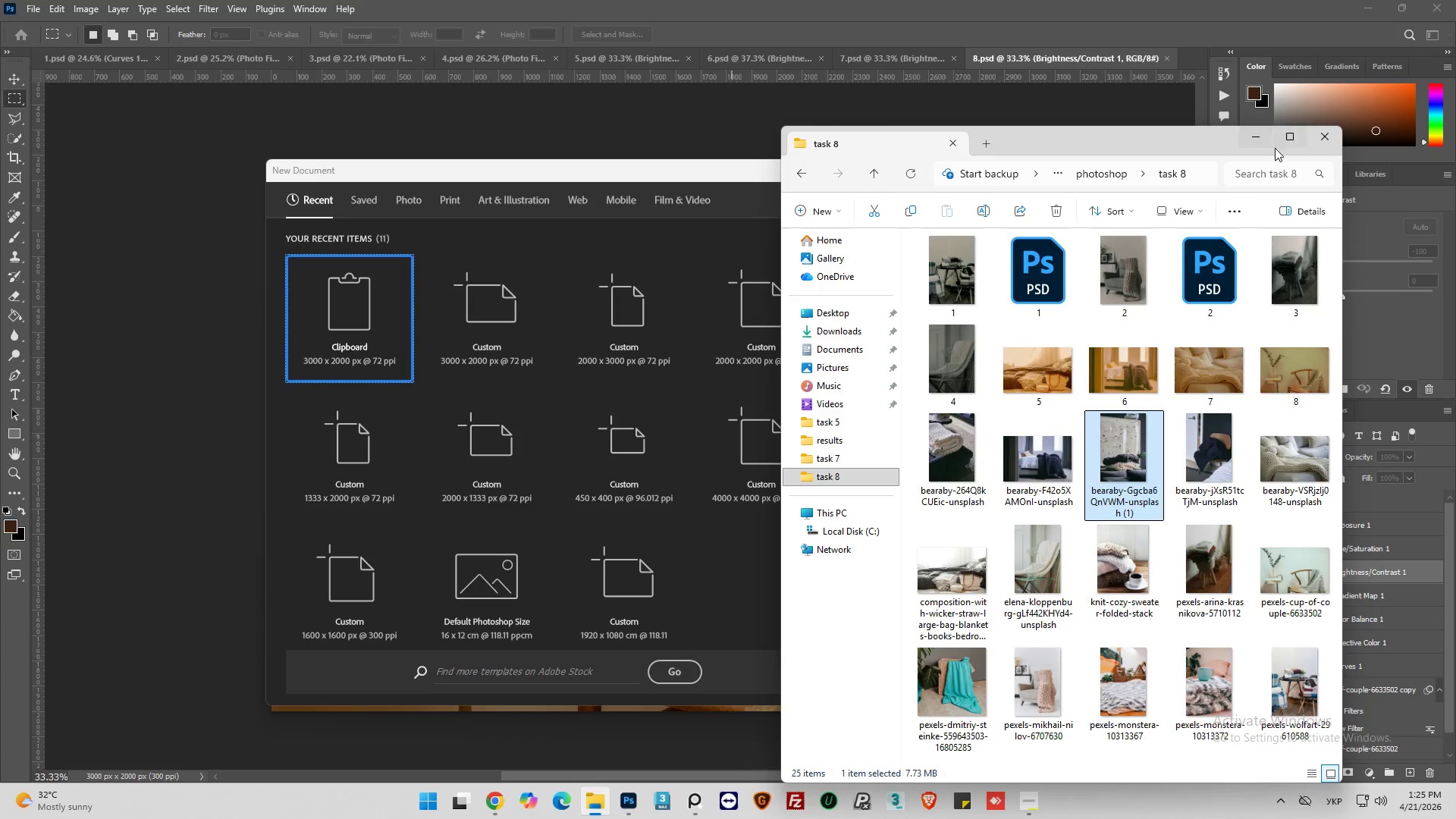 
left_click([1254, 140])
 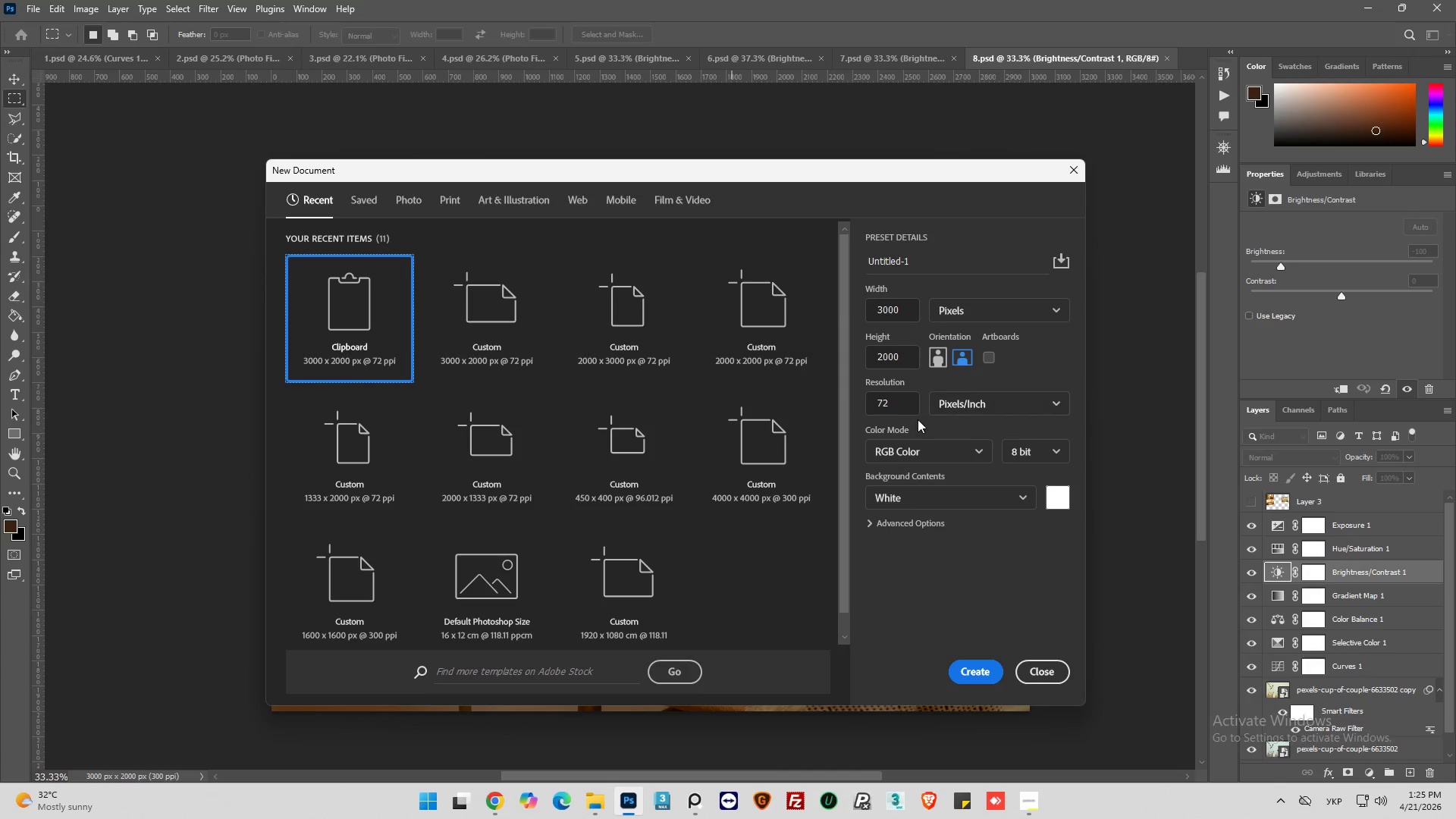 
double_click([893, 413])
 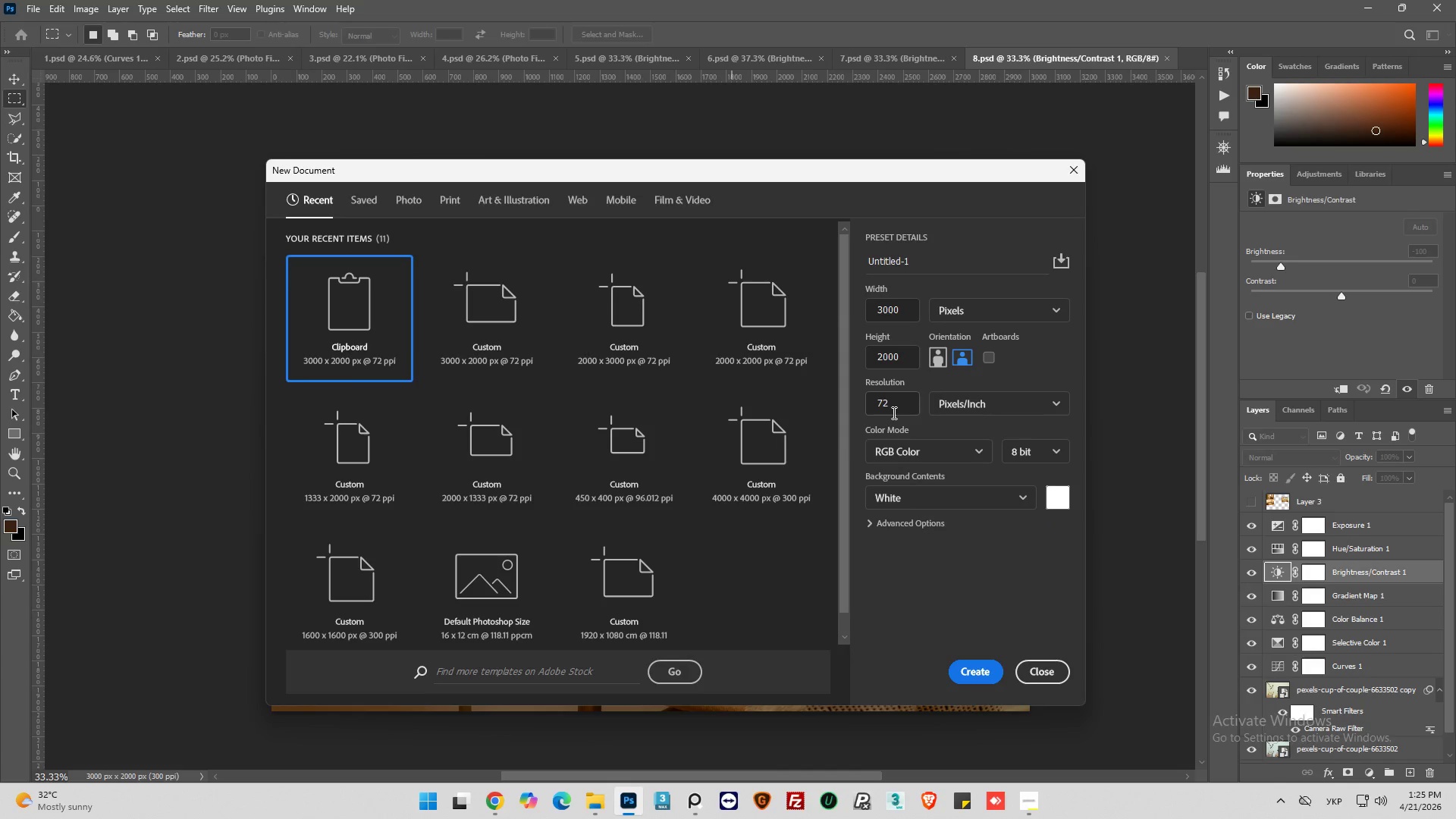 
triple_click([893, 411])
 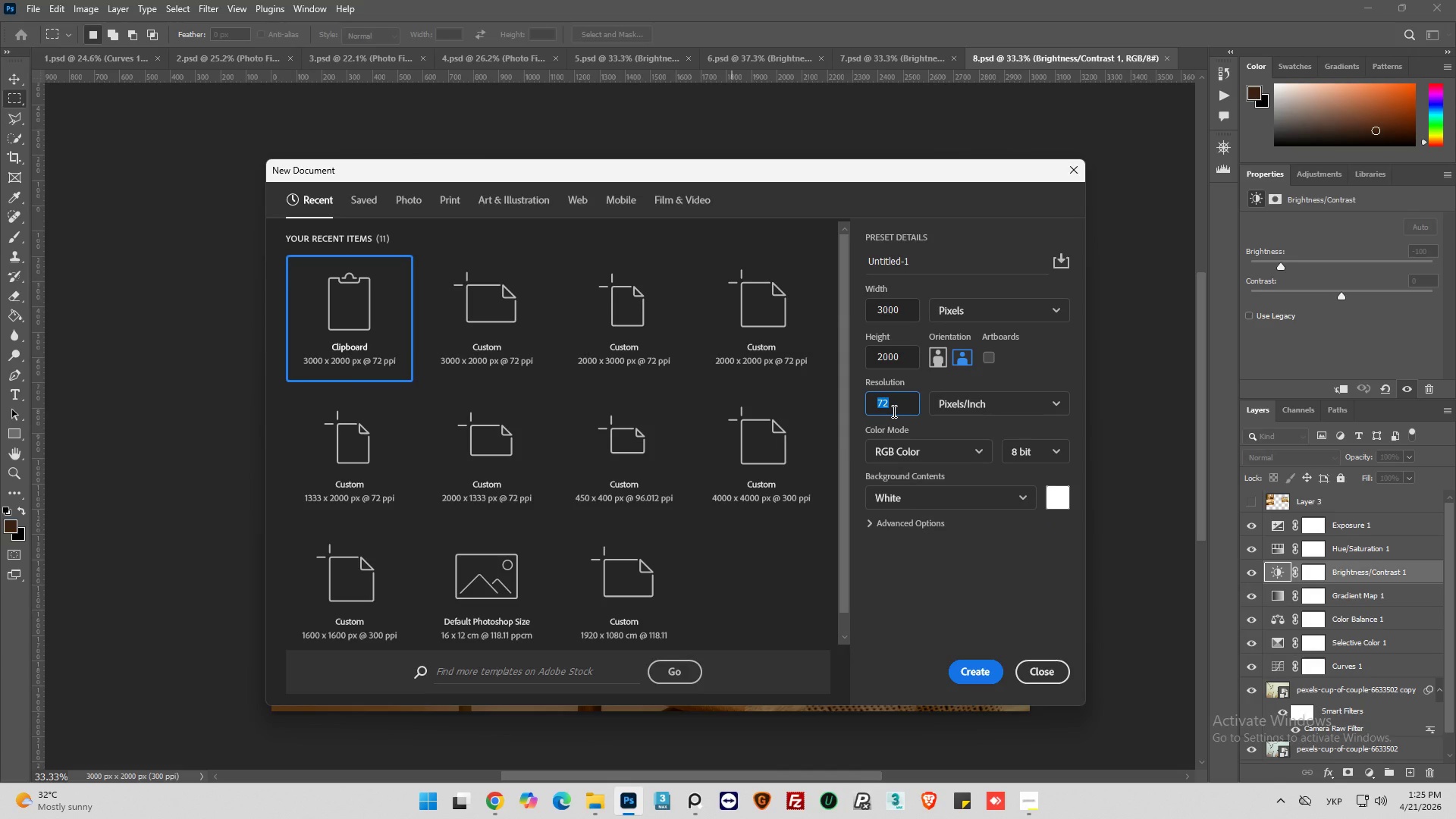 
type(300)
 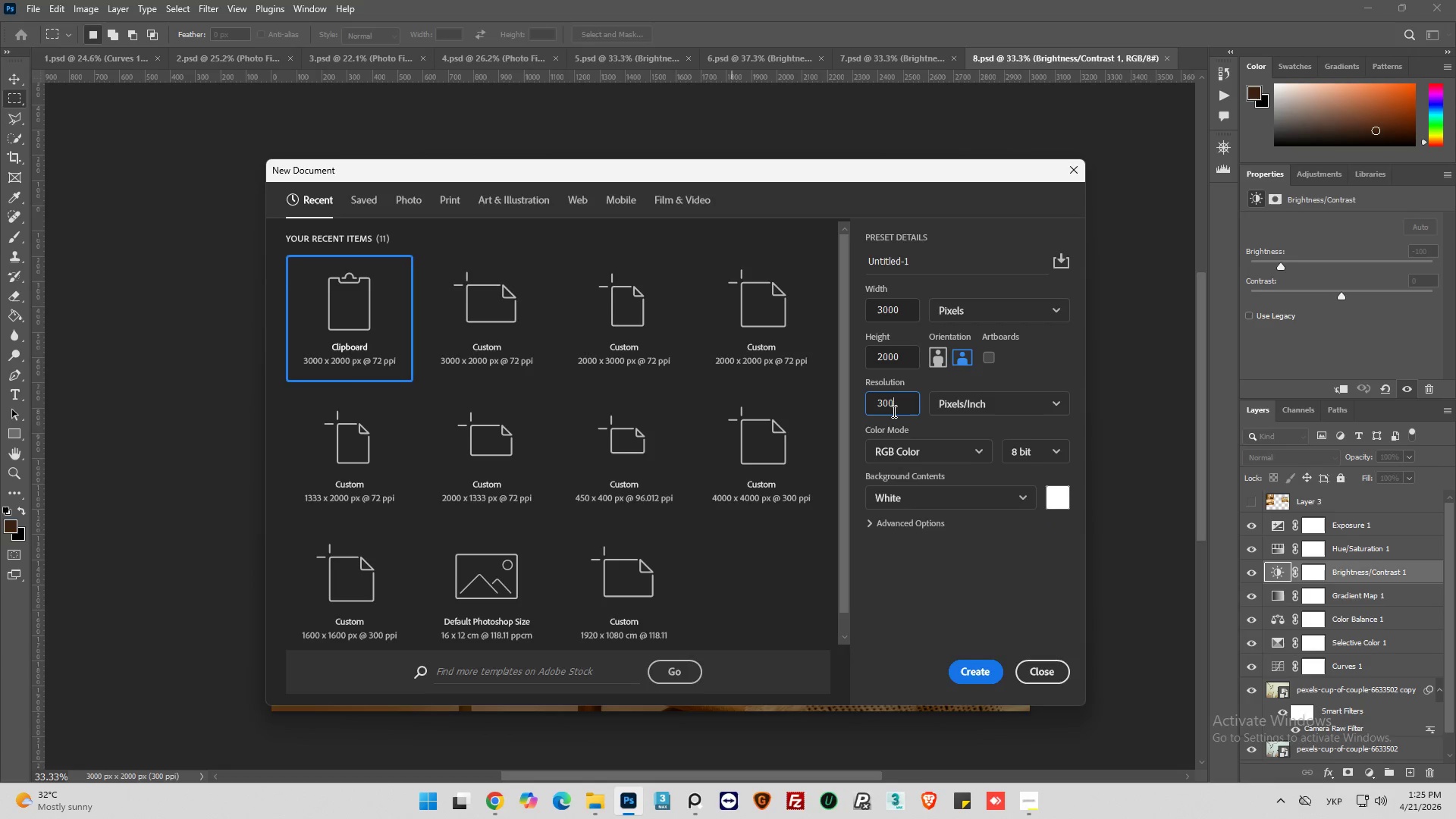 
key(Enter)
 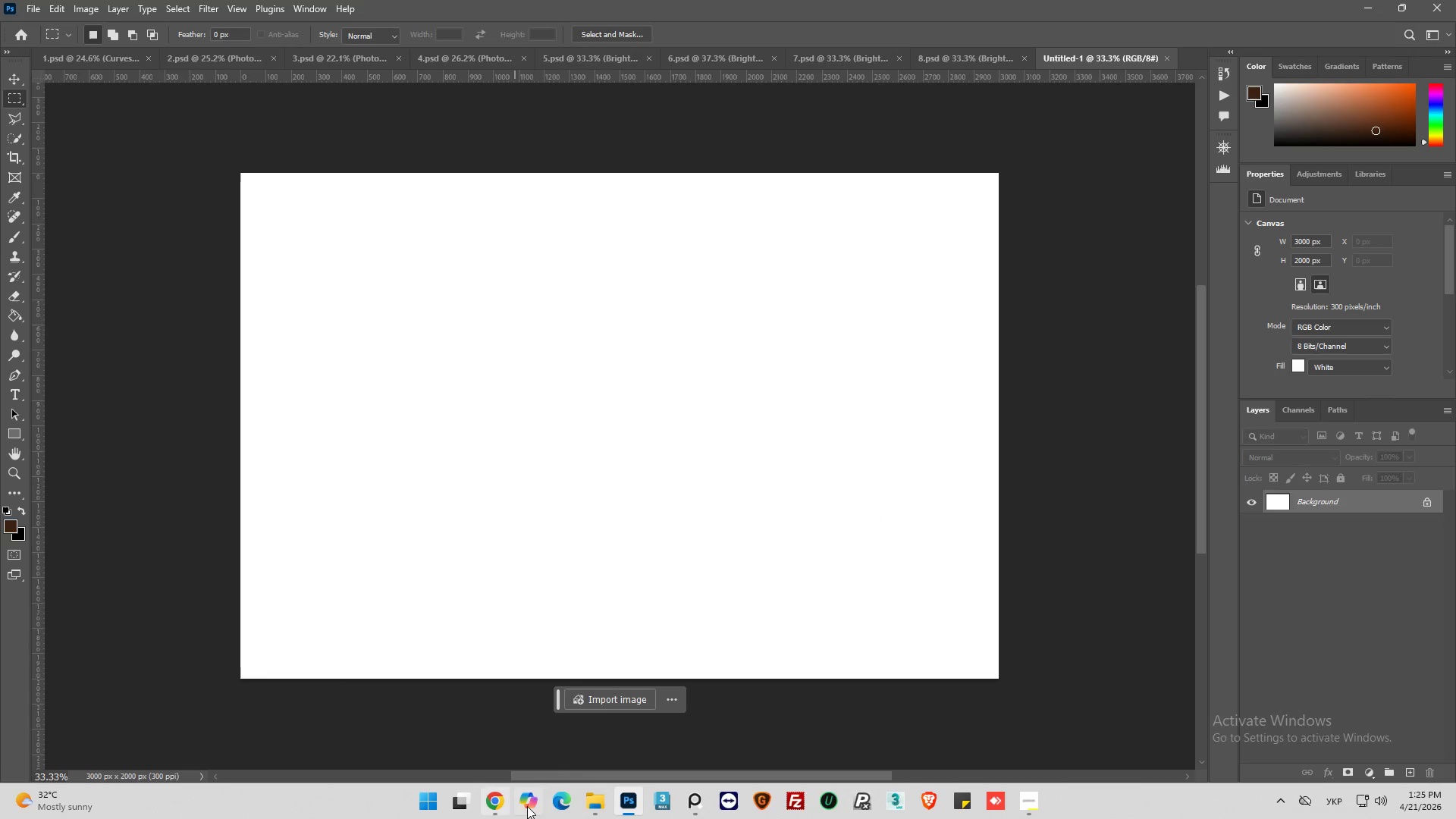 
left_click([598, 803])
 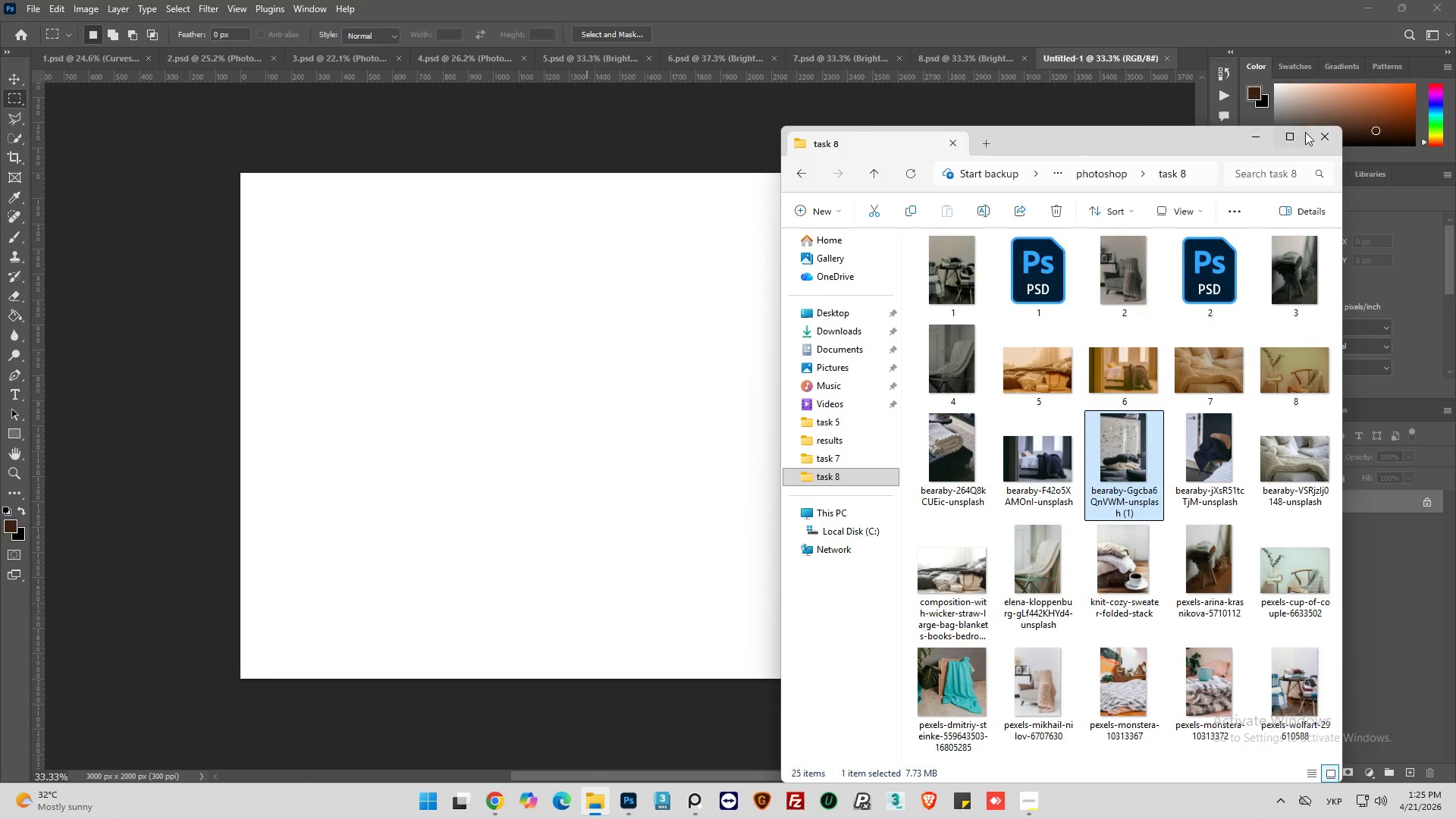 
left_click([1263, 138])
 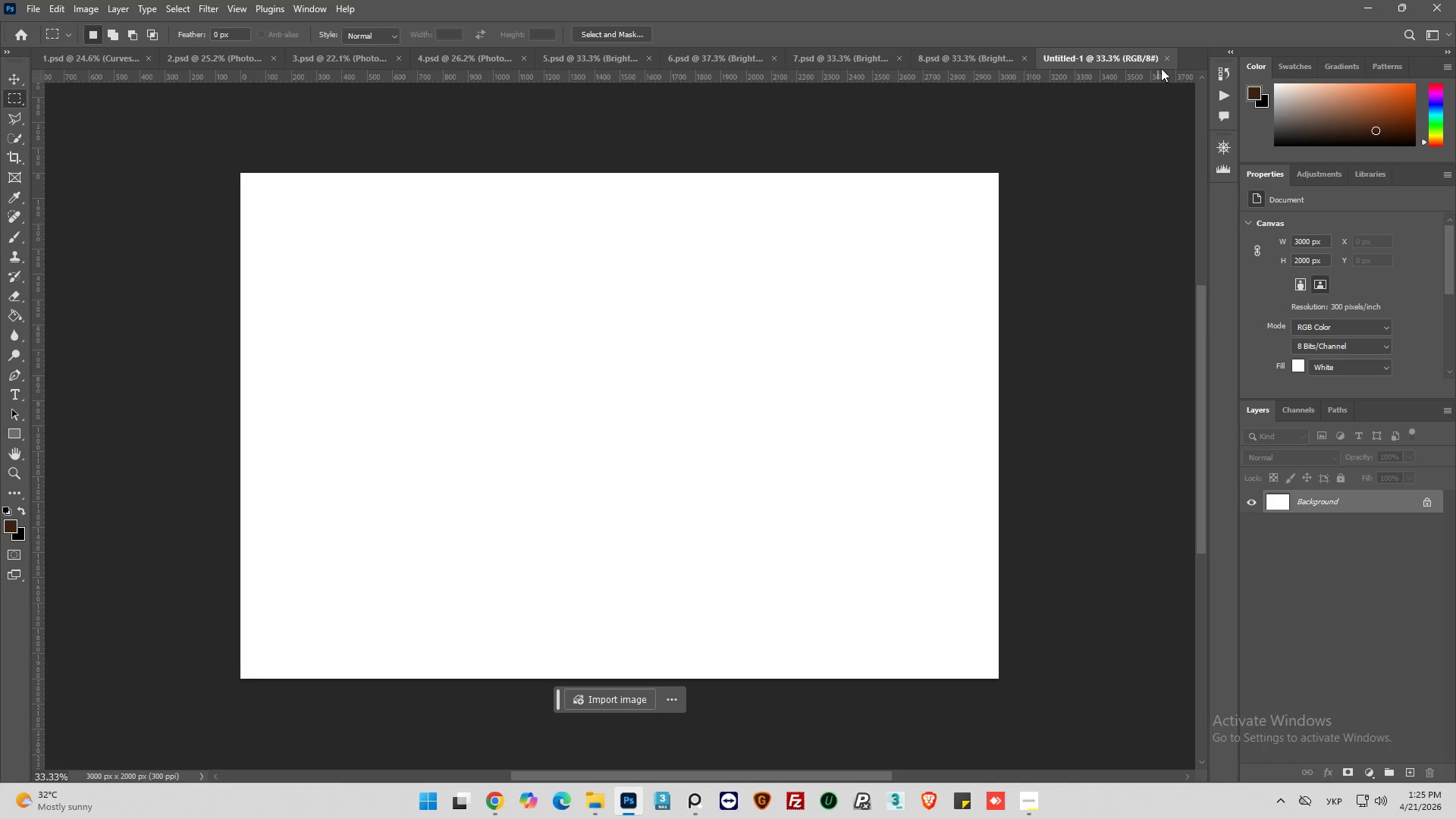 
left_click([1166, 58])
 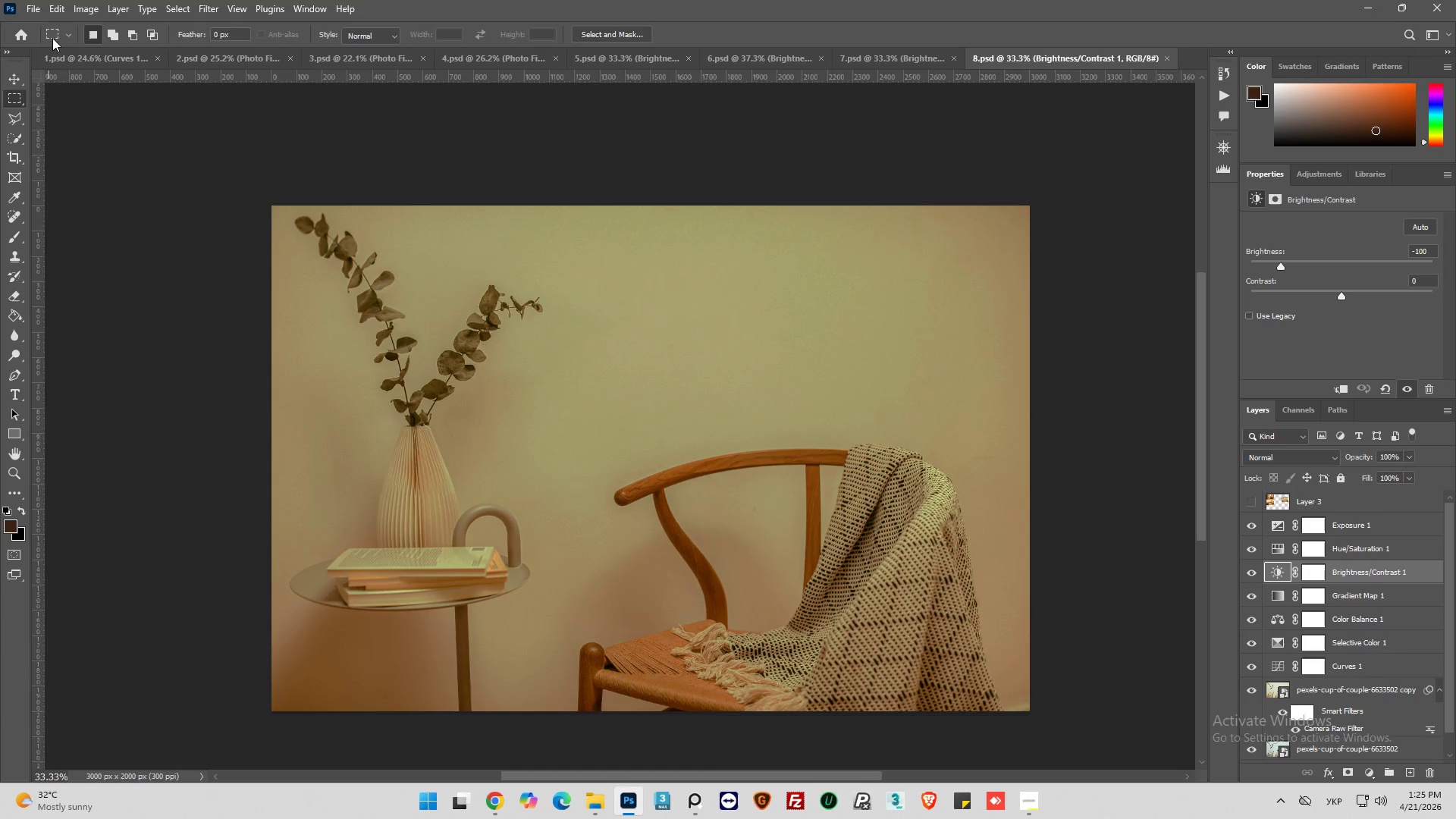 
left_click([32, 0])
 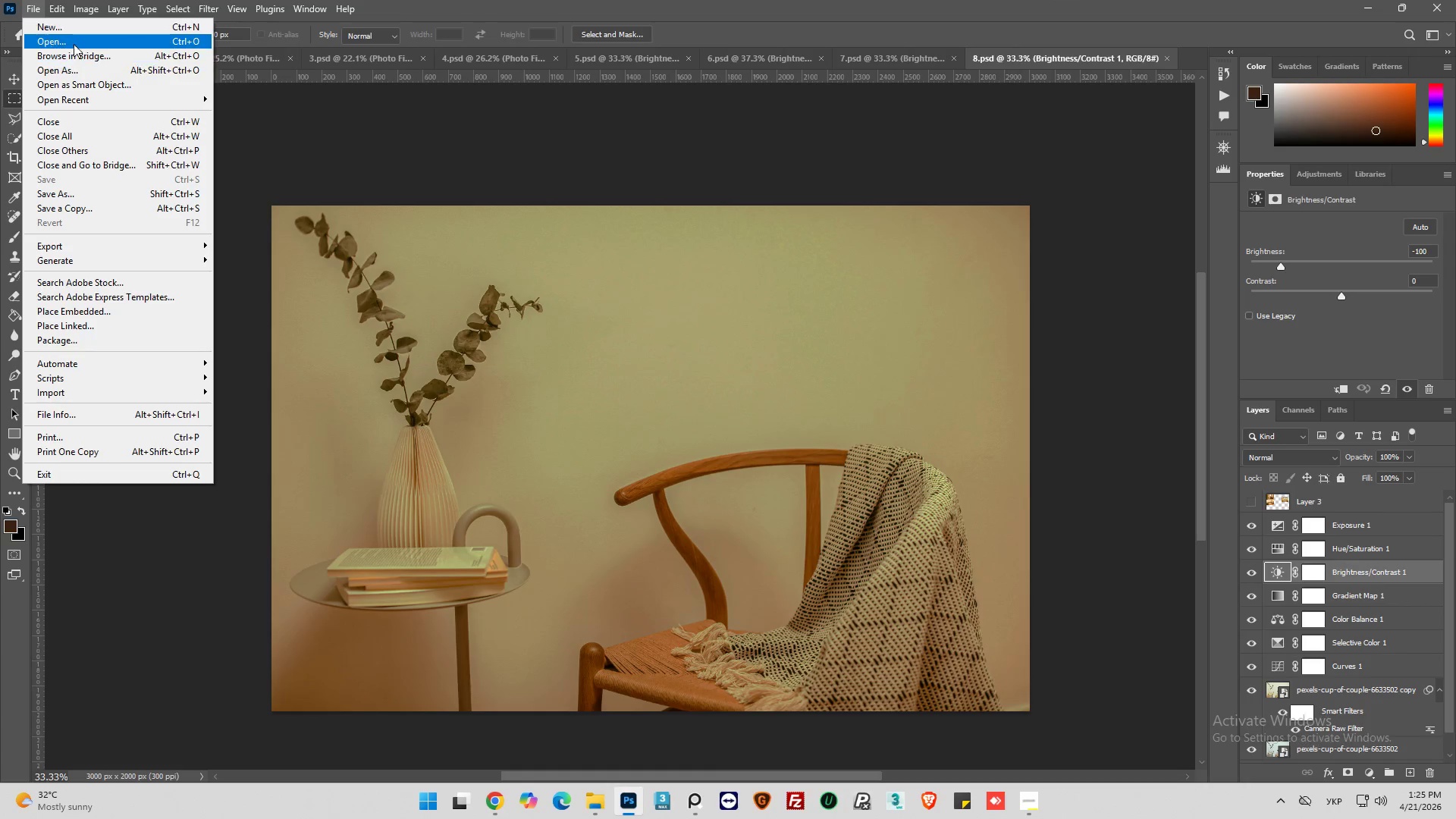 
left_click([80, 26])
 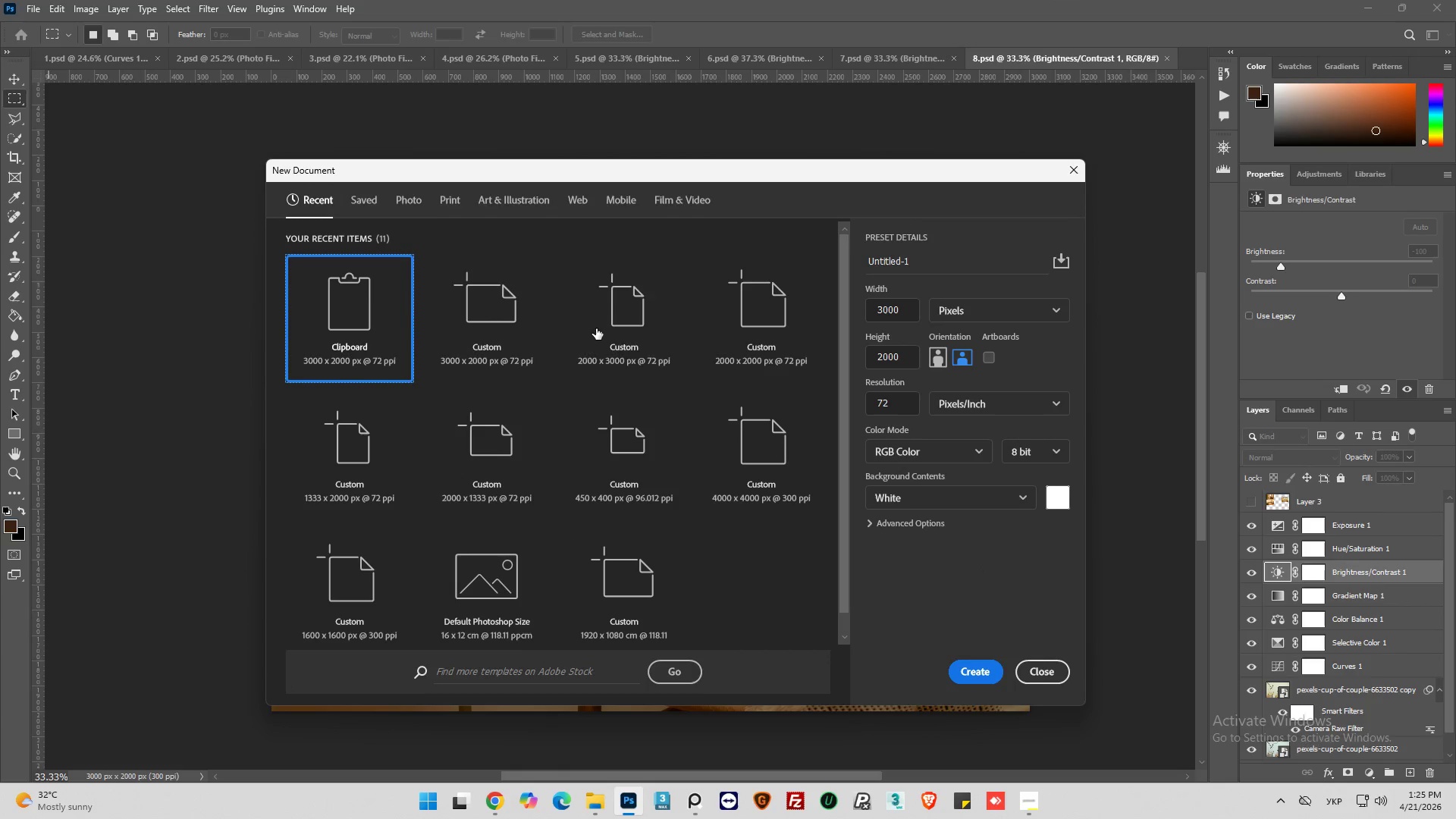 
wait(5.31)
 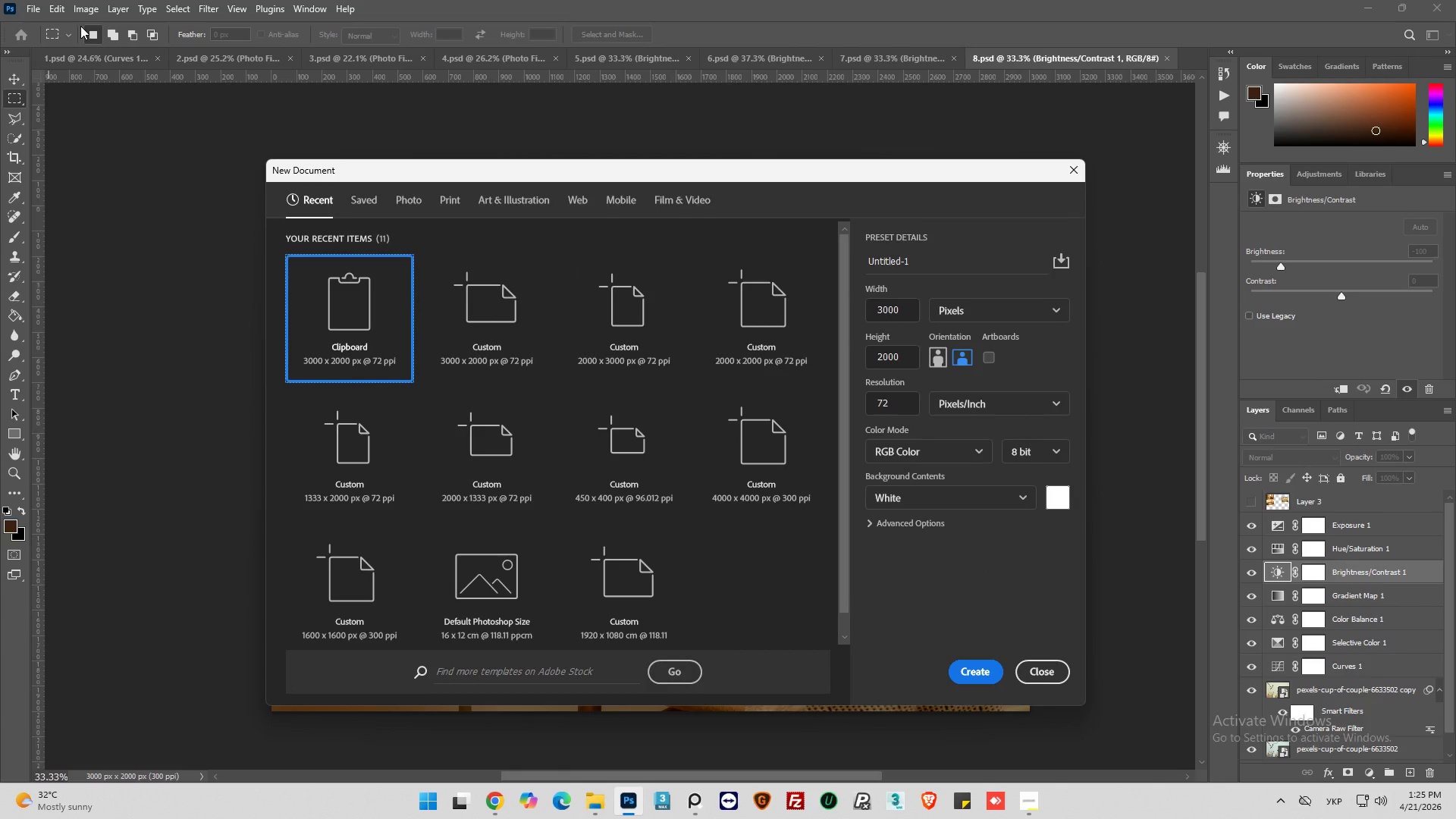 
left_click([621, 302])
 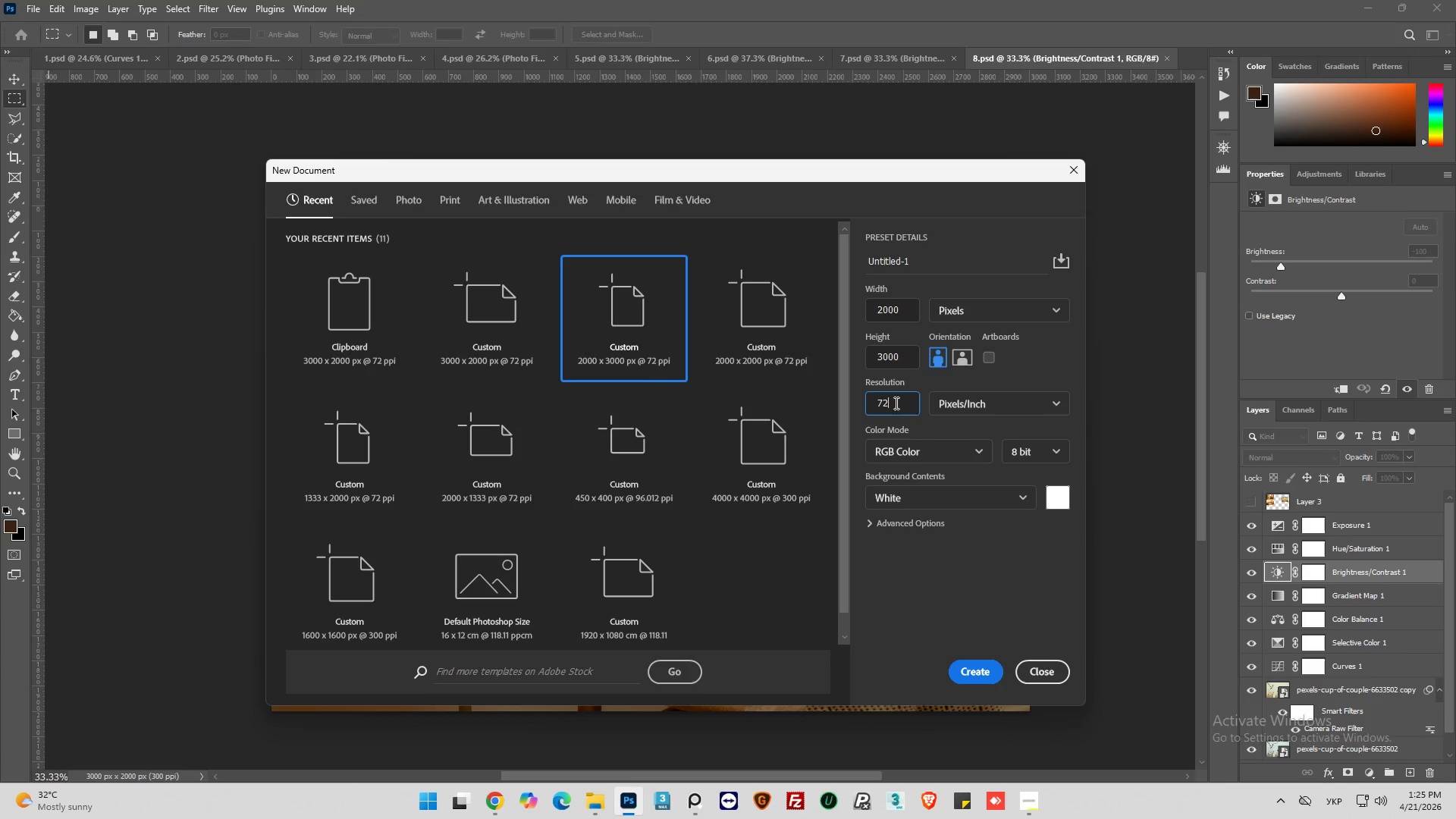 
double_click([895, 403])
 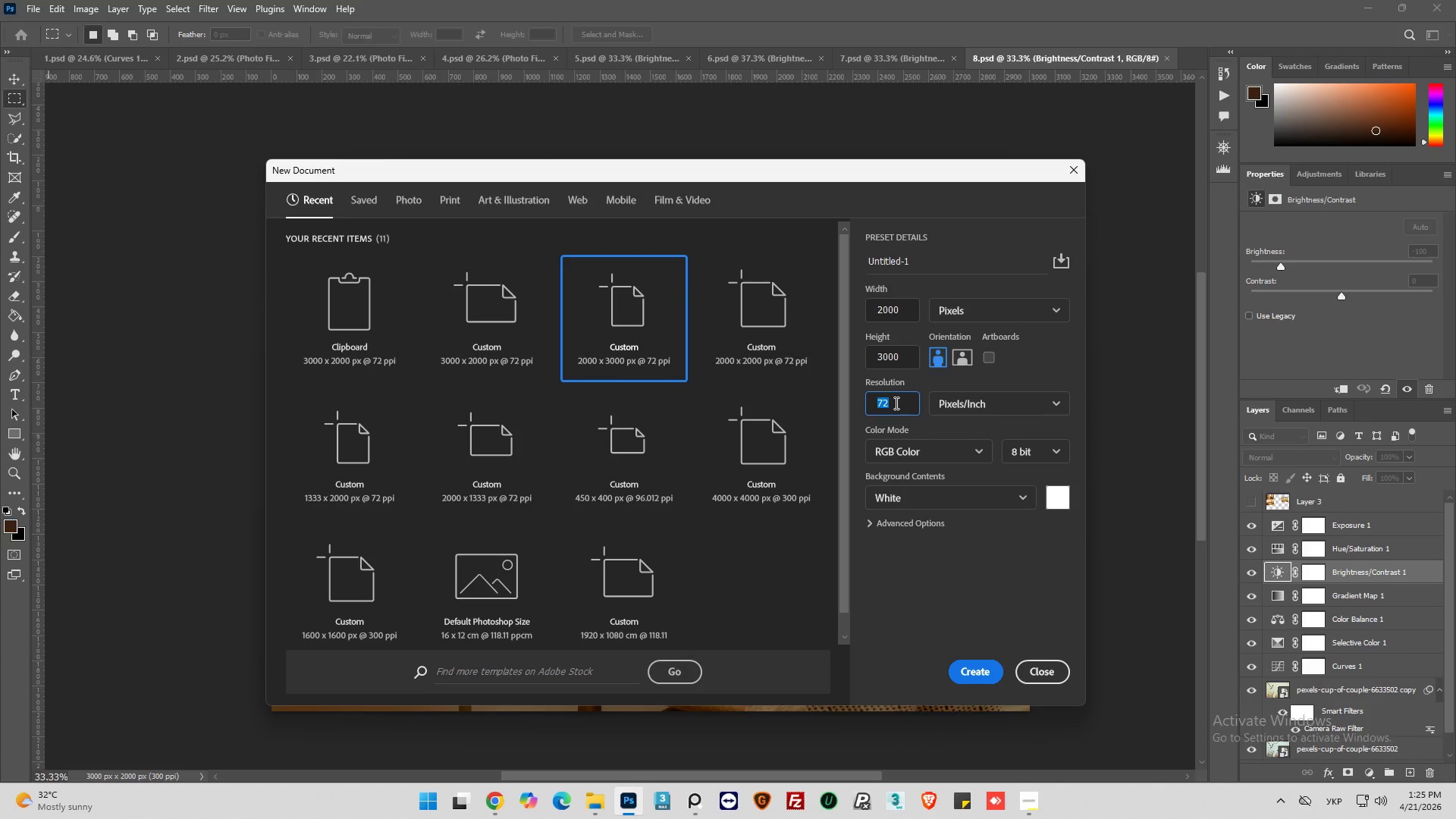 
type(300)
 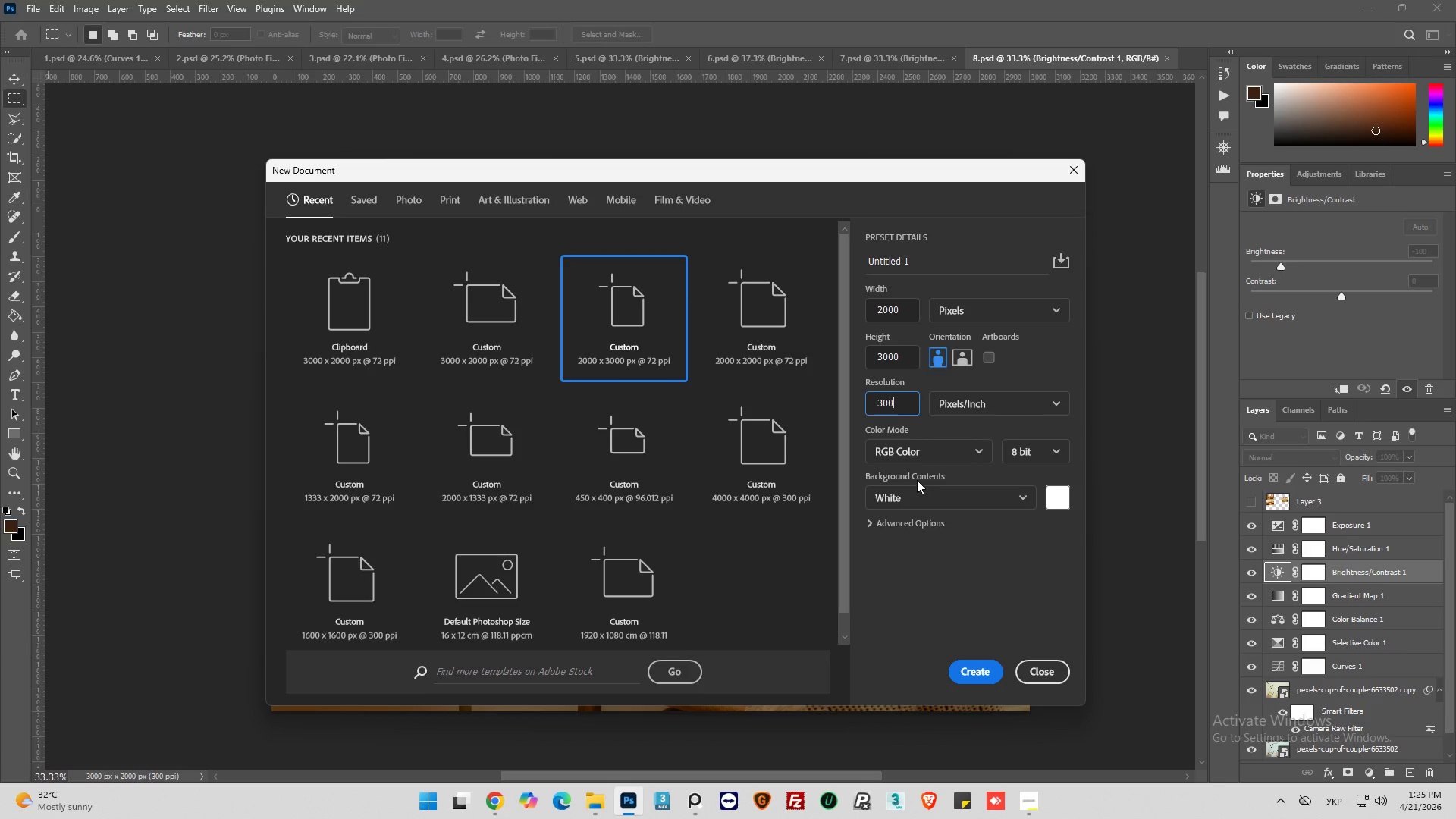 
key(Enter)
 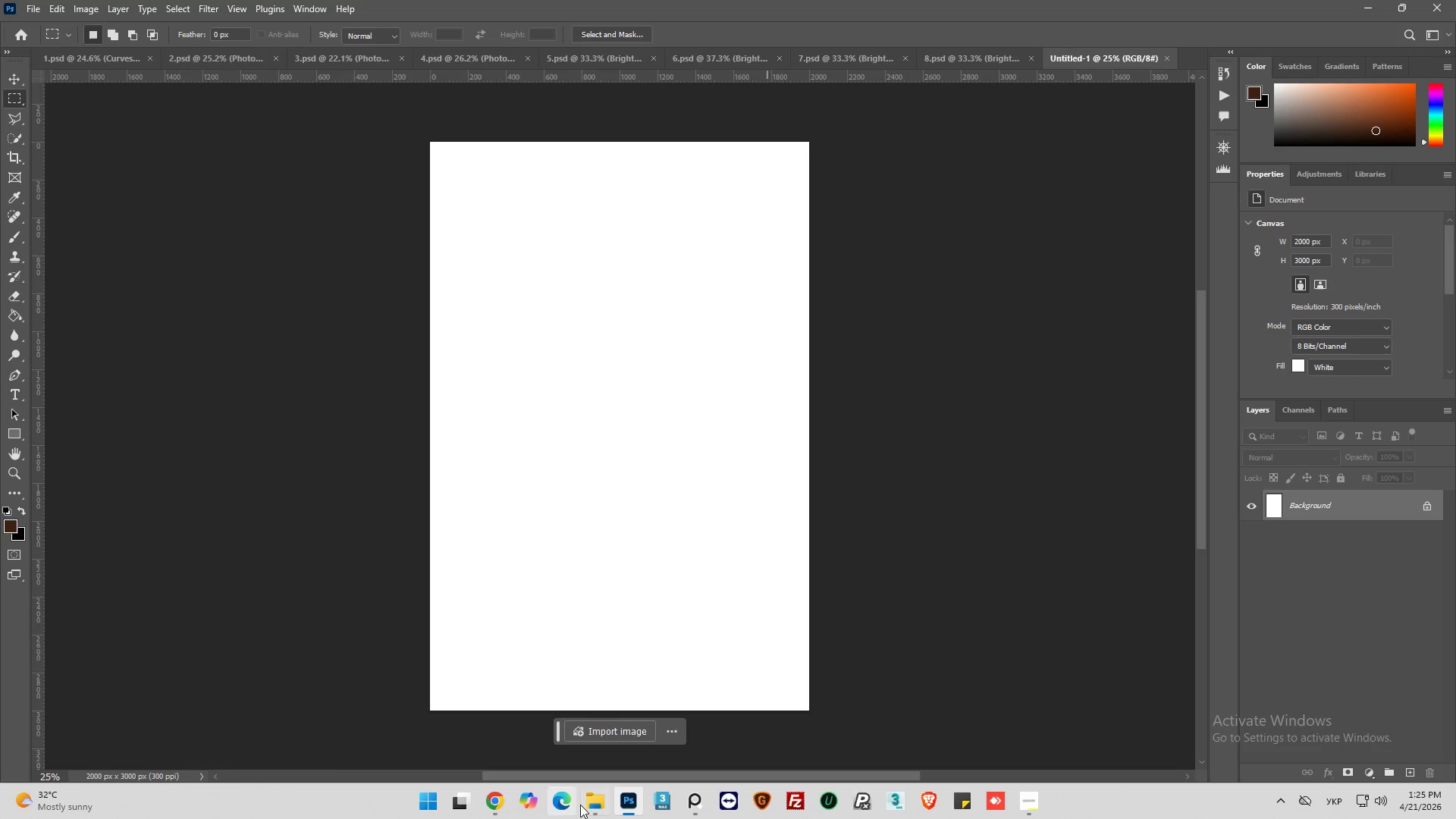 
left_click([598, 795])
 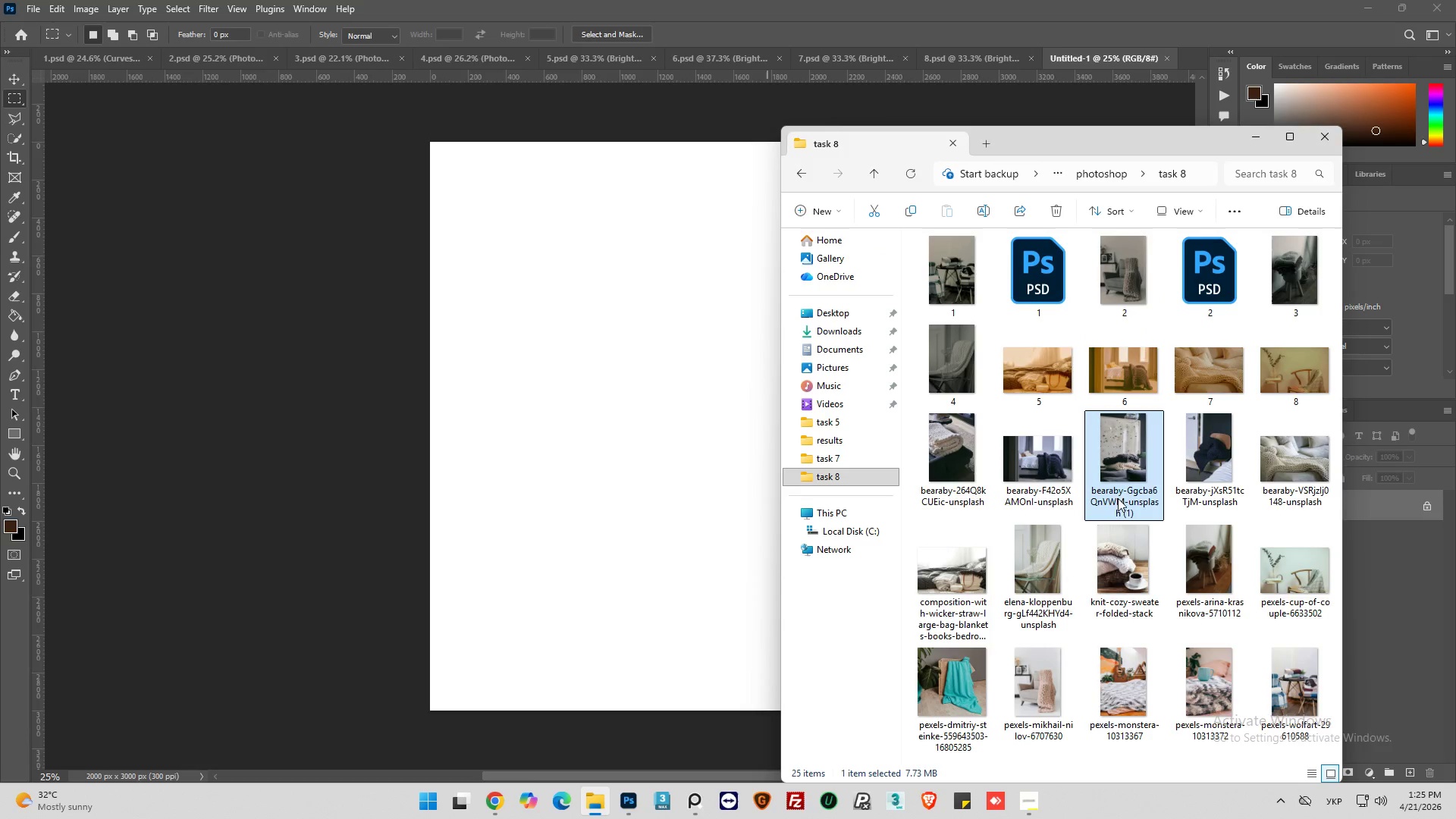 
left_click_drag(start_coordinate=[1131, 460], to_coordinate=[523, 444])
 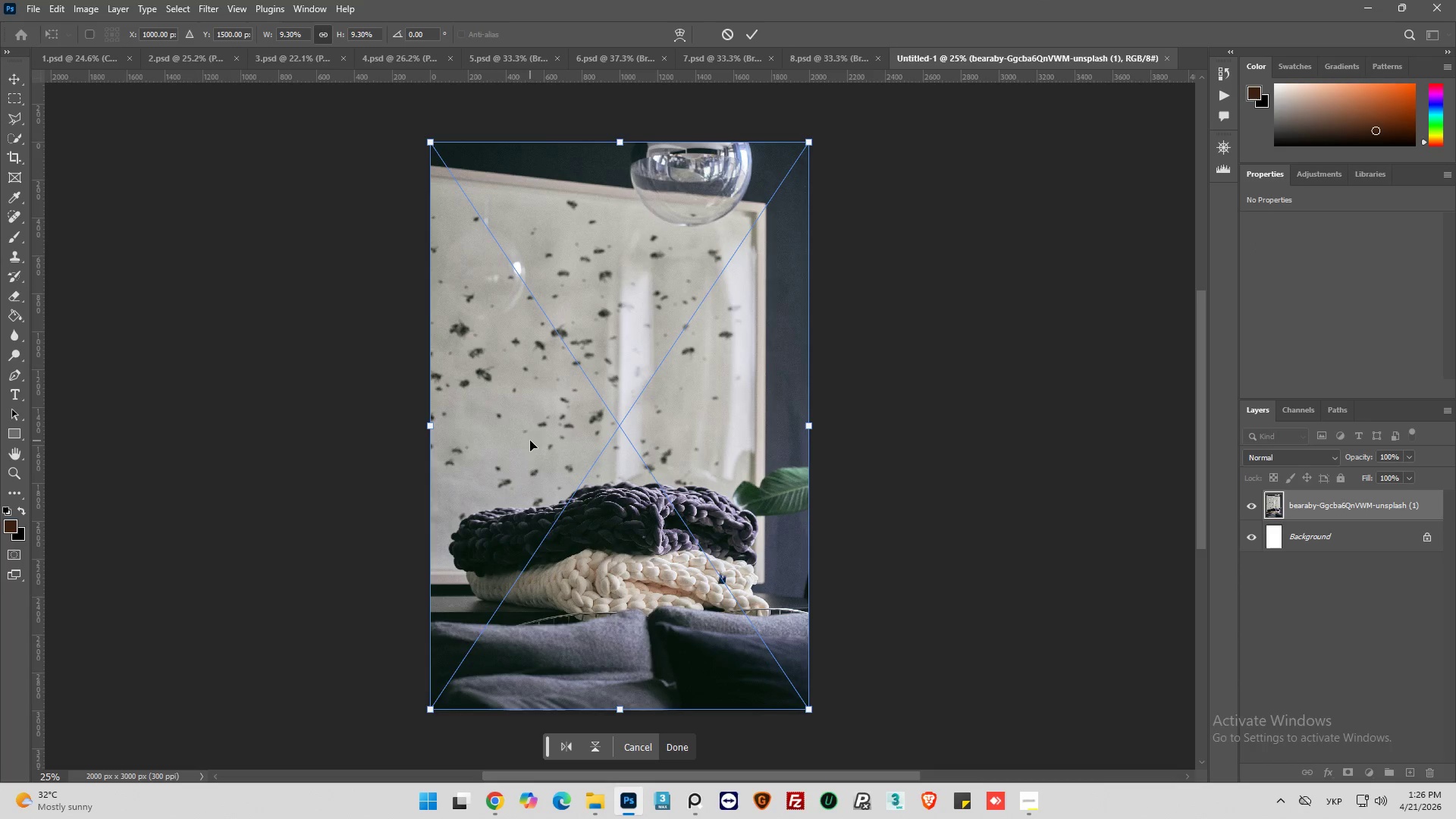 
left_click([677, 748])
 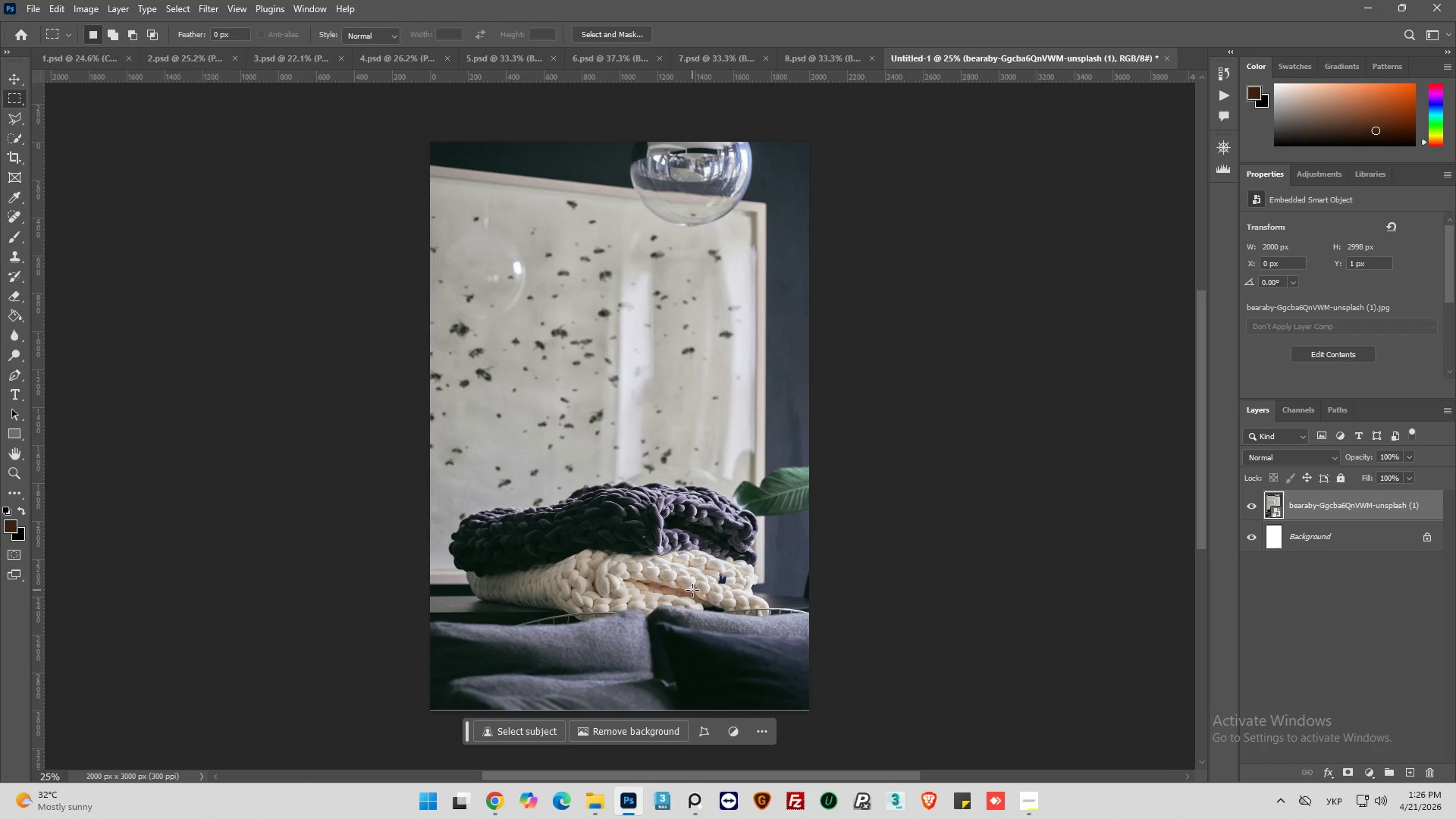 
wait(7.66)
 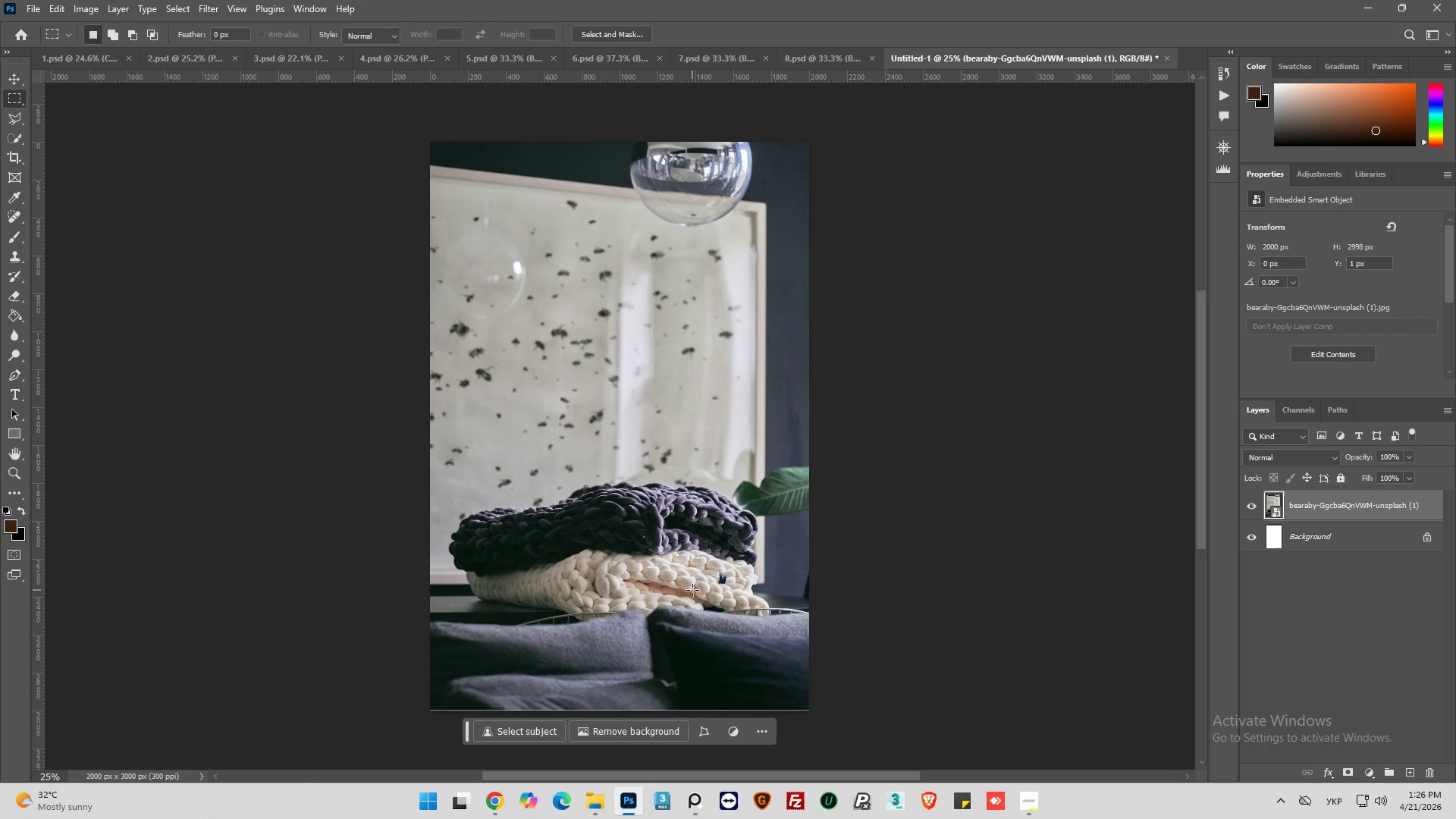 
key(Control+S)
 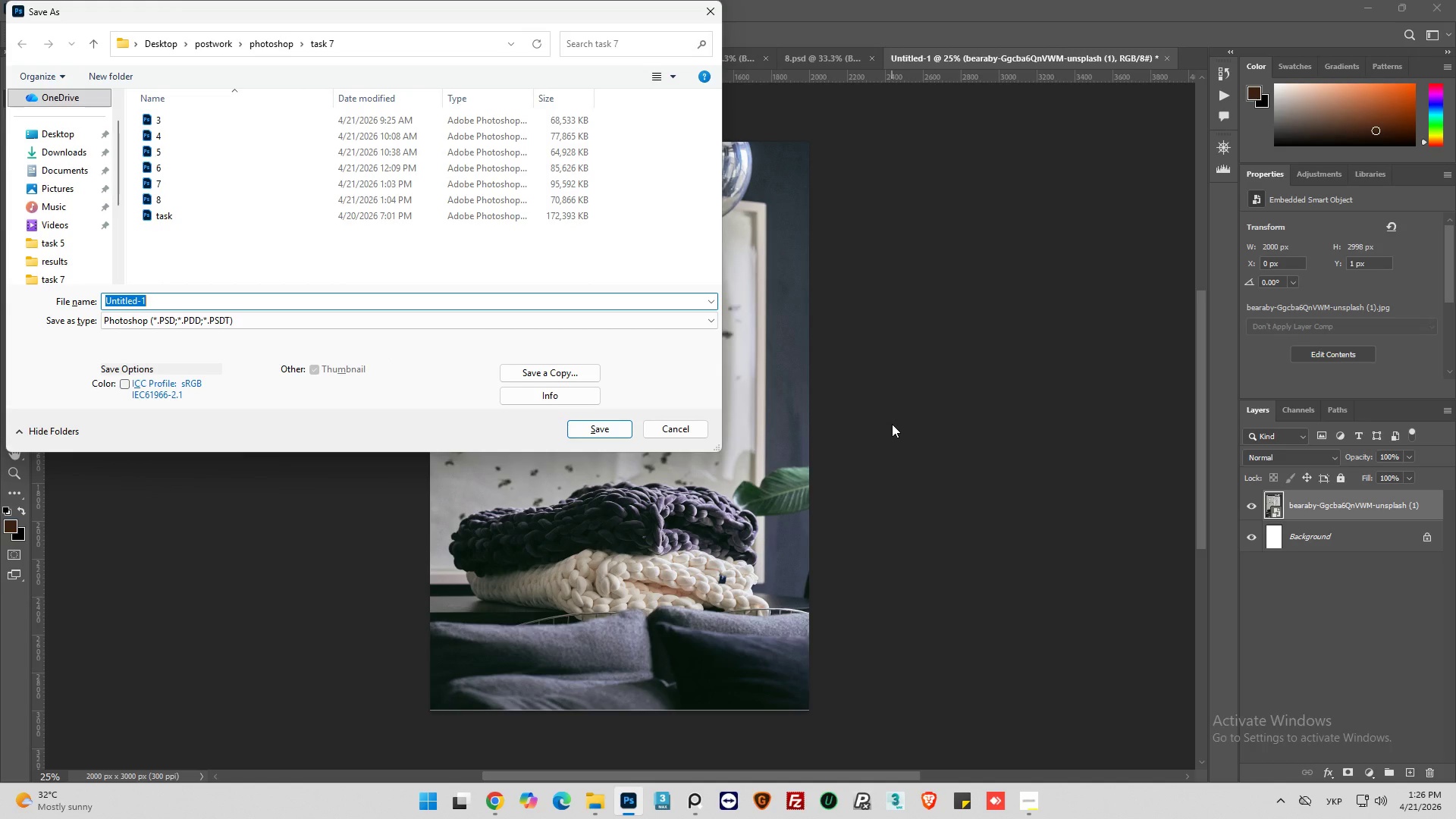 
wait(7.89)
 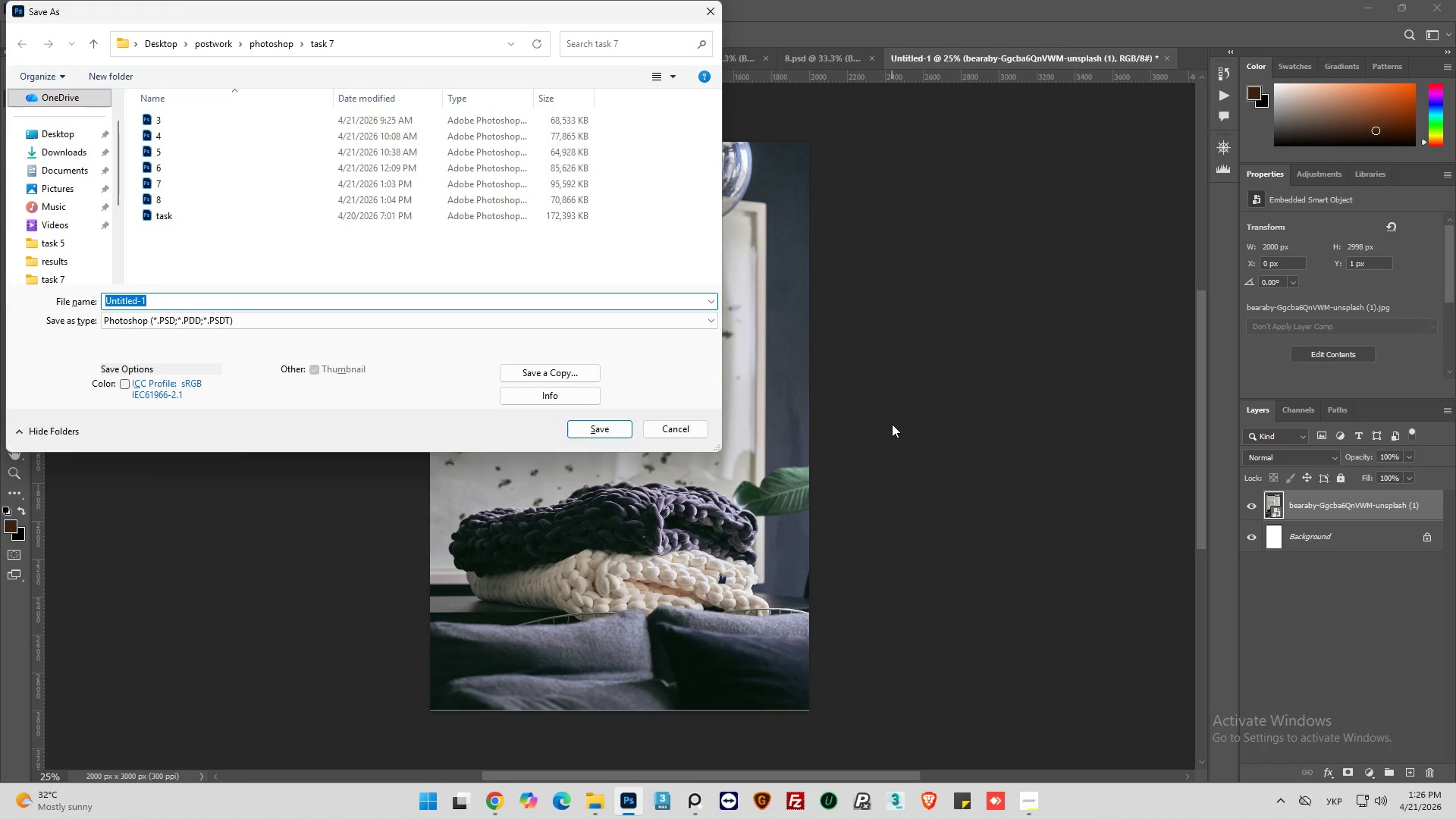 
key(9)
 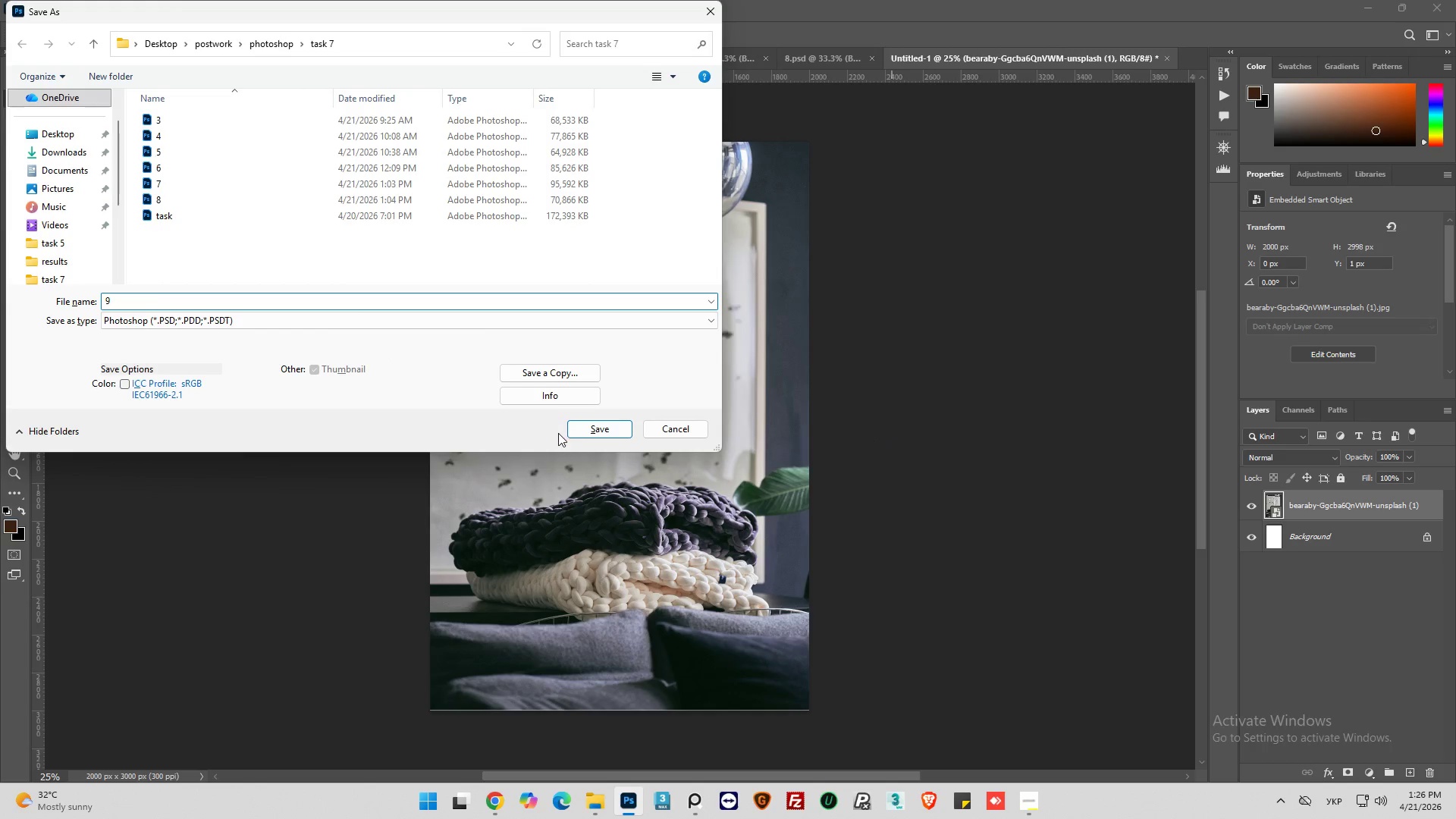 
left_click([580, 427])
 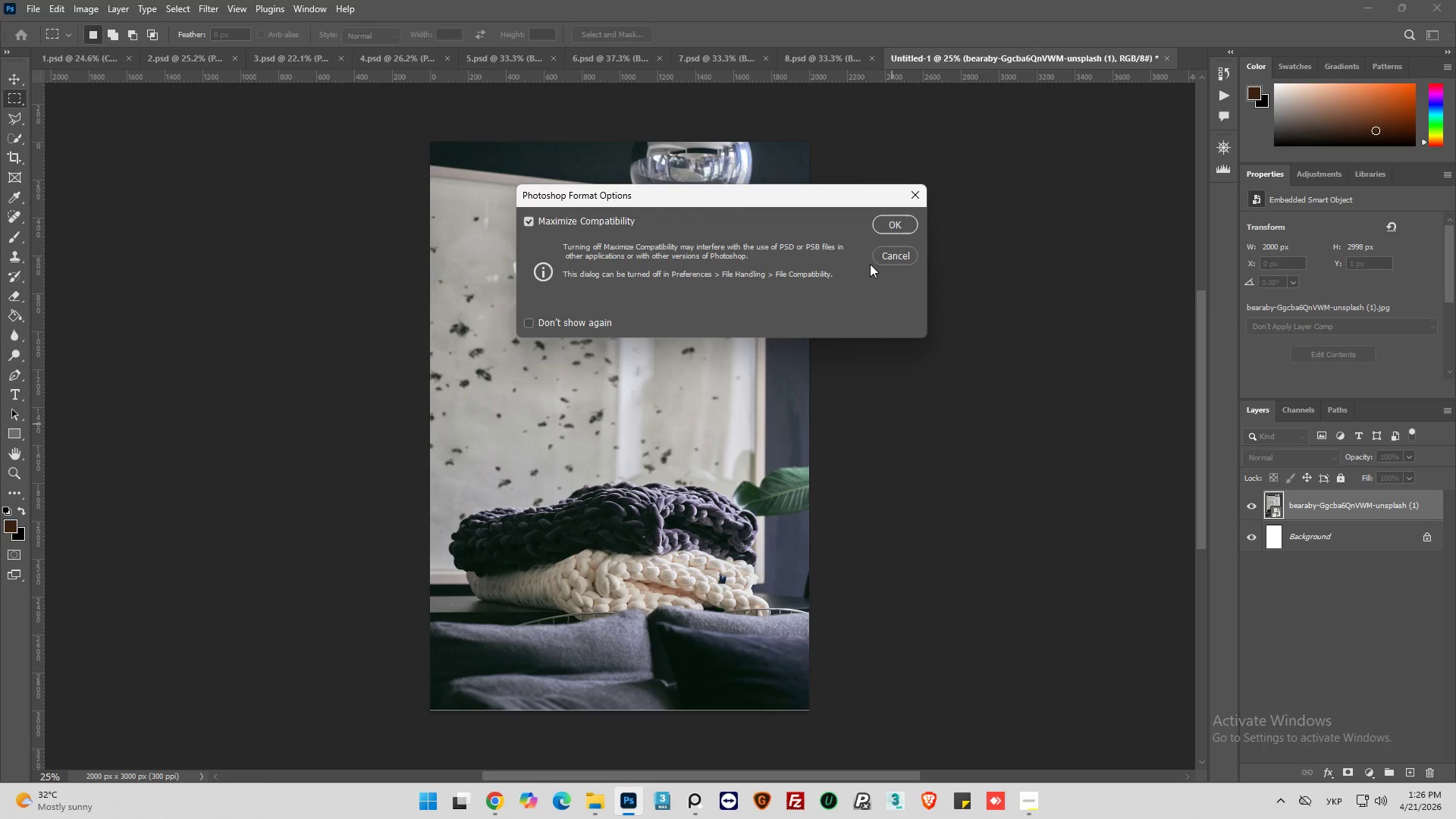 
left_click([888, 222])
 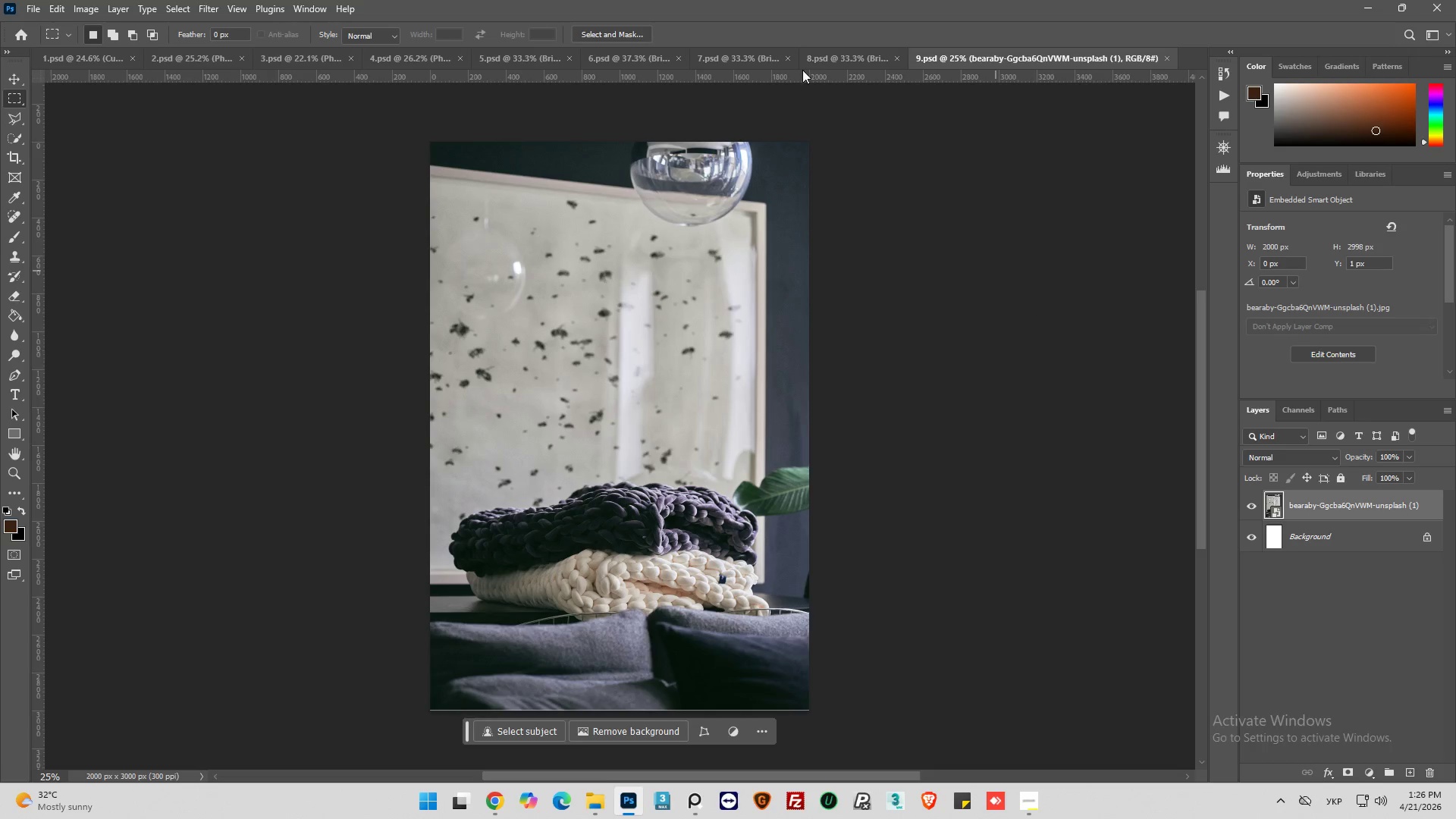 
wait(7.22)
 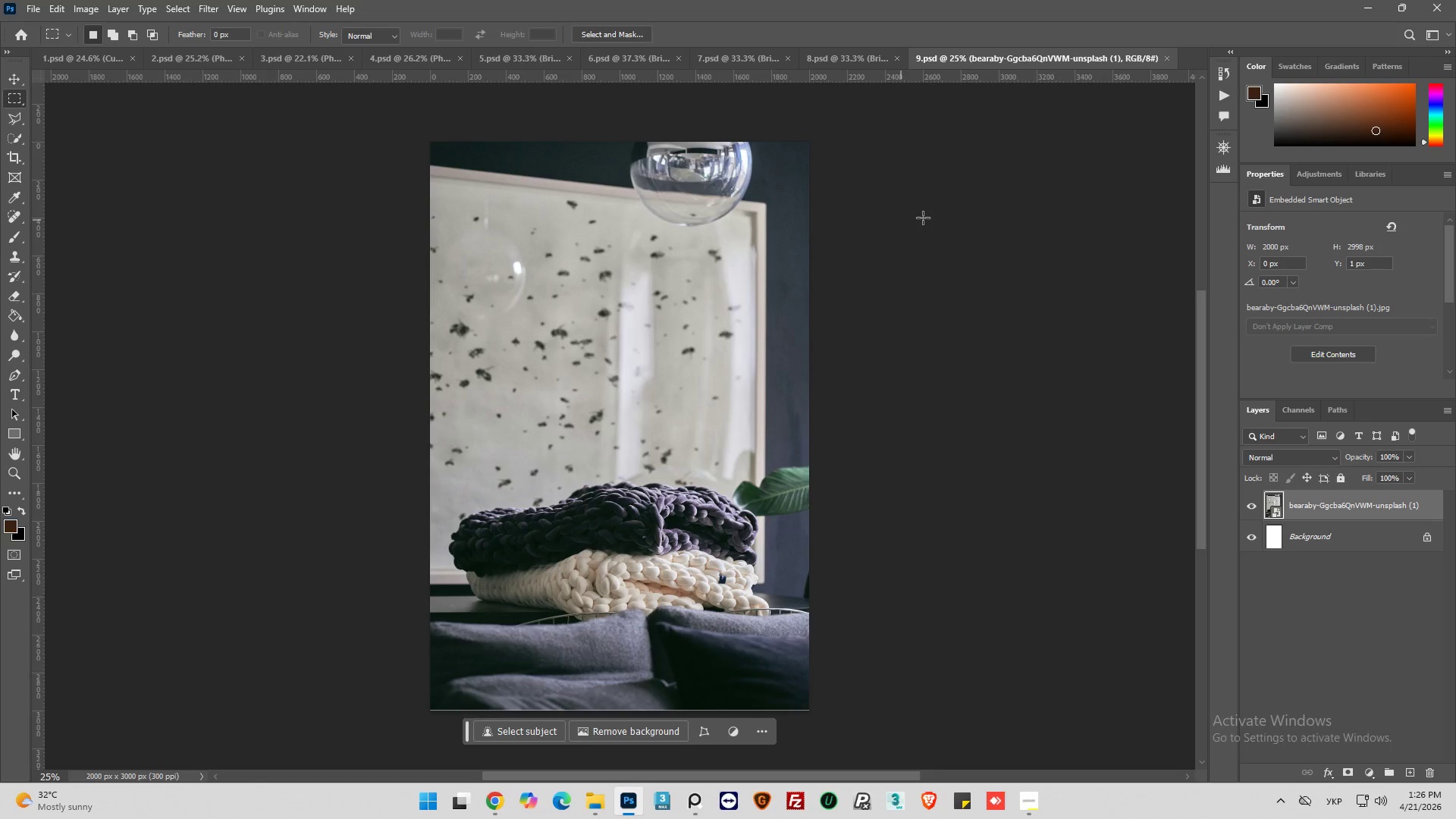 
key(Control+J)
 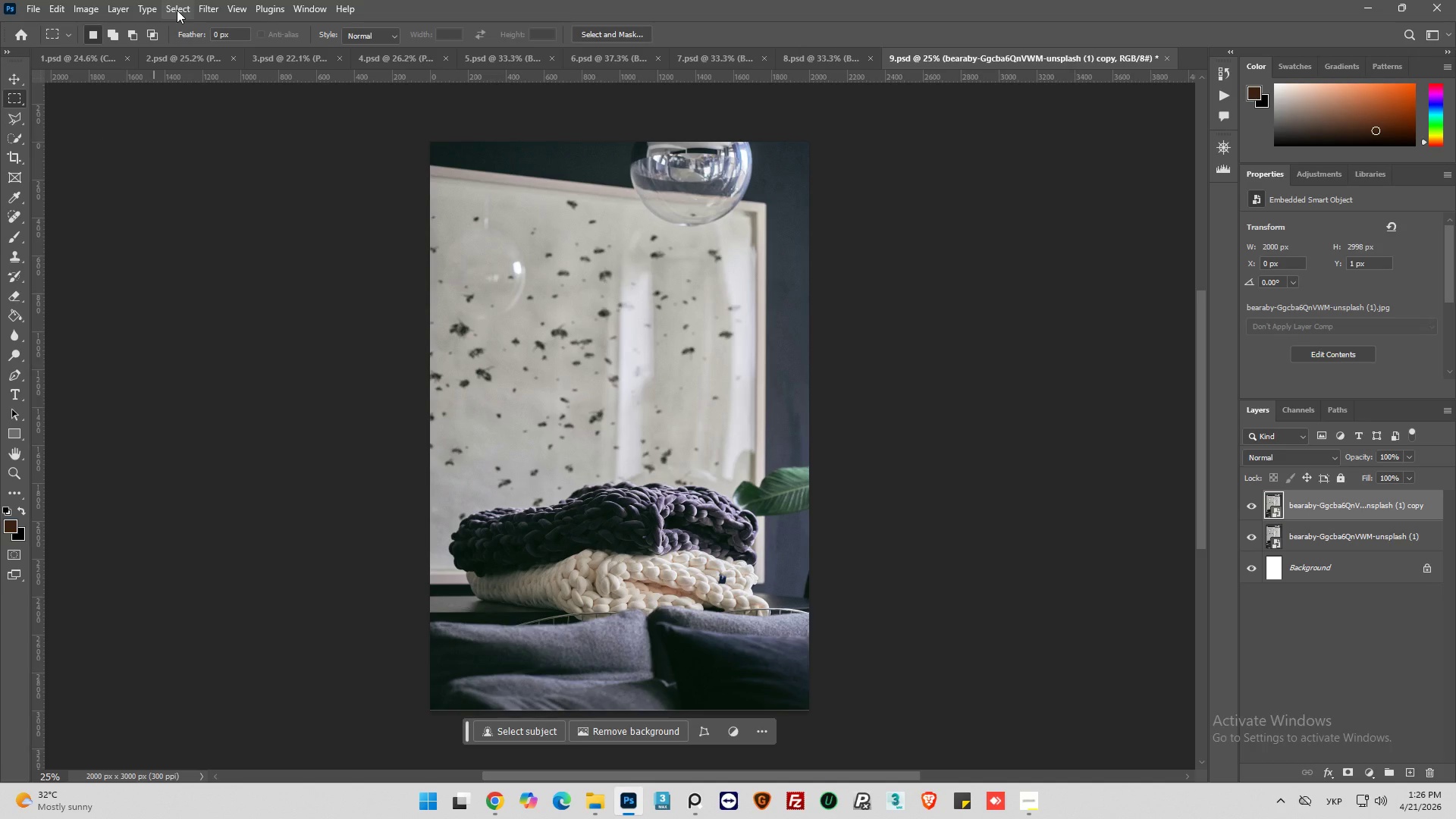 
left_click([212, 3])
 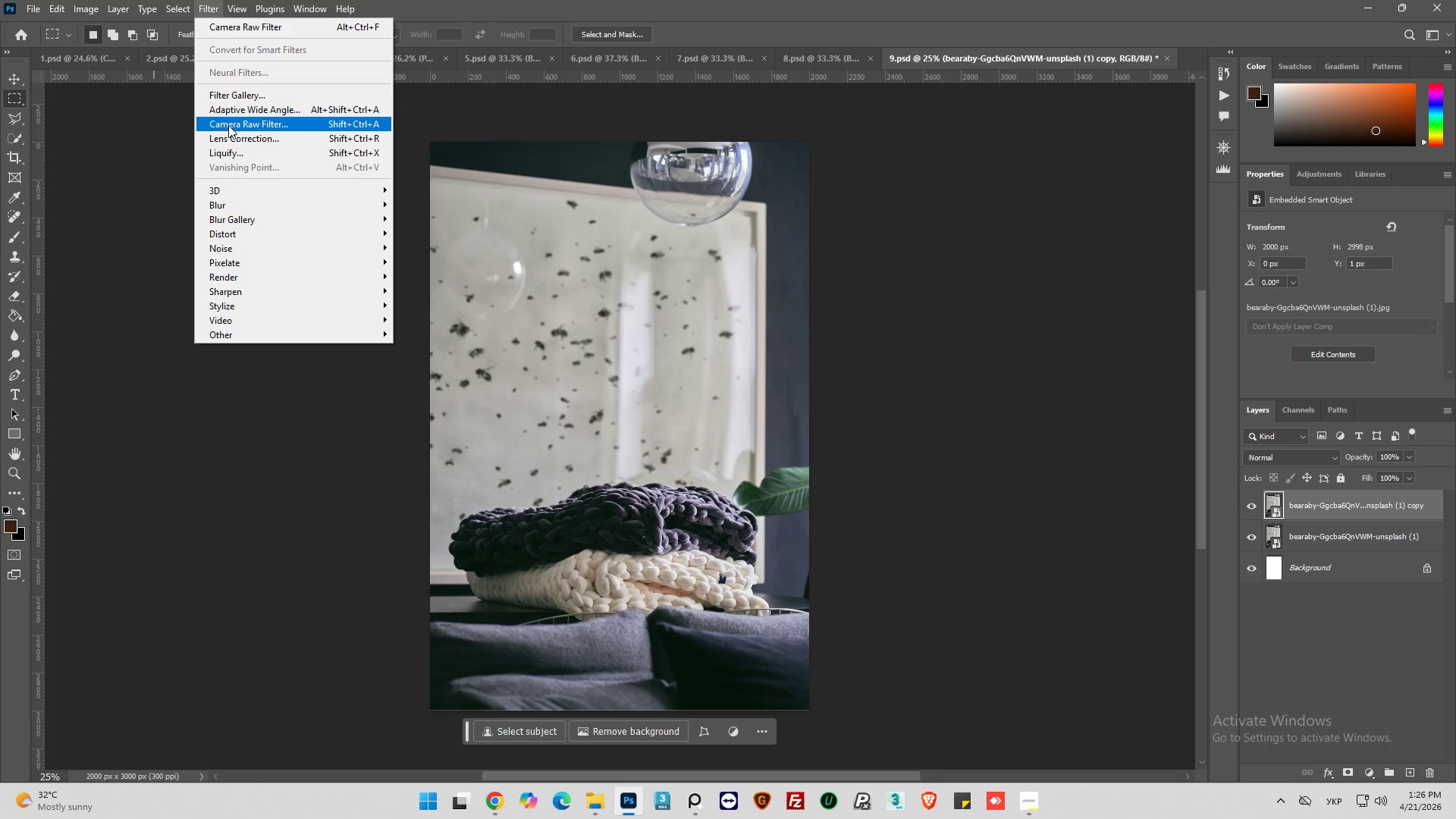 
left_click([228, 125])
 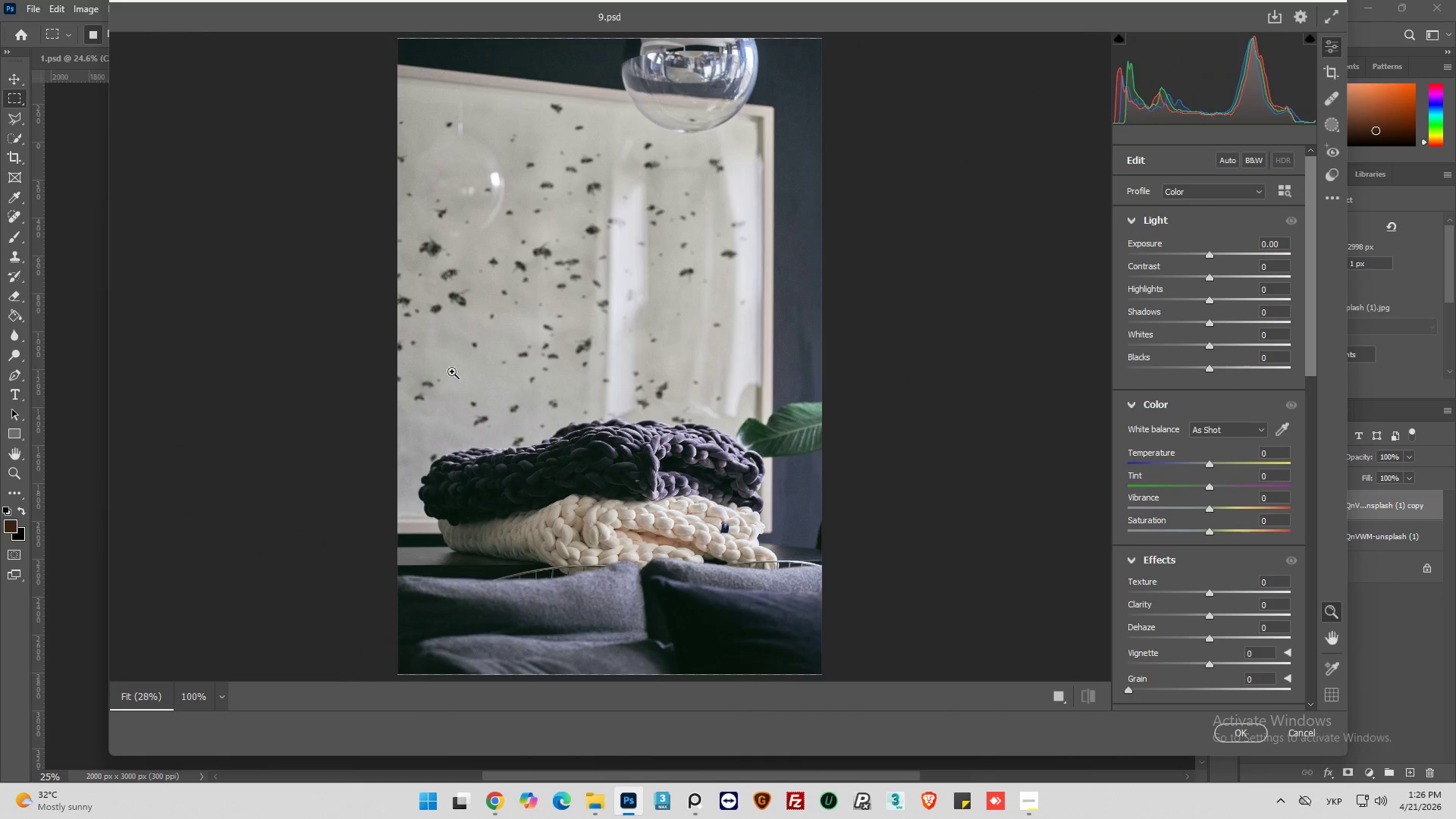 
wait(13.14)
 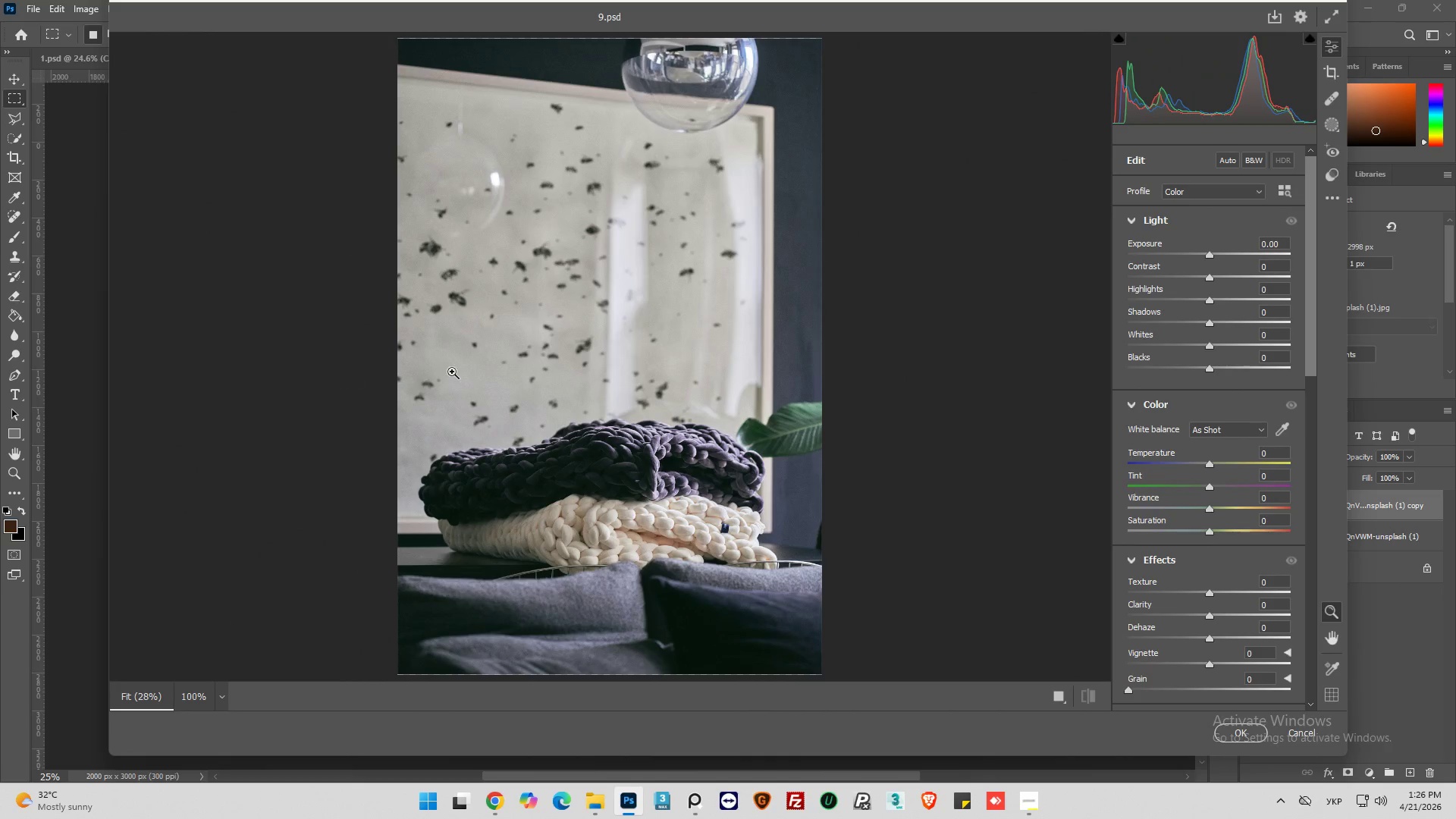 
scroll: coordinate [759, 381], scroll_direction: none, amount: 0.0
 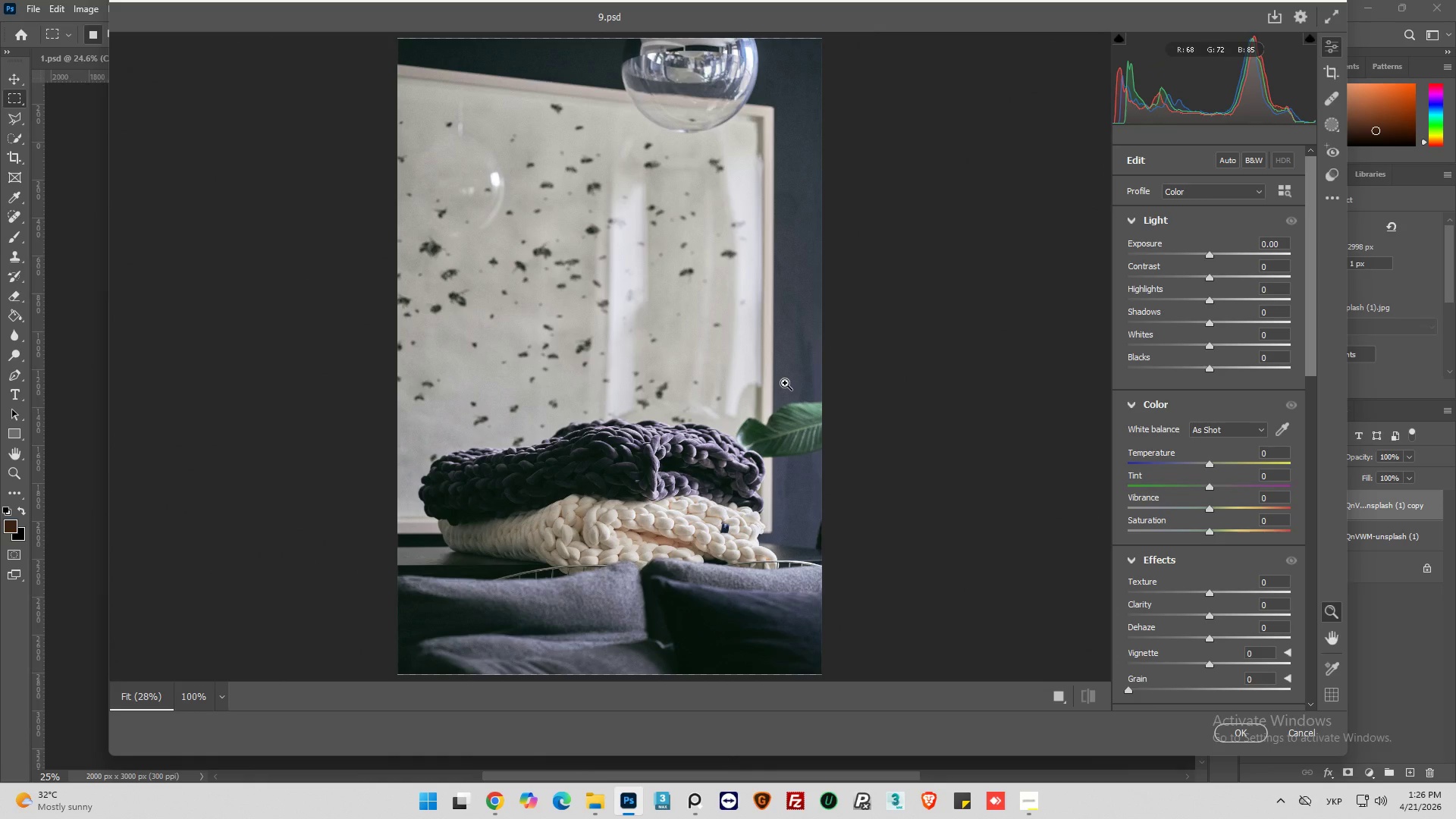 
wait(10.02)
 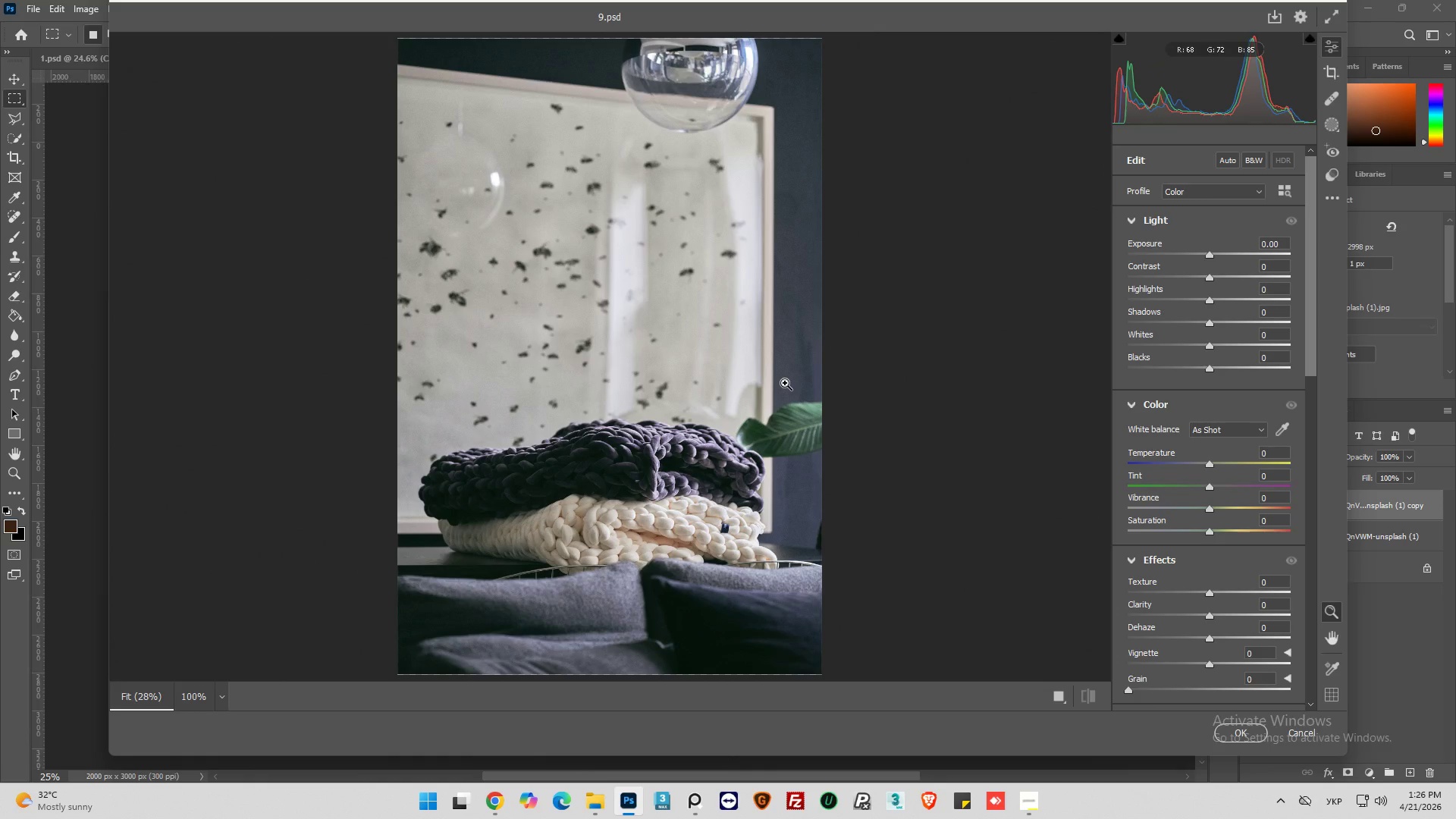 
left_click_drag(start_coordinate=[1210, 466], to_coordinate=[1196, 468])
 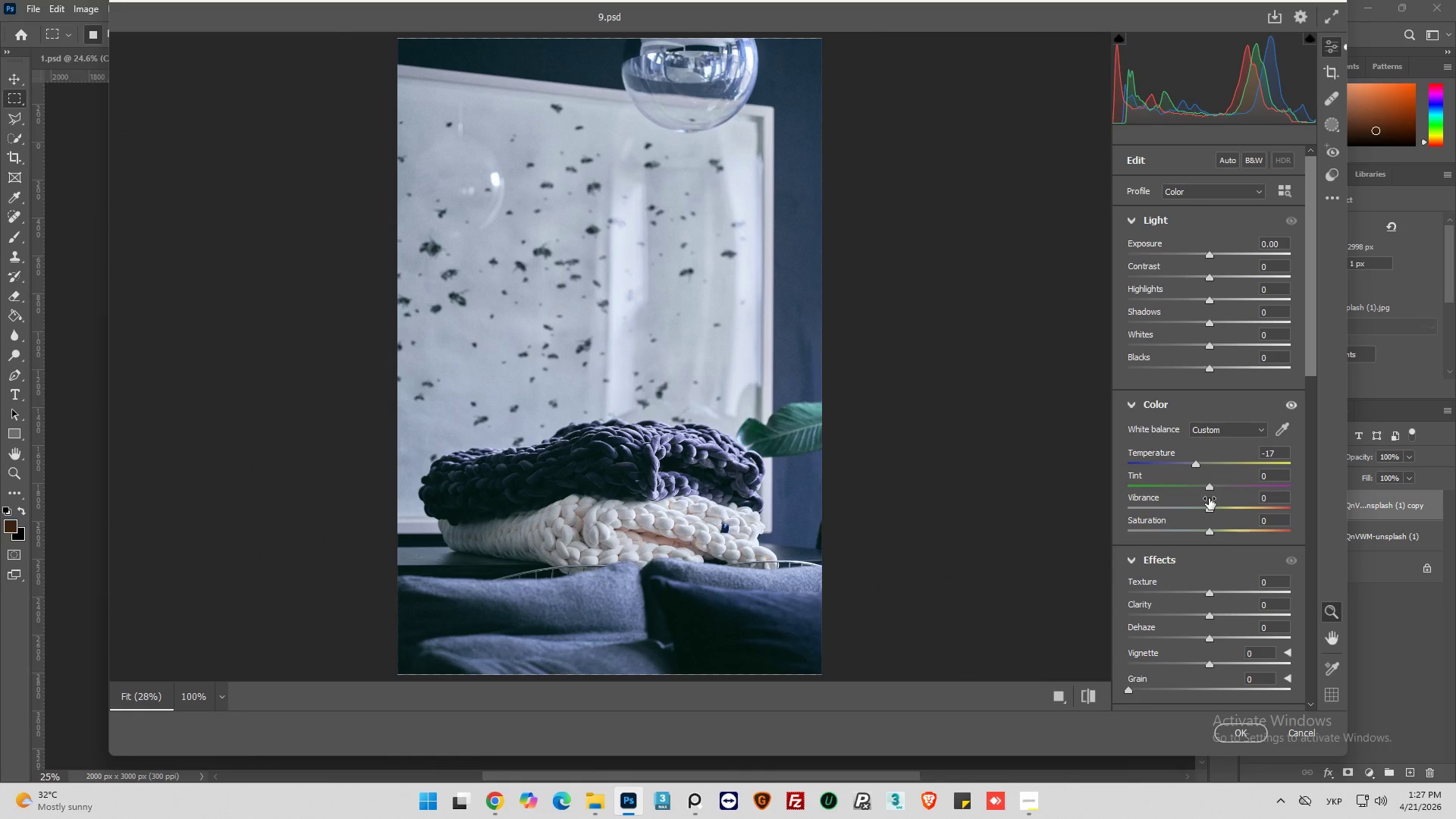 
left_click_drag(start_coordinate=[1210, 487], to_coordinate=[1203, 492])
 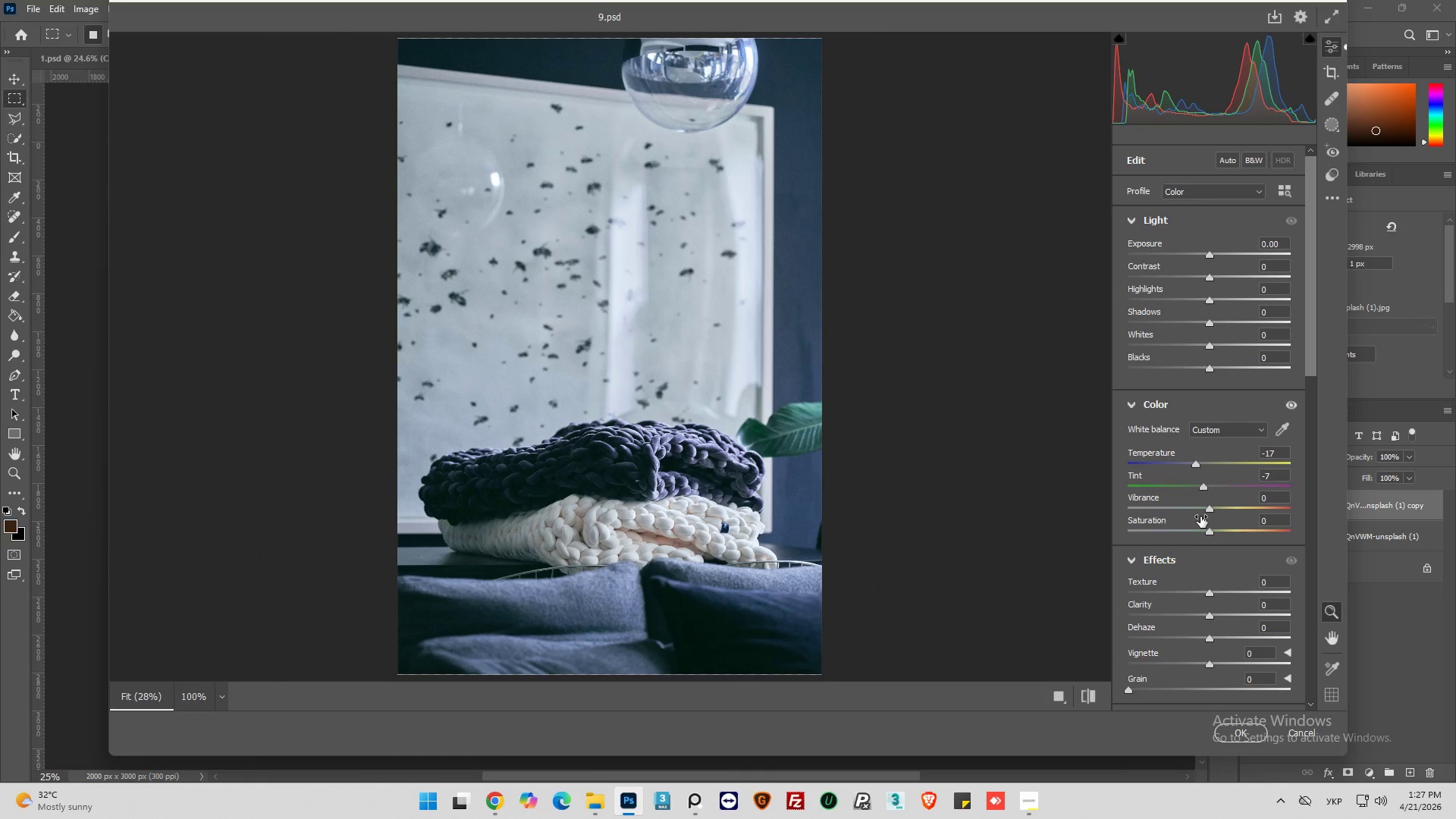 
wait(6.81)
 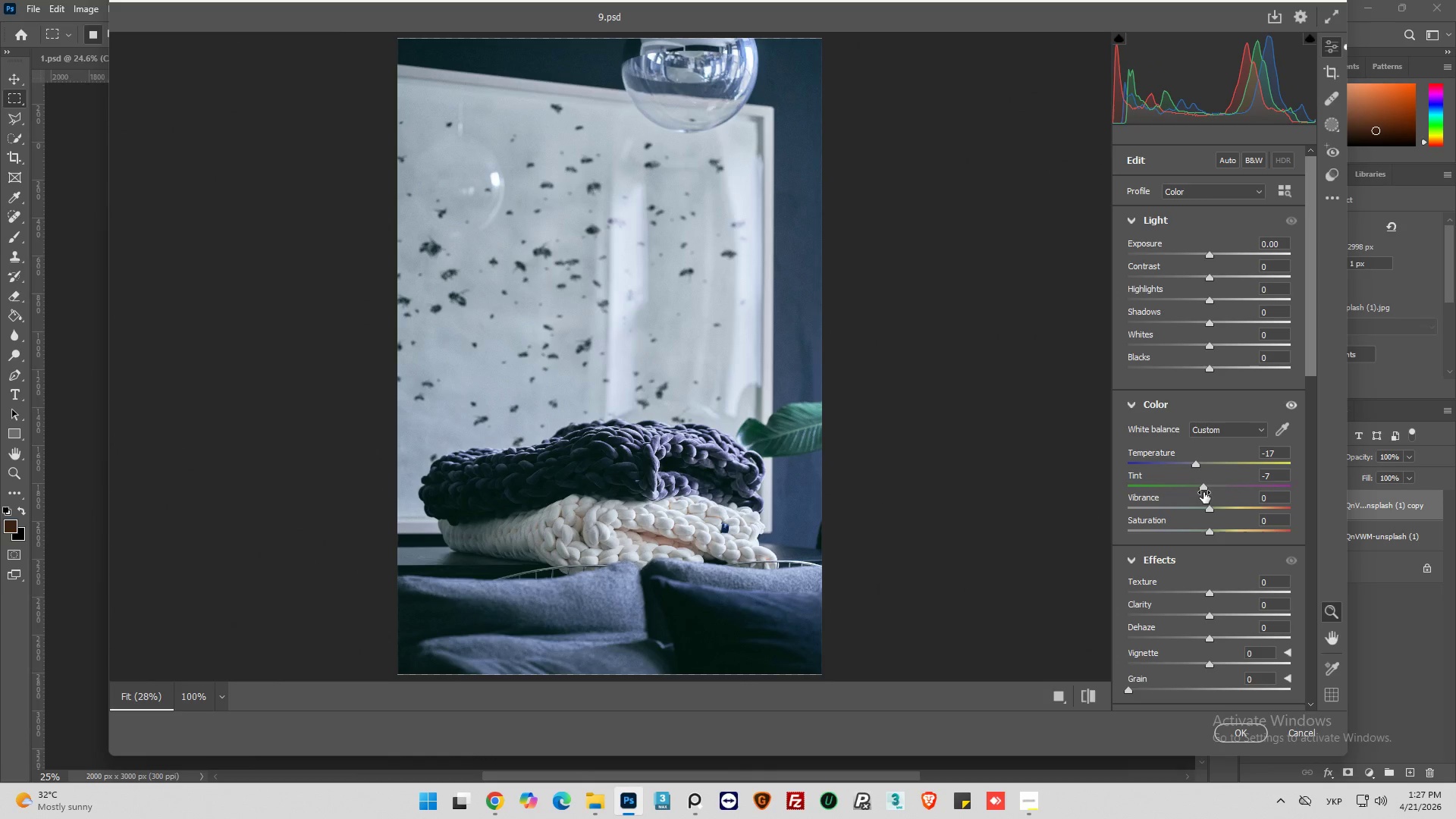 
left_click_drag(start_coordinate=[1210, 507], to_coordinate=[1203, 505])
 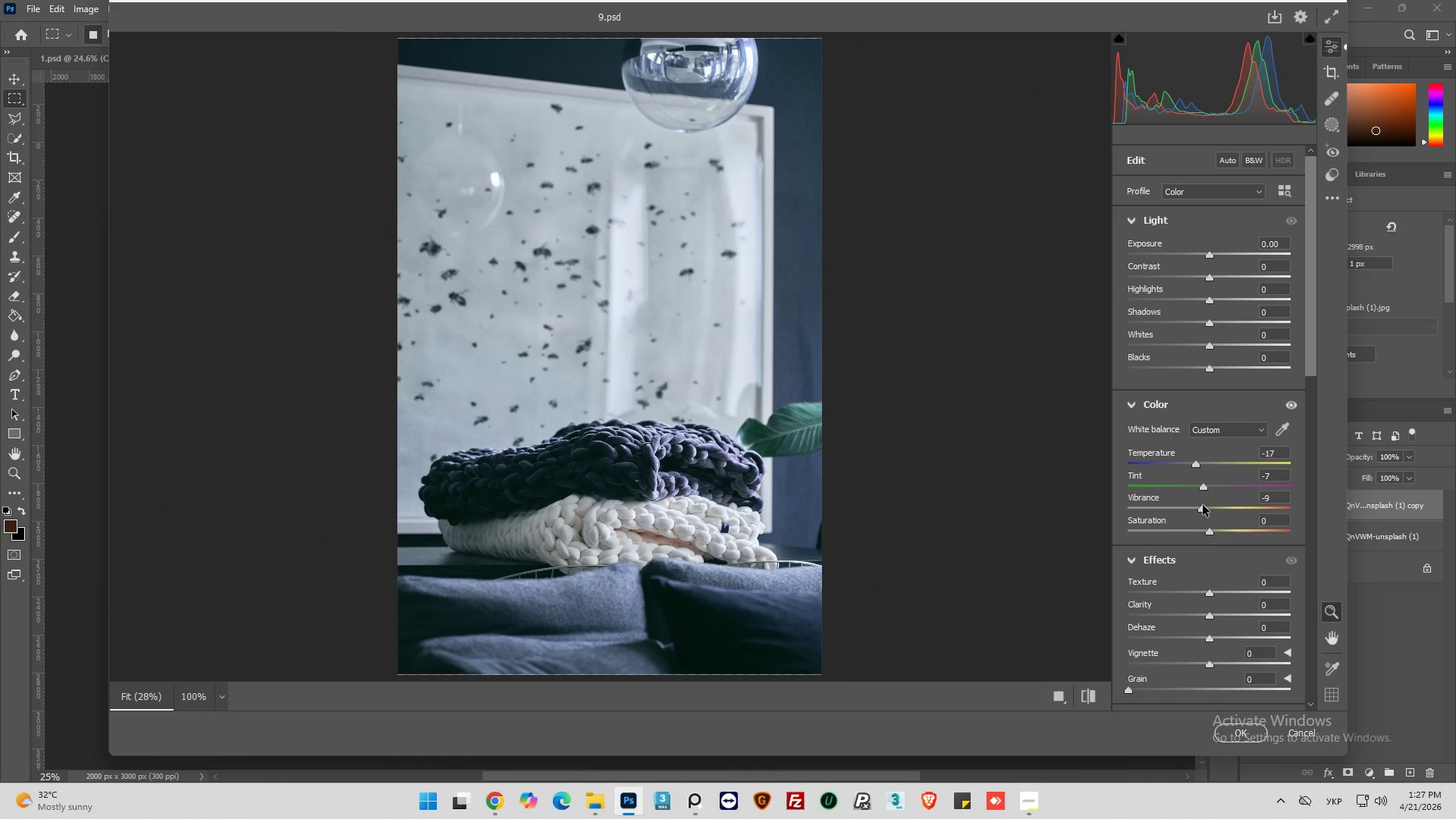 
wait(15.25)
 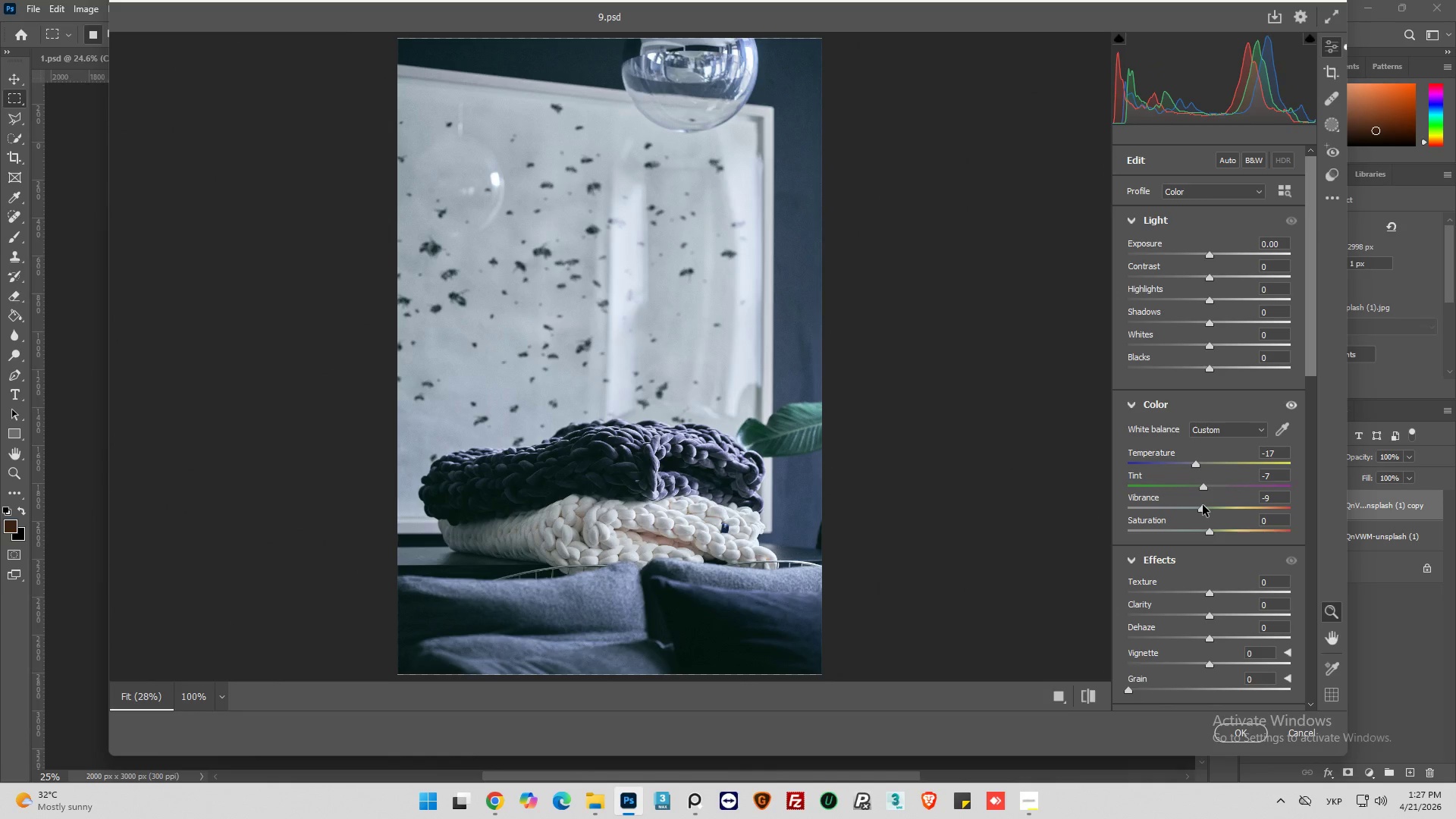 
left_click_drag(start_coordinate=[1204, 491], to_coordinate=[1208, 491])
 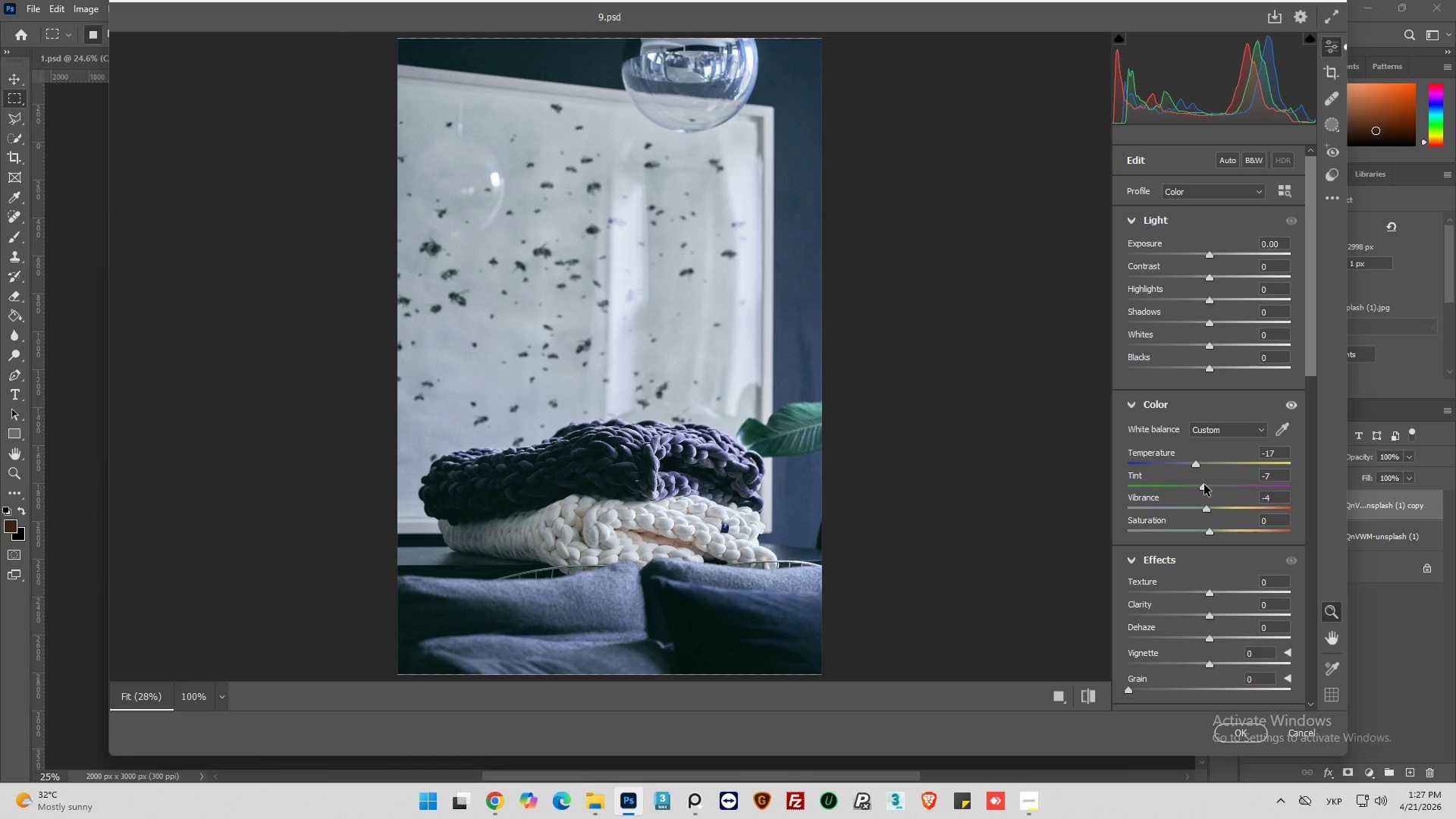 
left_click_drag(start_coordinate=[1204, 485], to_coordinate=[1214, 487])
 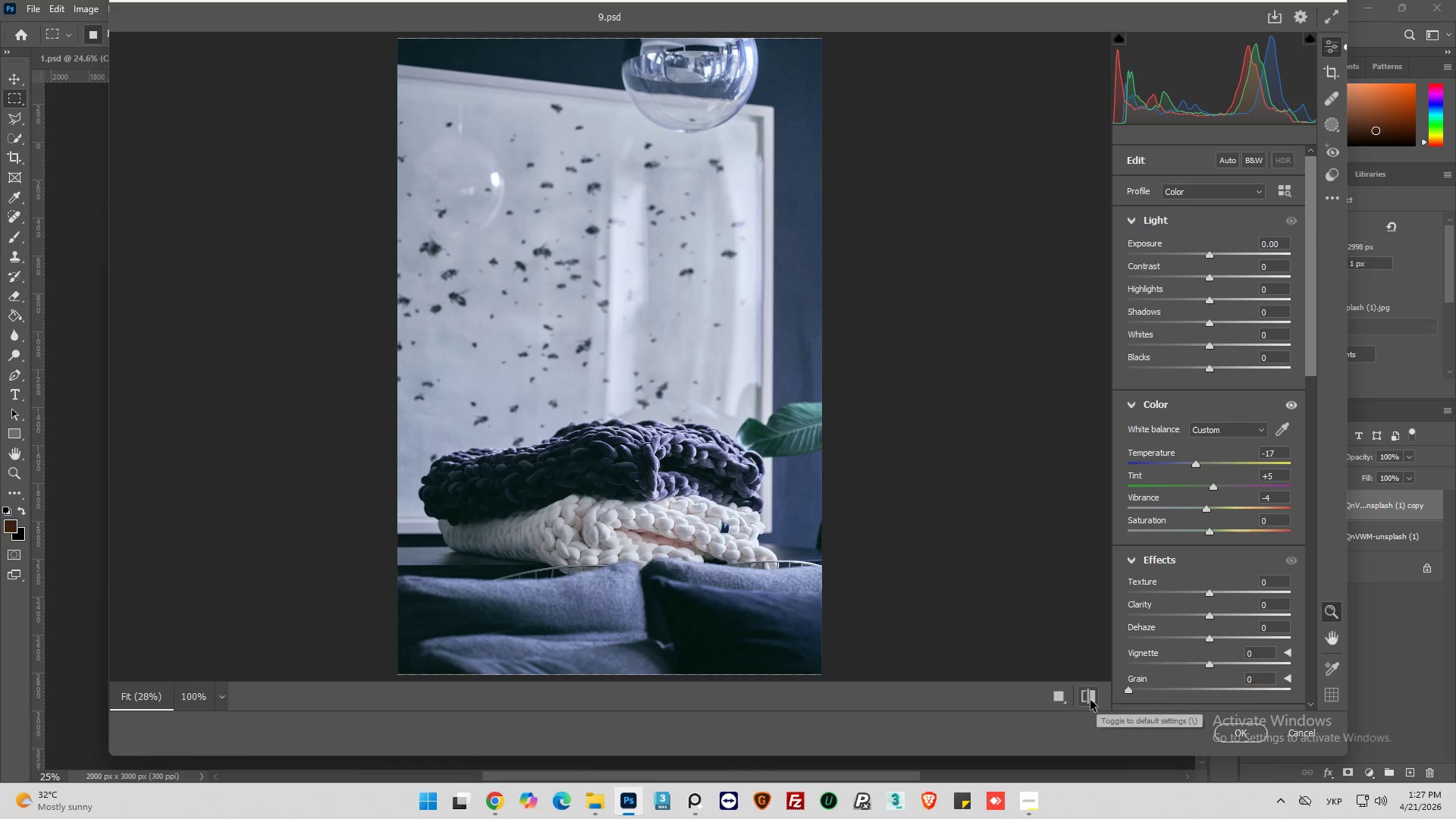 
left_click([1087, 701])
 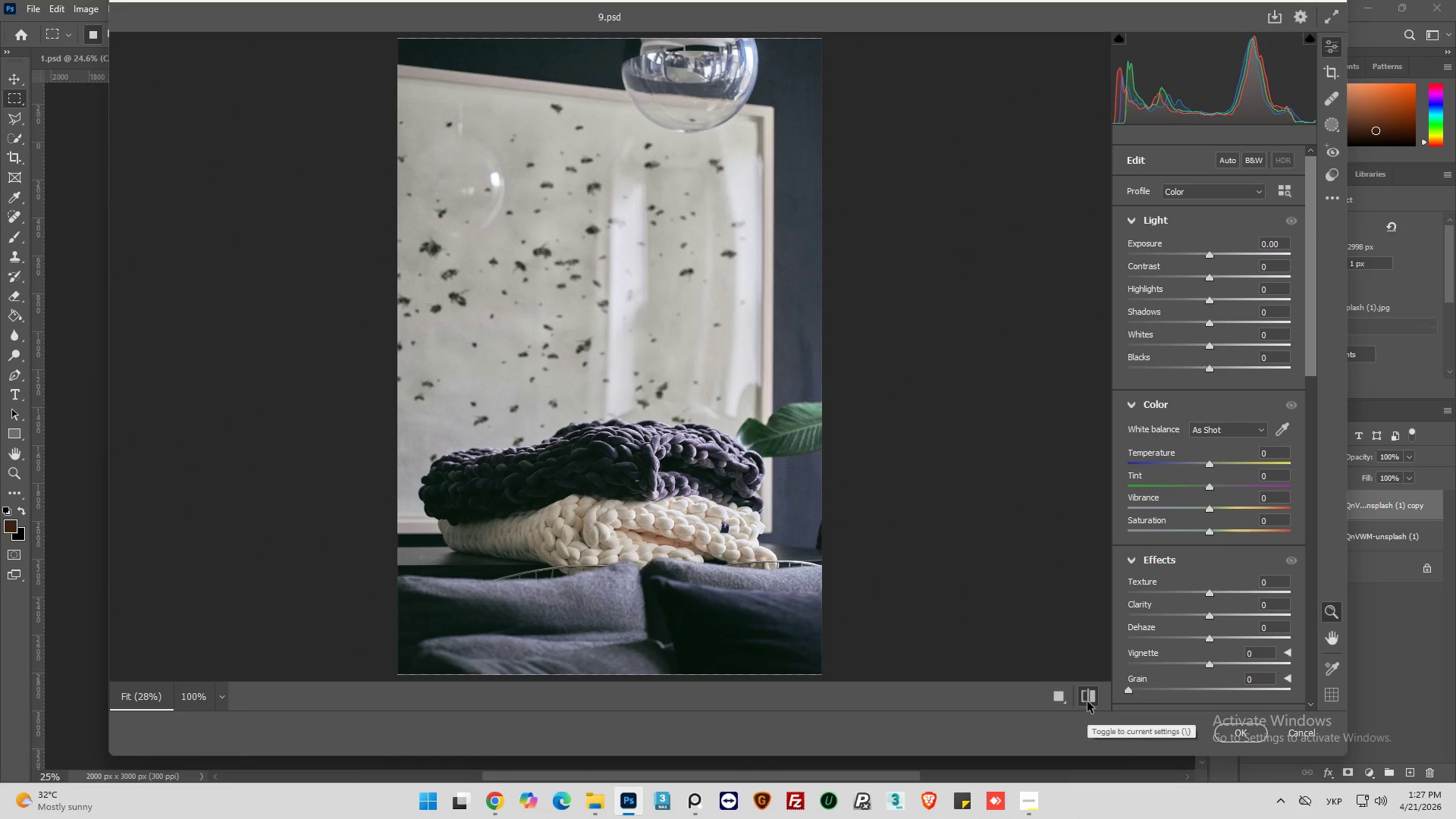 
left_click([1087, 701])
 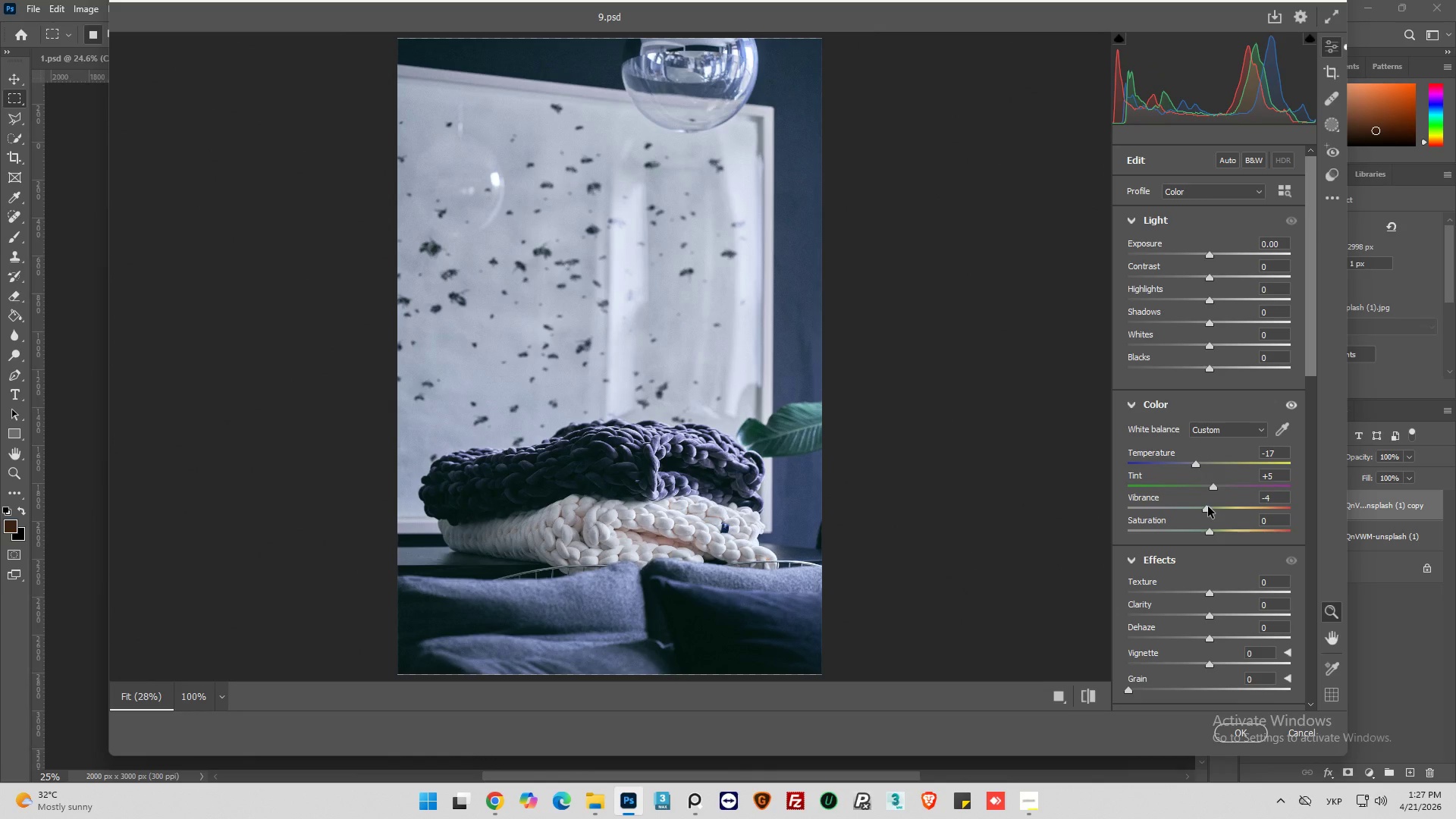 
wait(7.75)
 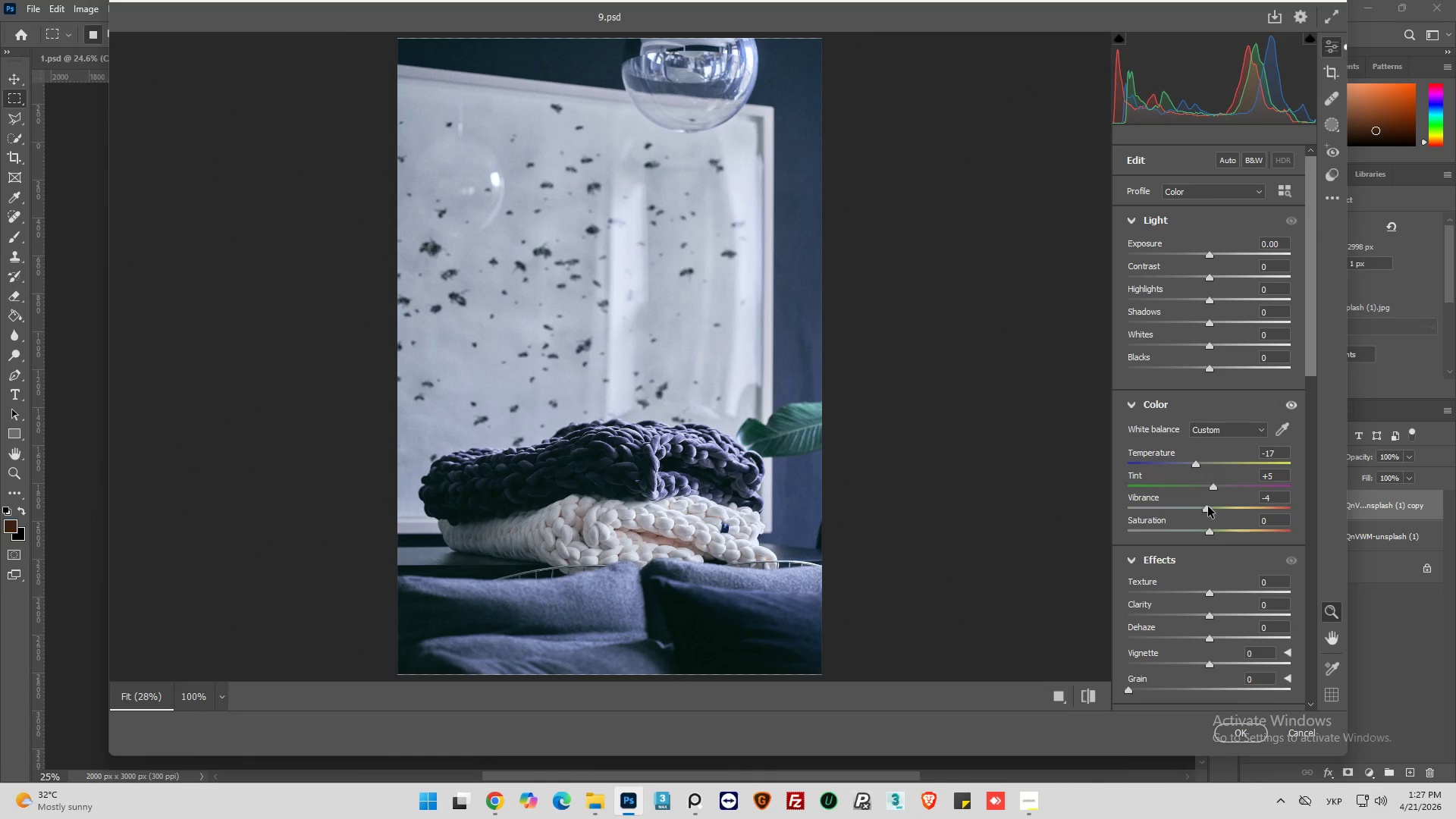 
left_click_drag(start_coordinate=[1207, 508], to_coordinate=[1201, 510])
 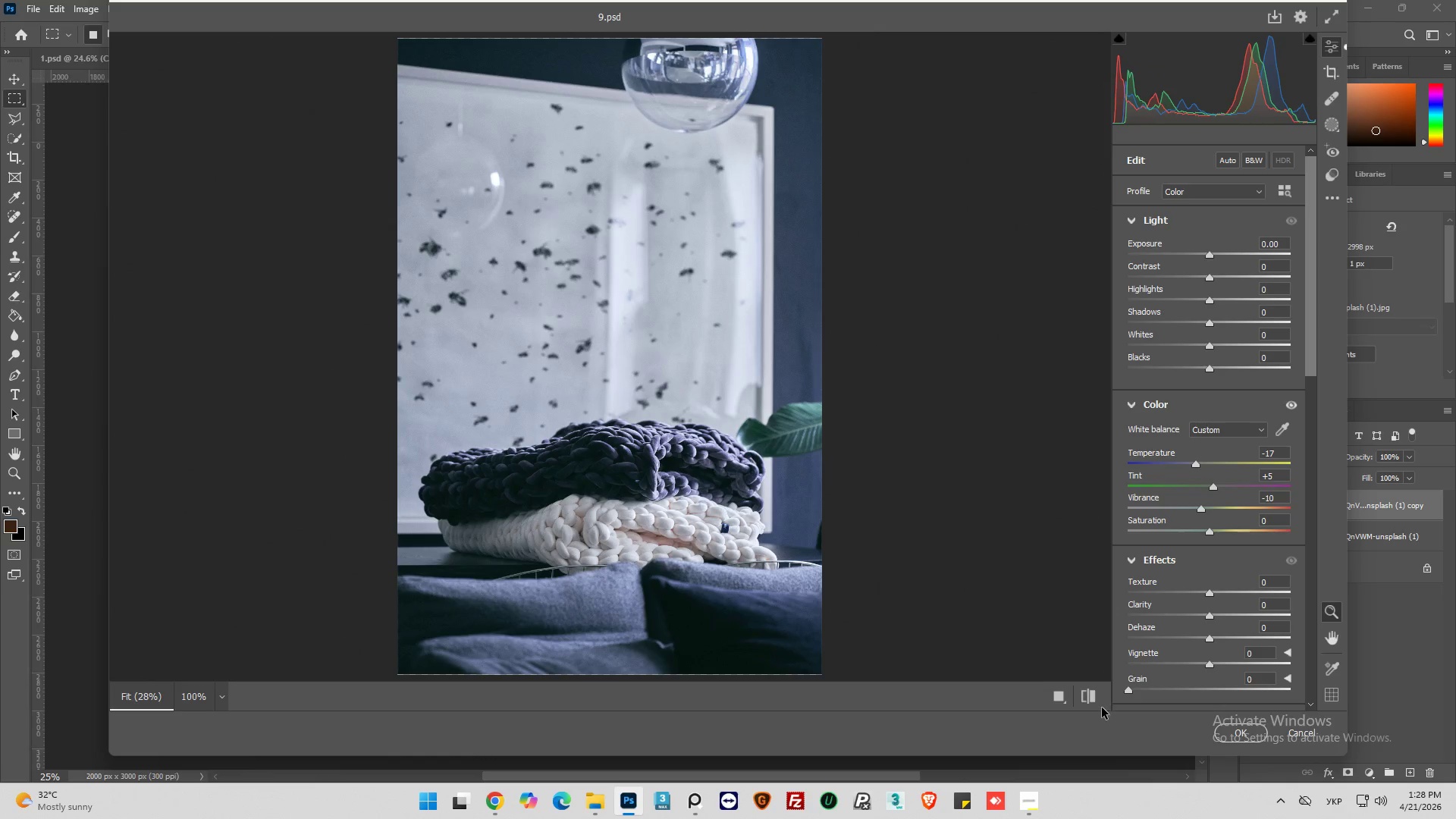 
mouse_move([1089, 690])
 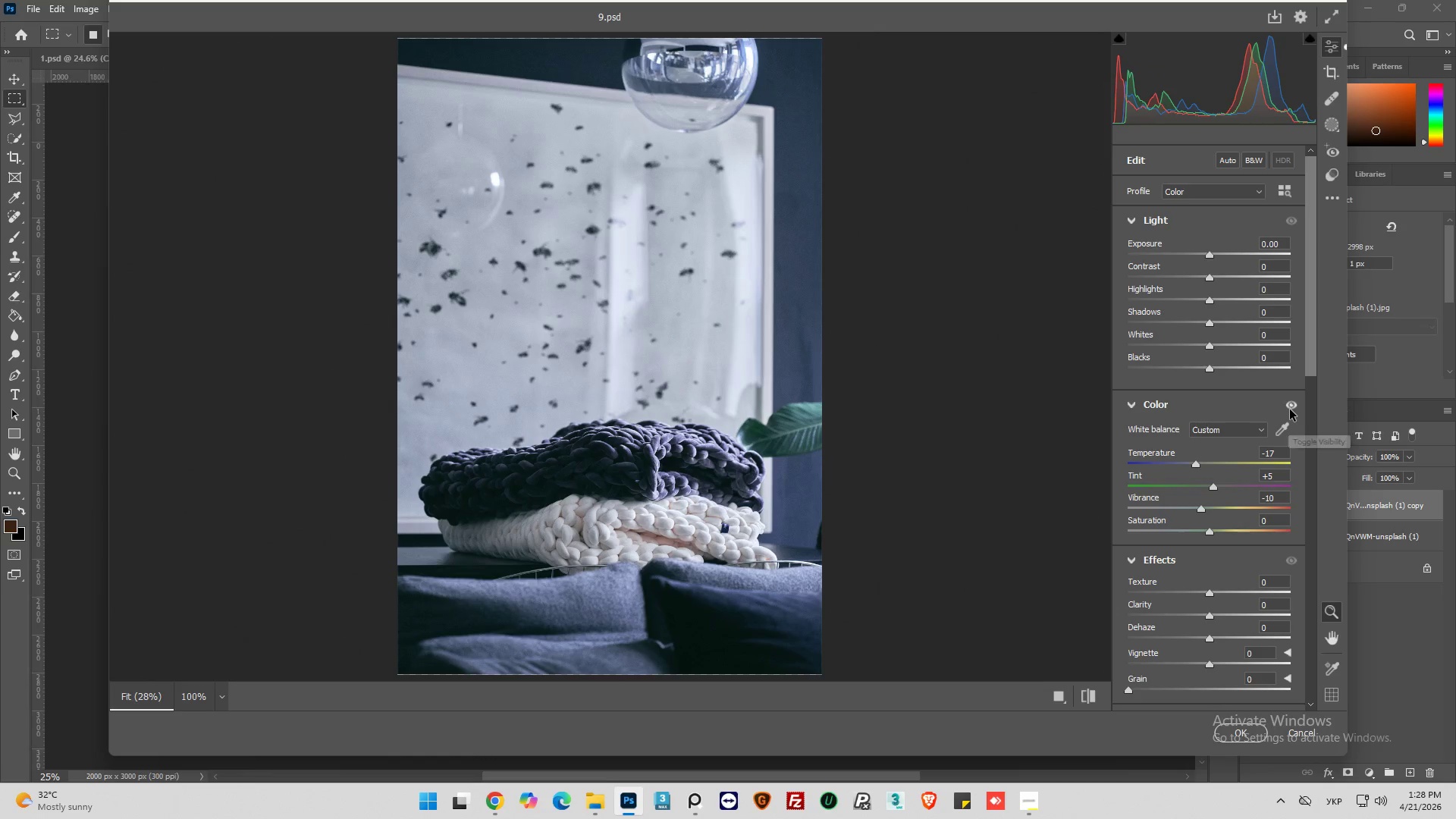 
left_click([1291, 409])
 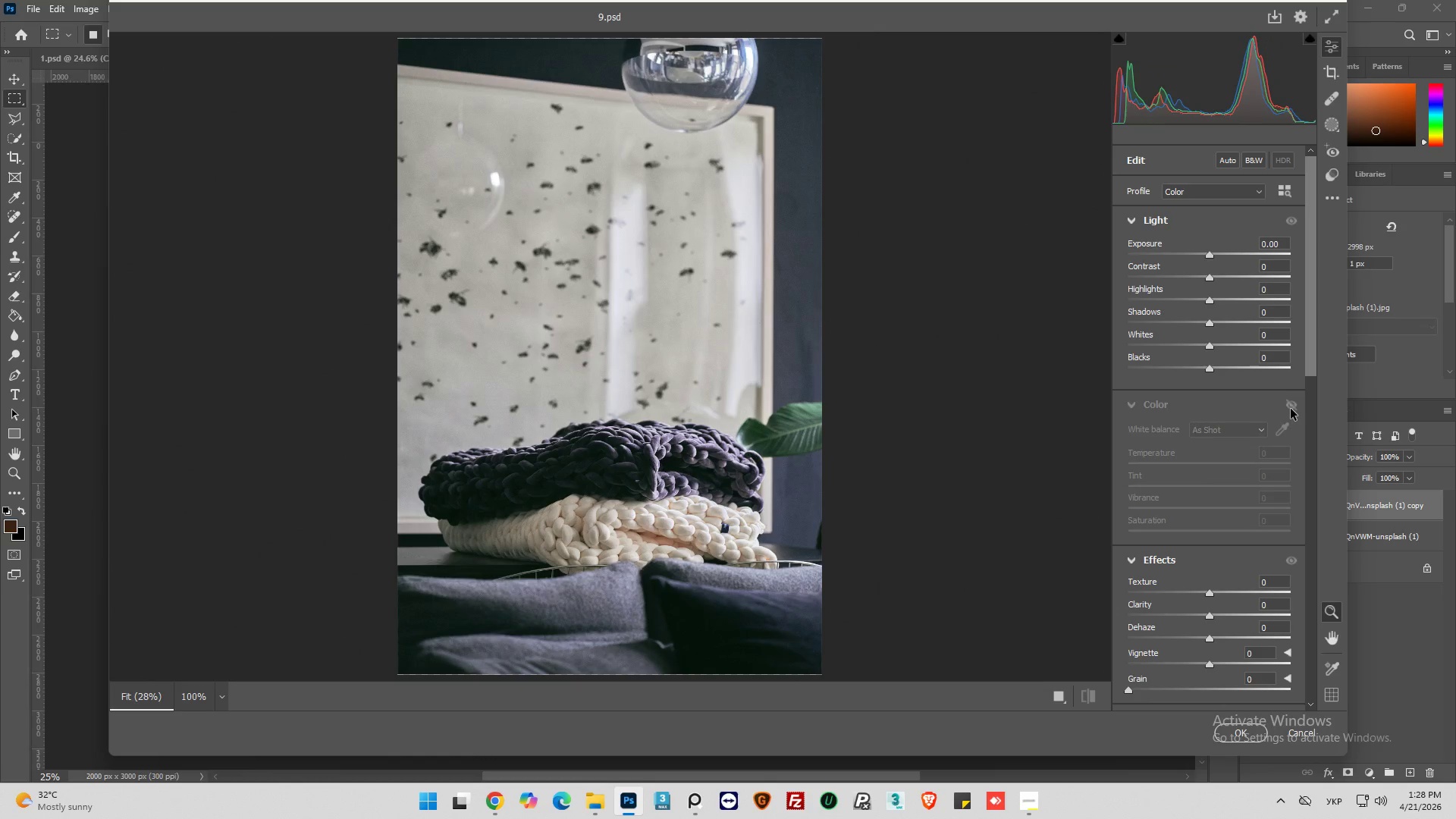 
left_click([1291, 409])
 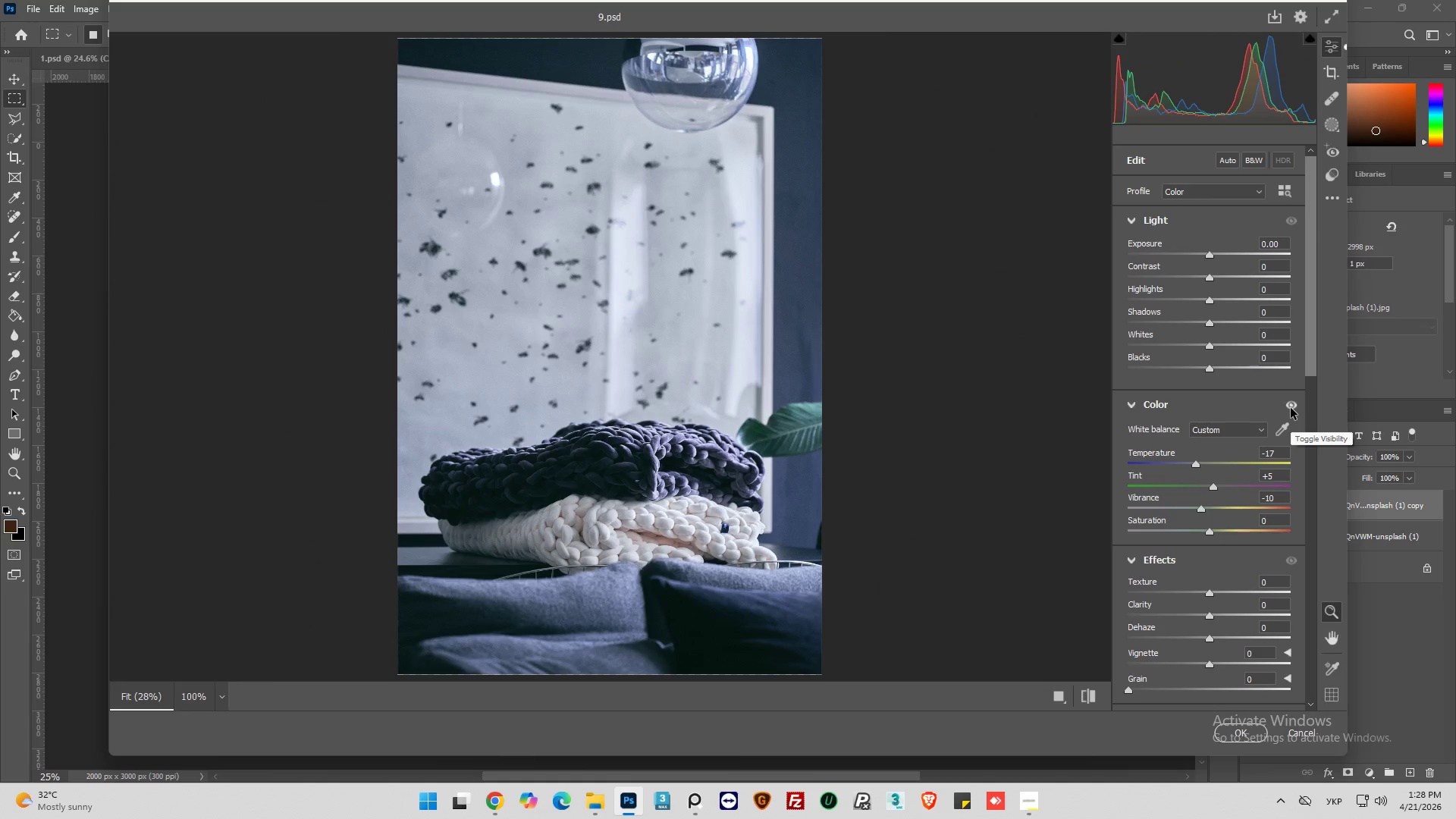 
wait(7.42)
 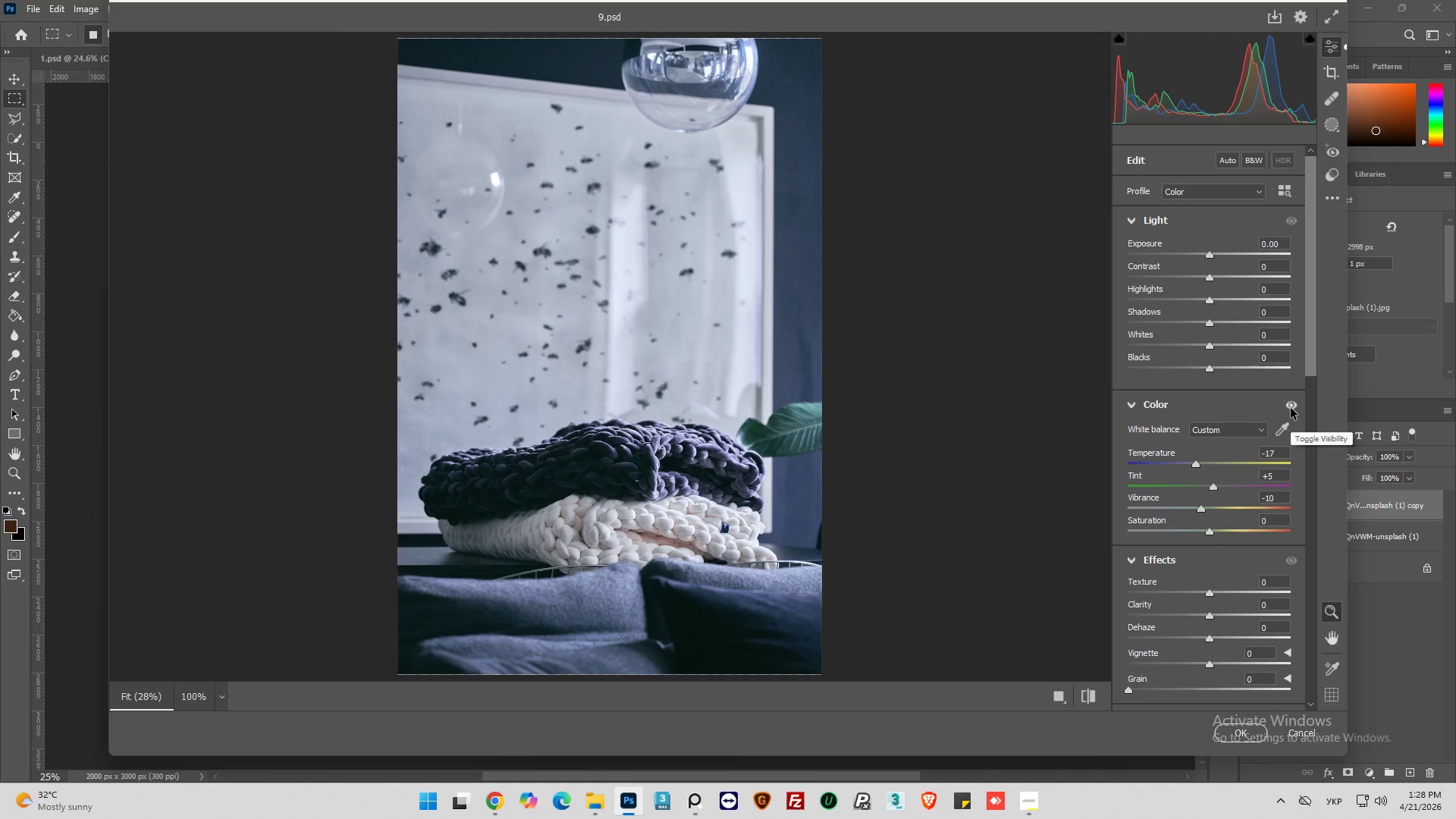 
left_click_drag(start_coordinate=[1313, 356], to_coordinate=[1305, 330])
 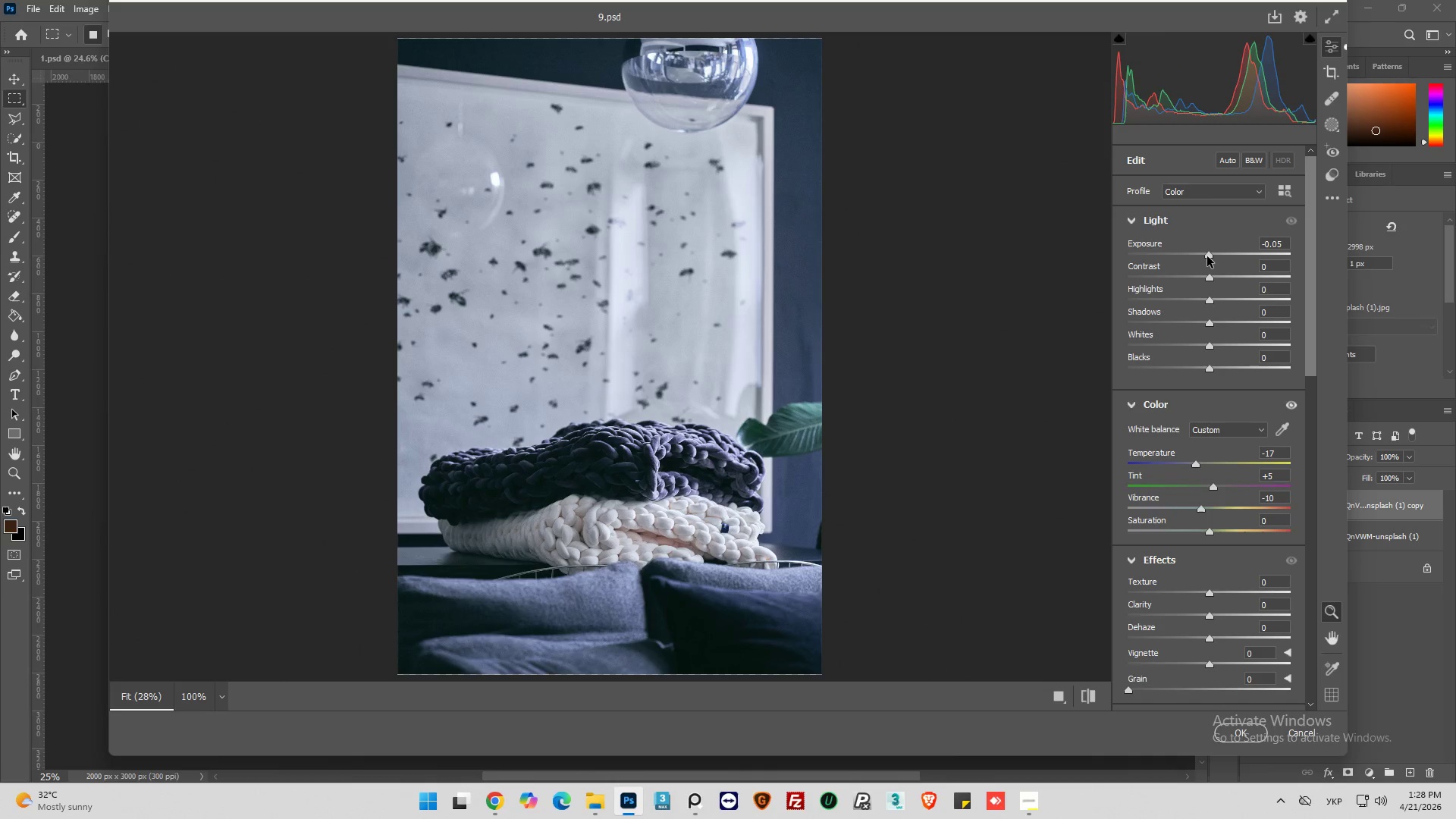 
wait(9.81)
 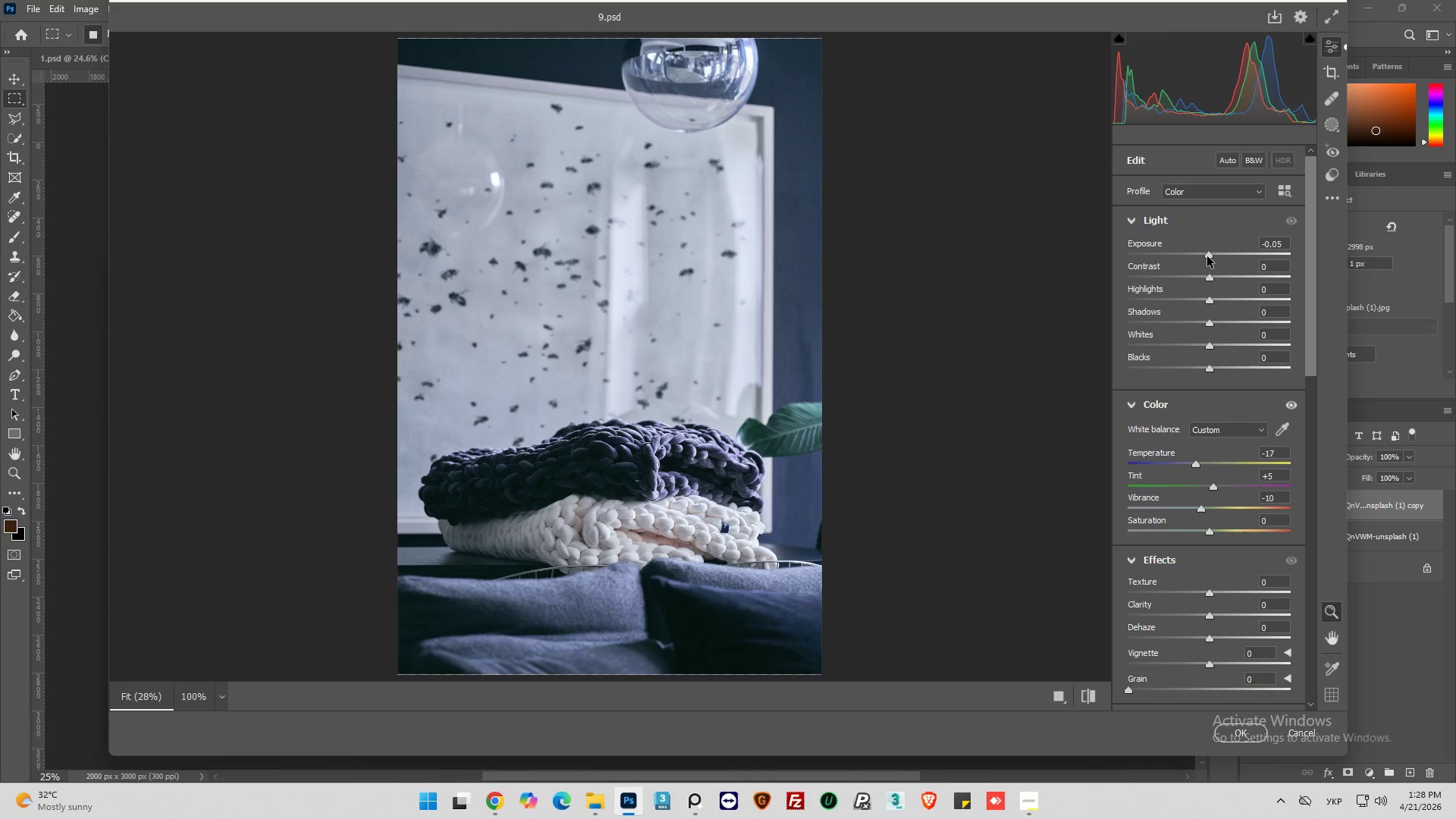 
left_click_drag(start_coordinate=[1210, 278], to_coordinate=[1214, 285])
 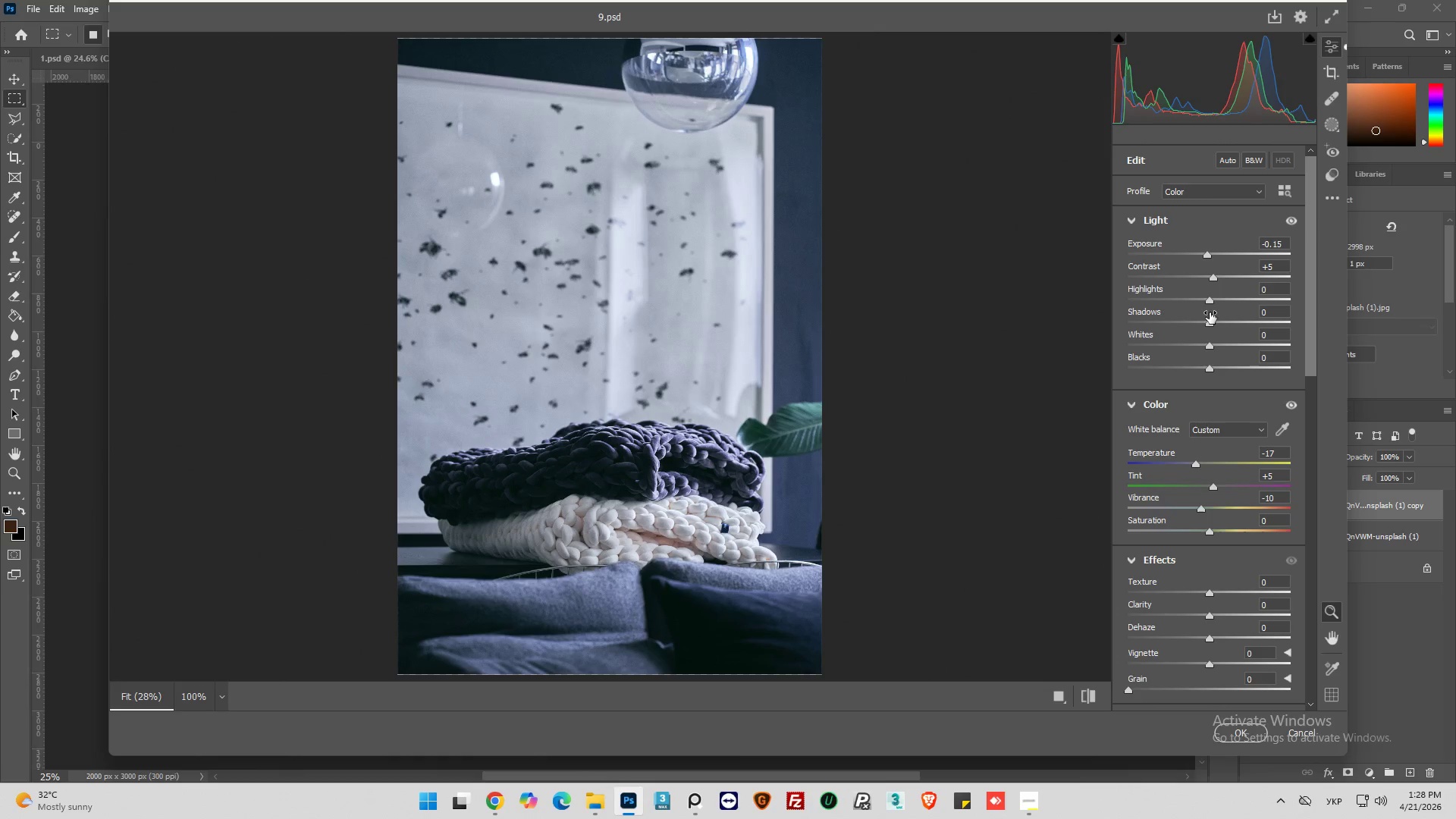 
left_click_drag(start_coordinate=[1209, 301], to_coordinate=[1188, 315])
 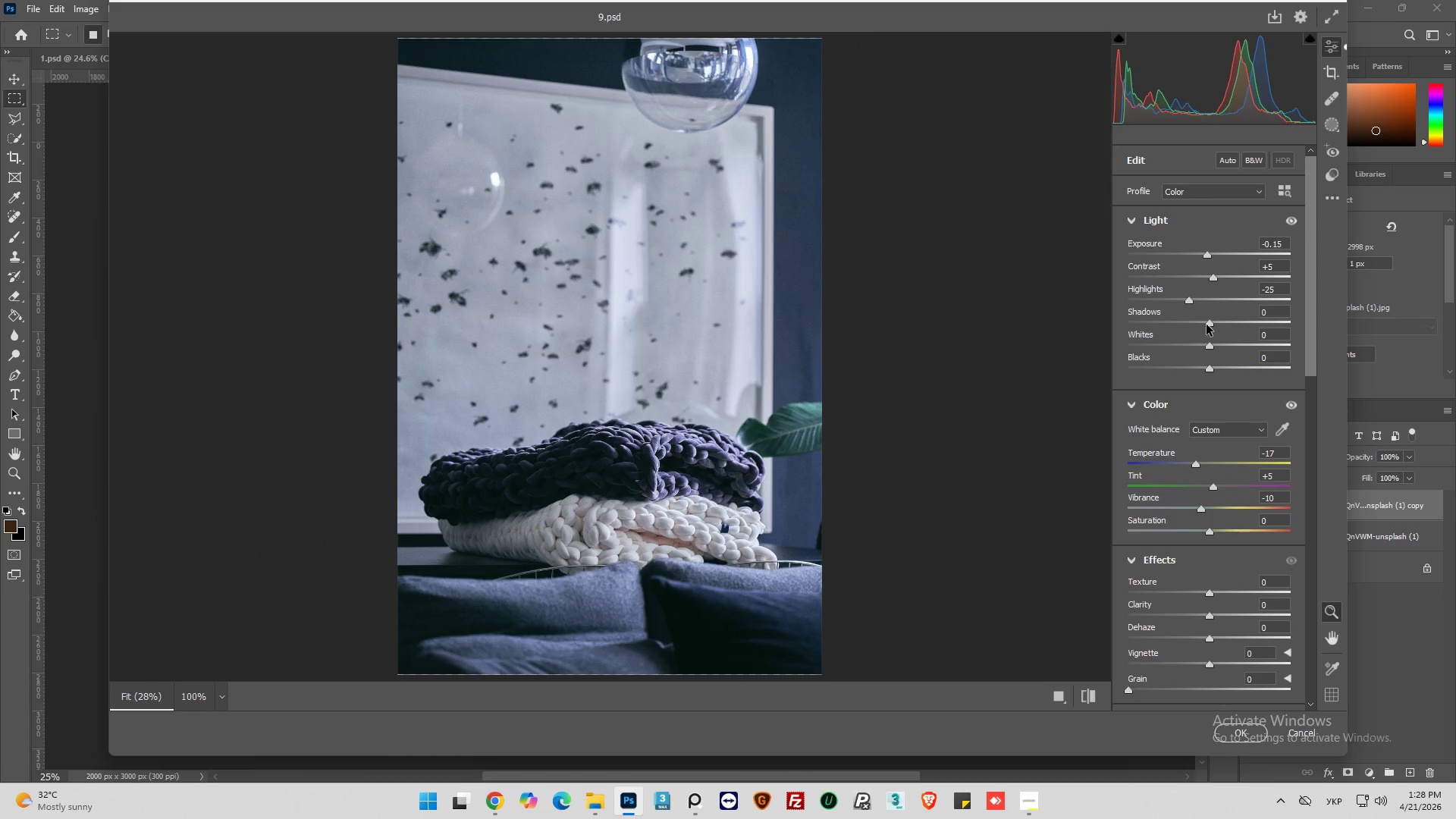 
left_click_drag(start_coordinate=[1209, 325], to_coordinate=[1225, 322])
 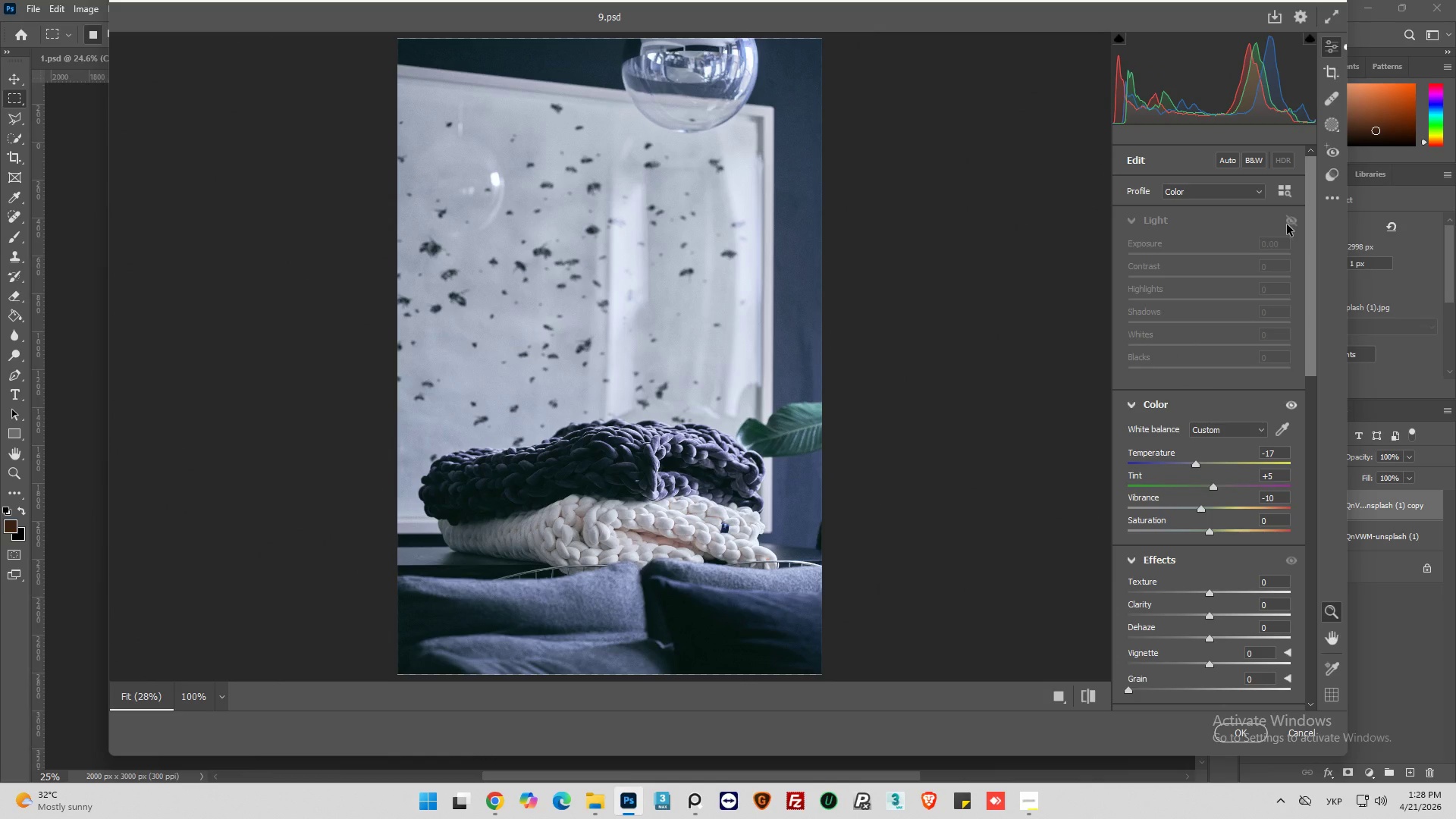 
left_click([1287, 224])
 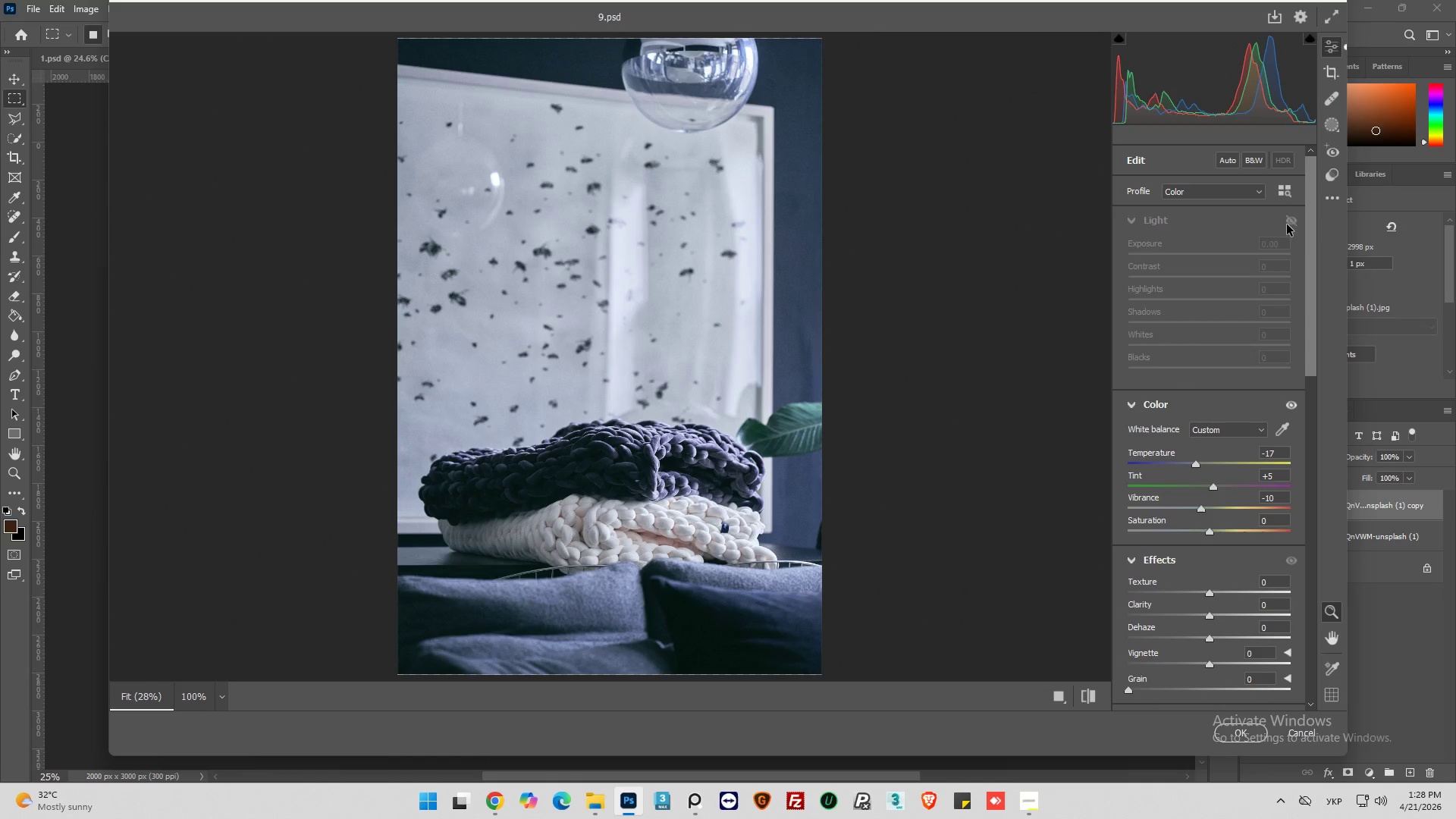 
left_click([1287, 224])
 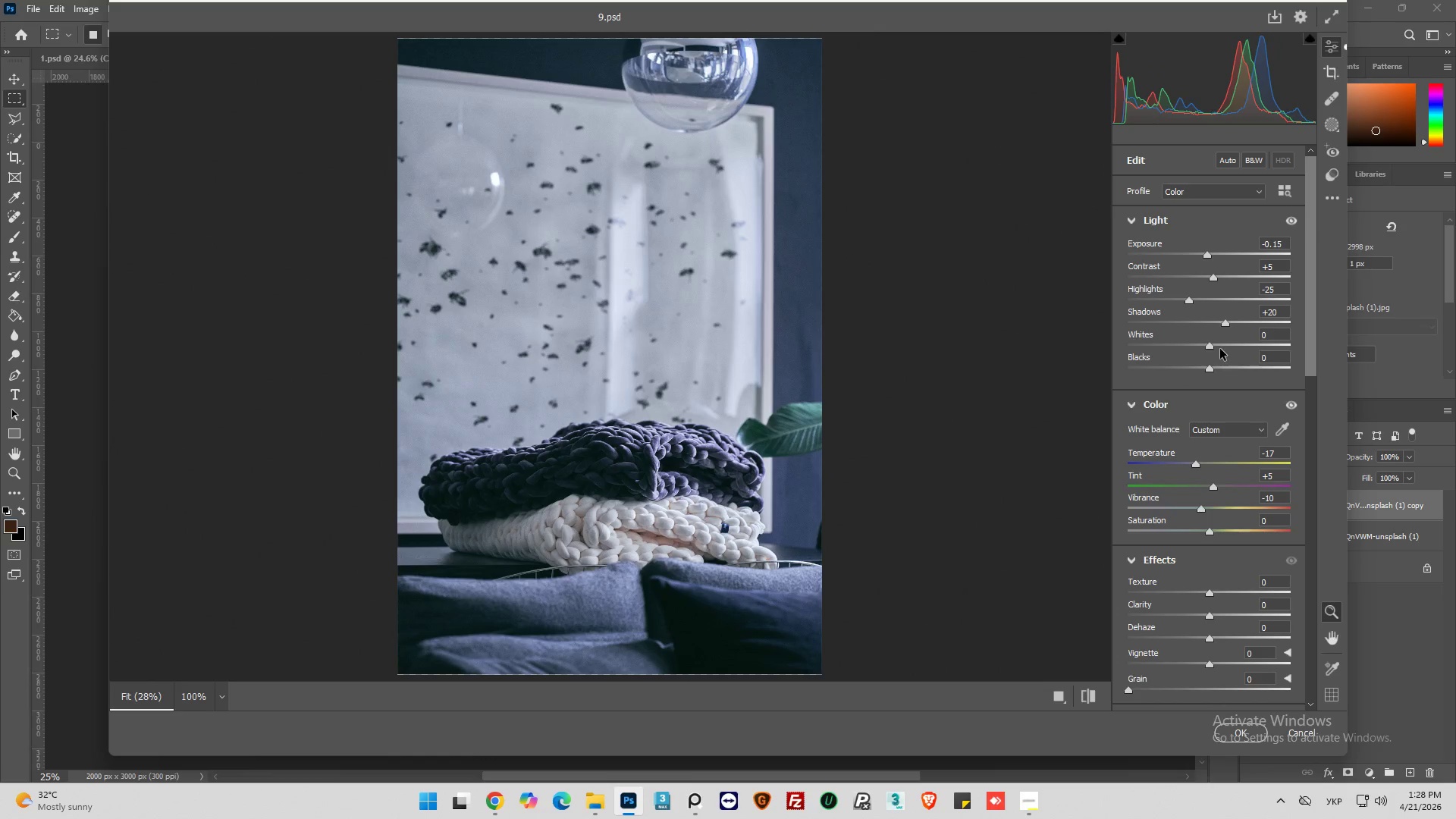 
left_click_drag(start_coordinate=[1211, 346], to_coordinate=[1218, 349])
 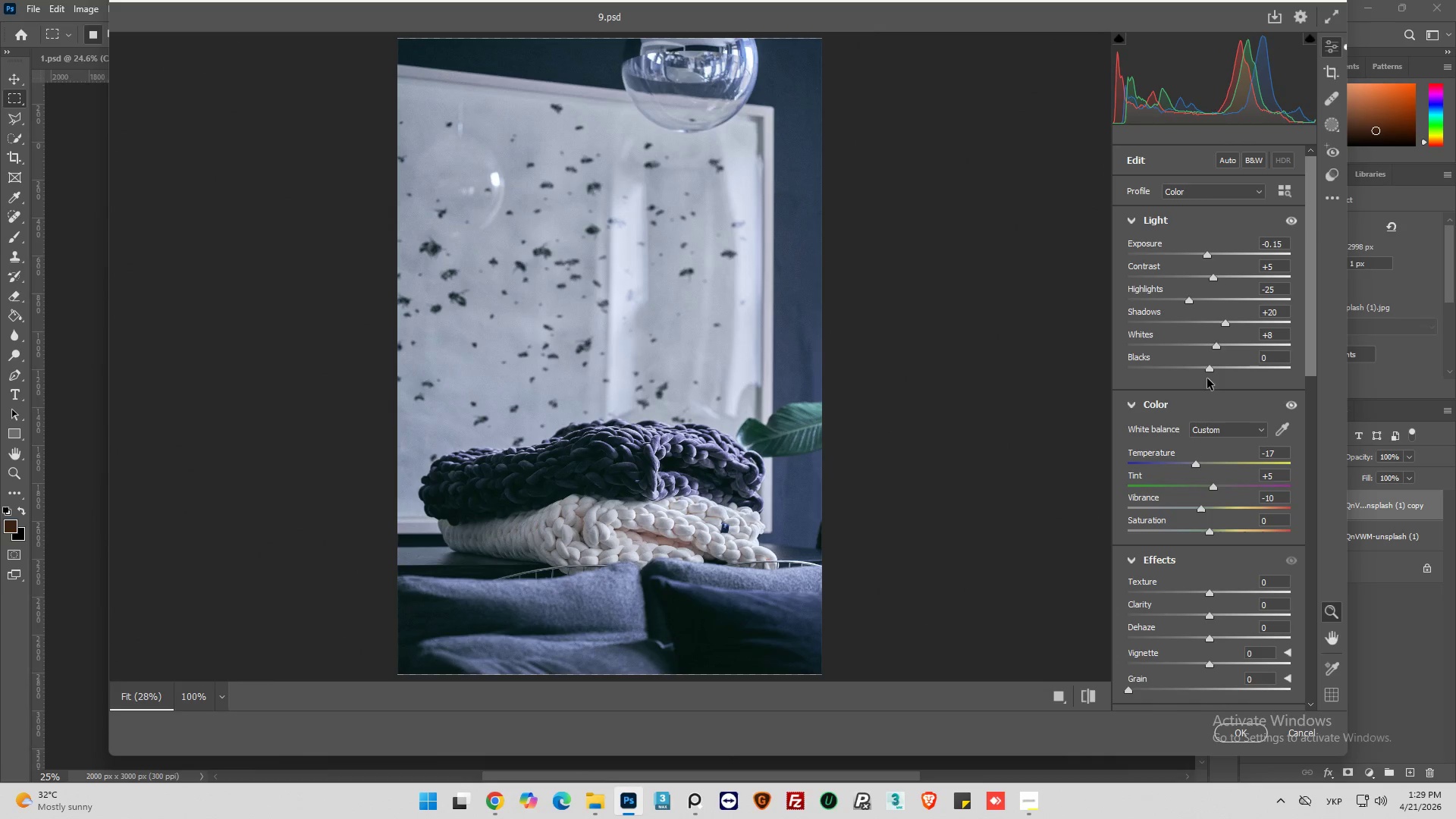 
left_click_drag(start_coordinate=[1210, 369], to_coordinate=[1225, 371])
 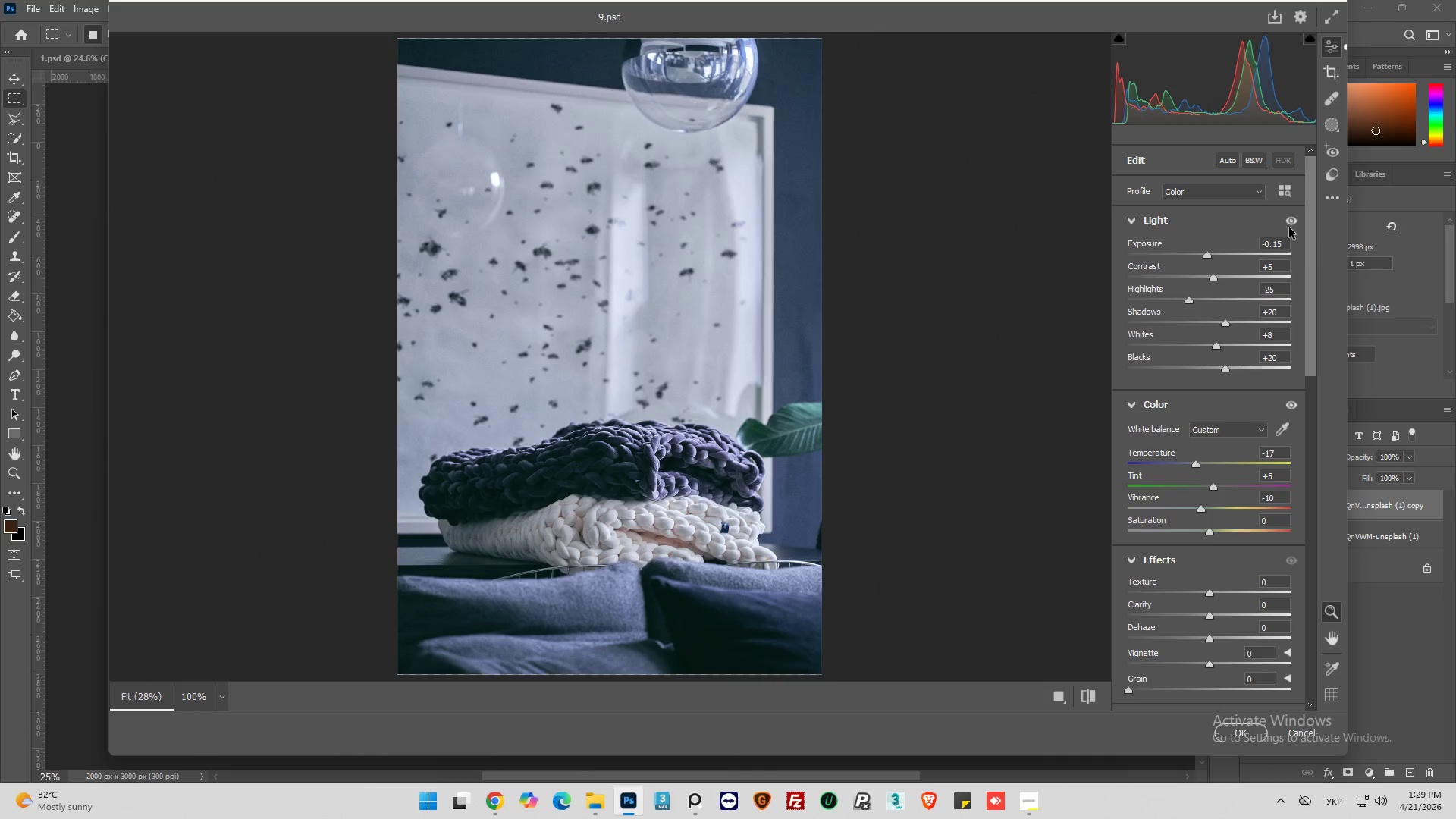 
left_click([1289, 228])
 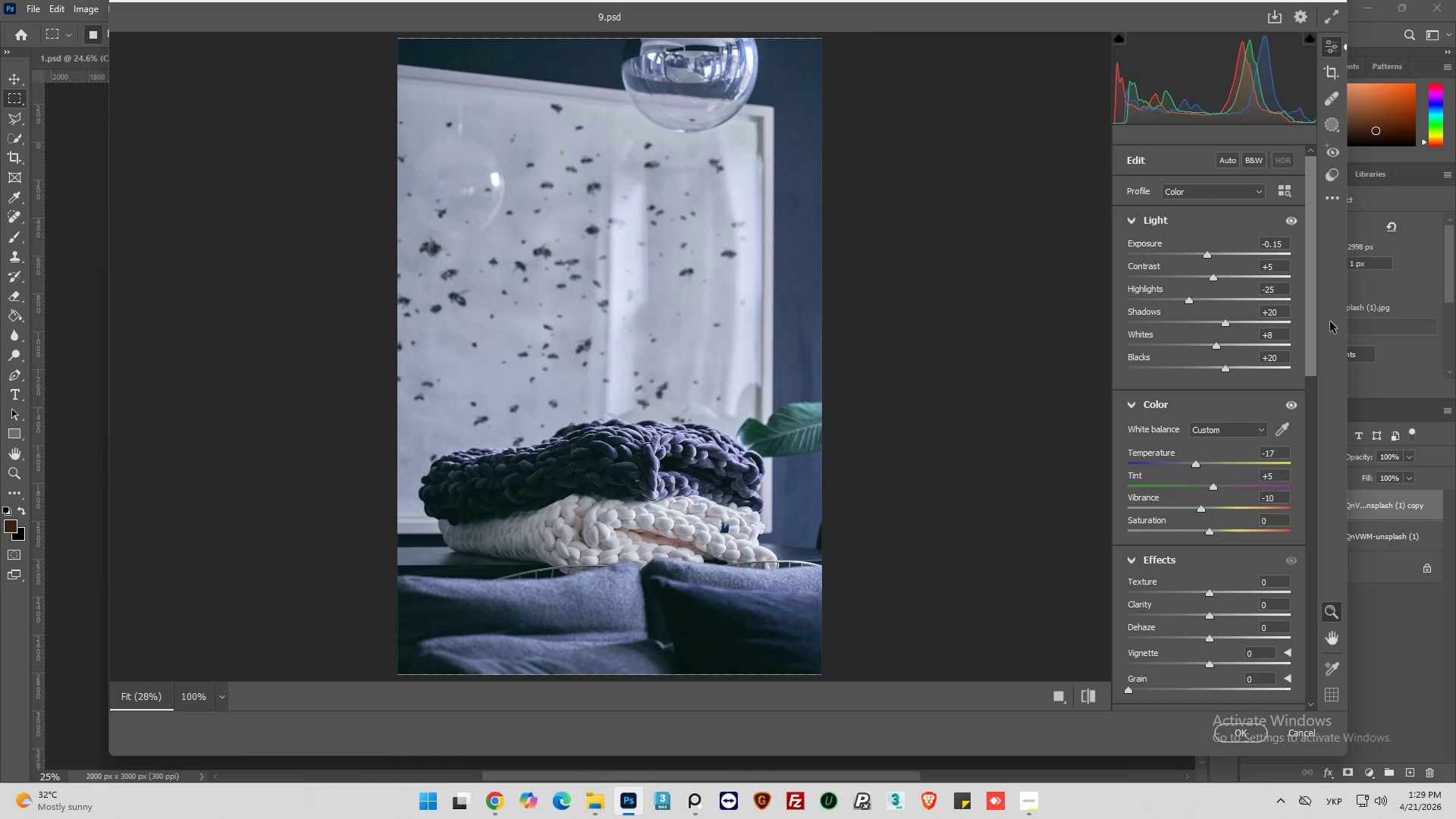 
left_click_drag(start_coordinate=[1313, 351], to_coordinate=[1314, 416])
 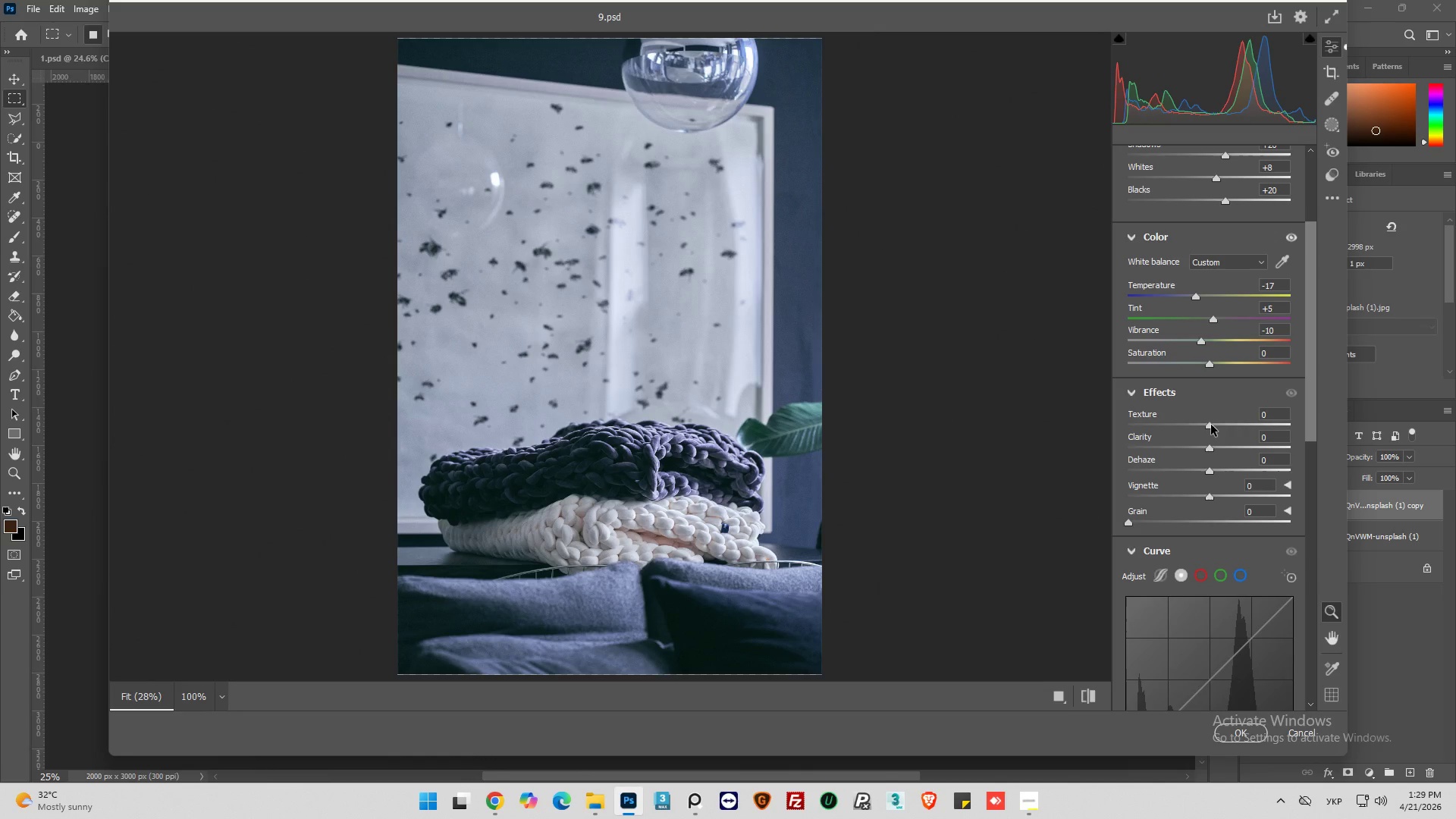 
left_click_drag(start_coordinate=[1211, 425], to_coordinate=[1225, 427])
 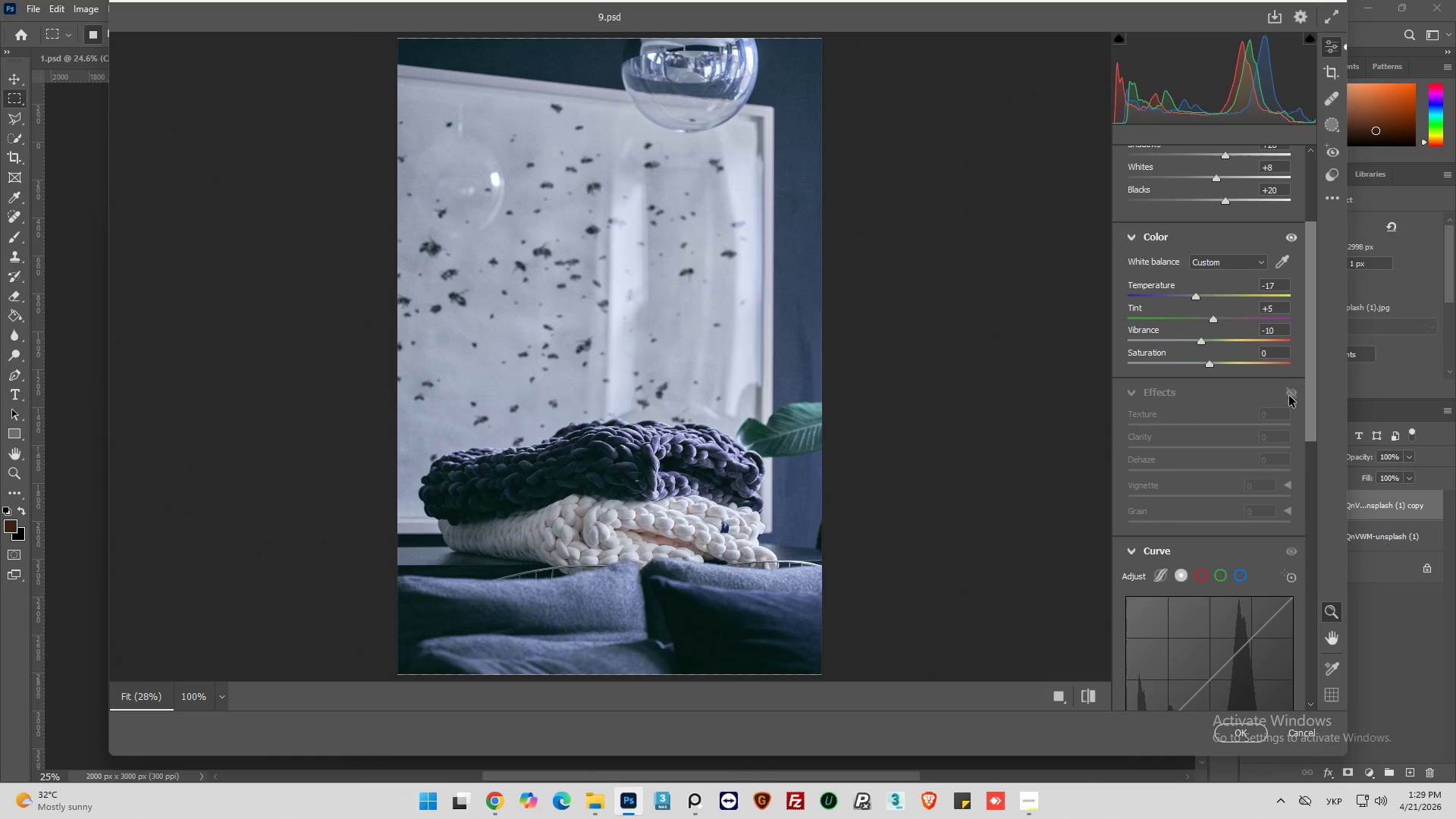 
left_click([1289, 396])
 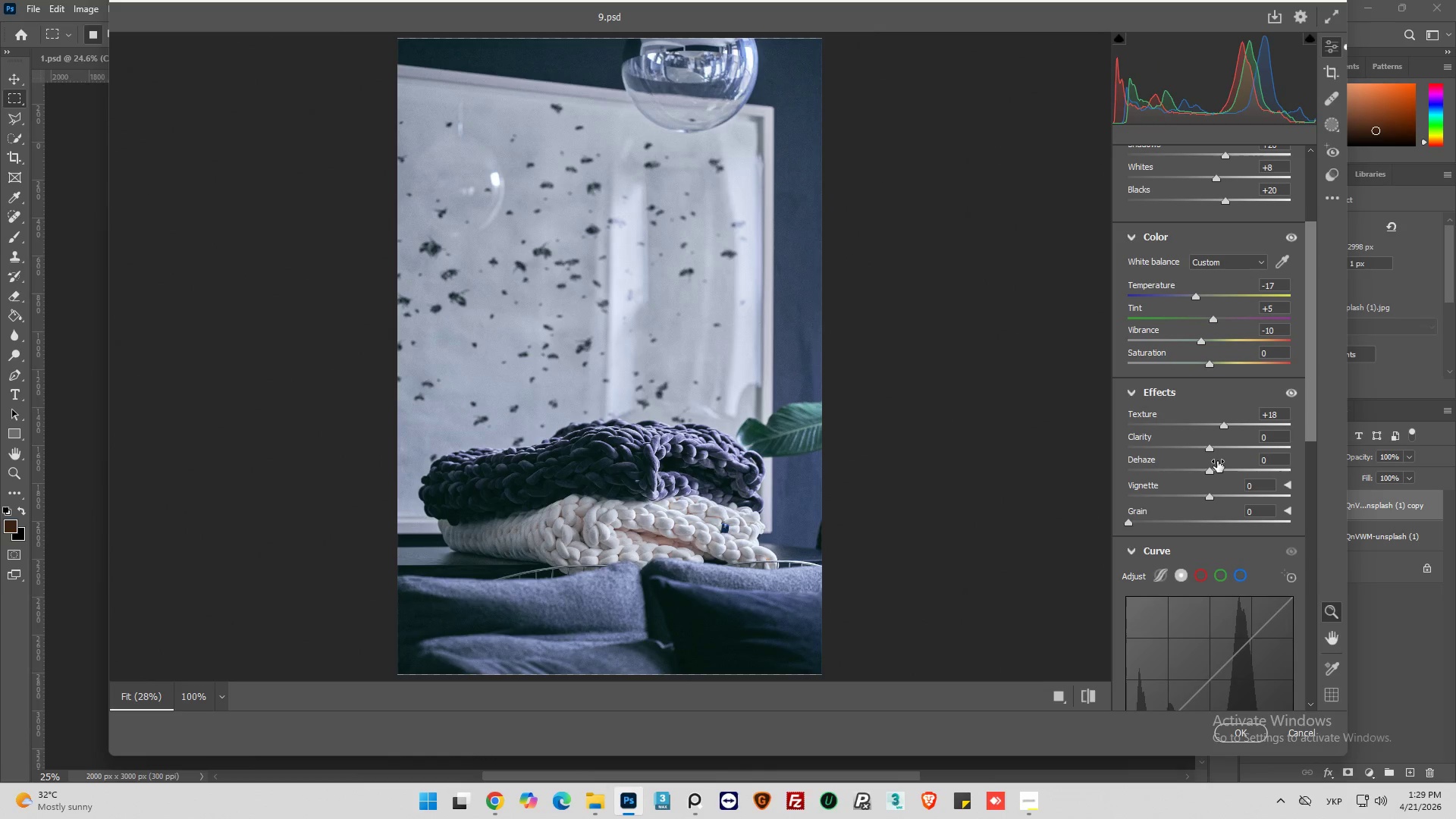 
left_click_drag(start_coordinate=[1210, 448], to_coordinate=[1217, 448])
 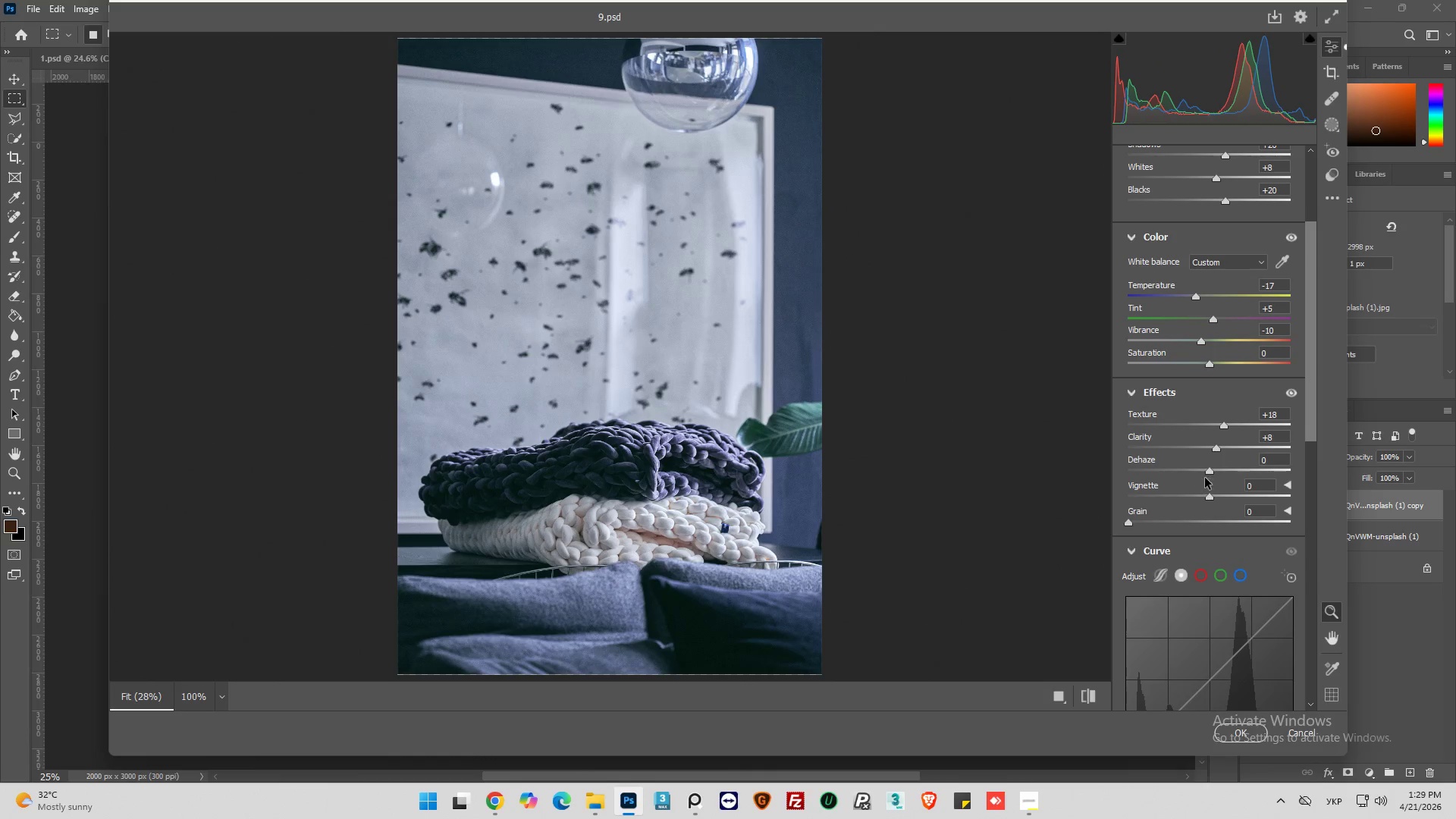 
left_click_drag(start_coordinate=[1211, 469], to_coordinate=[1210, 477])
 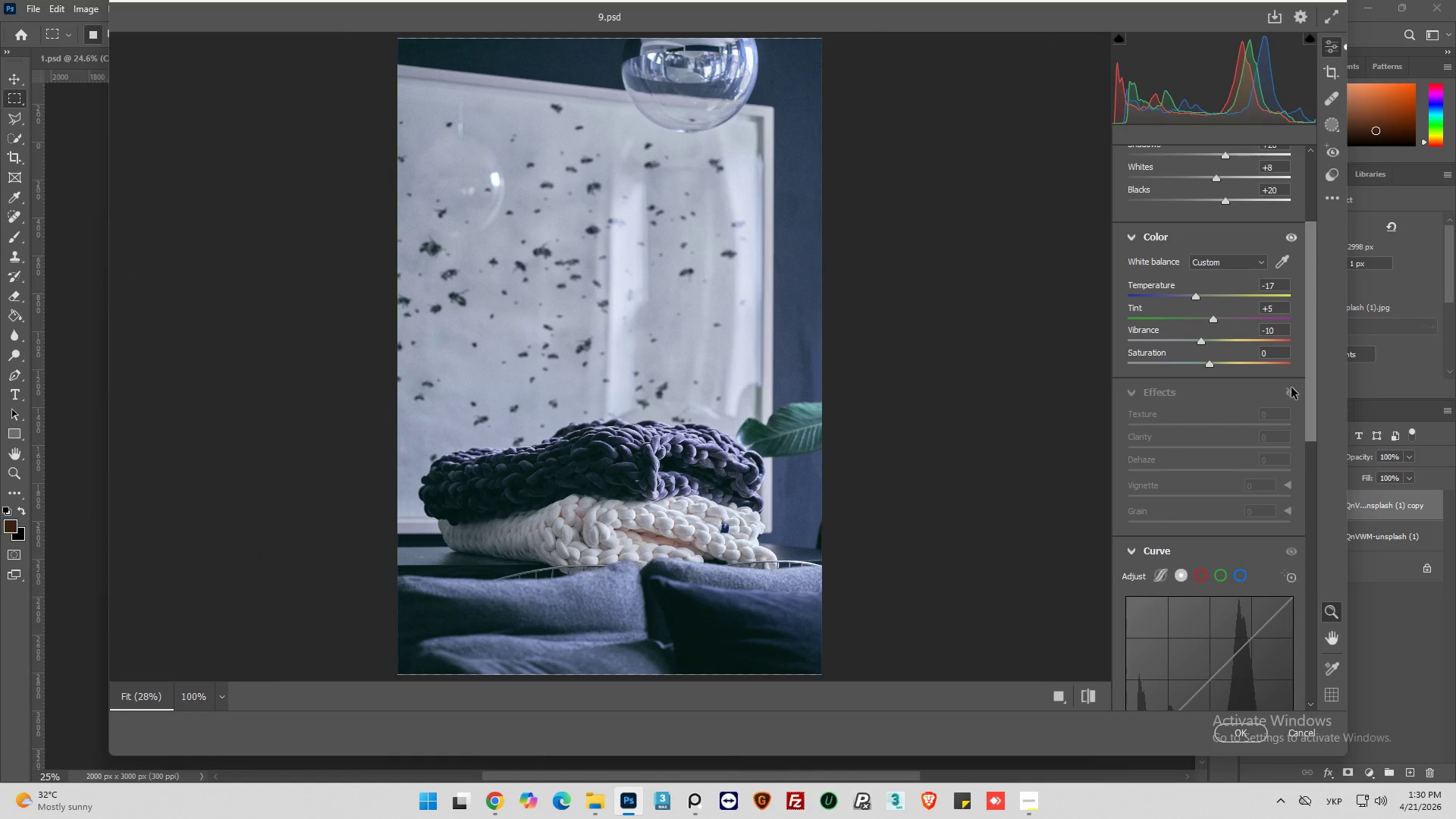 
left_click([1291, 388])
 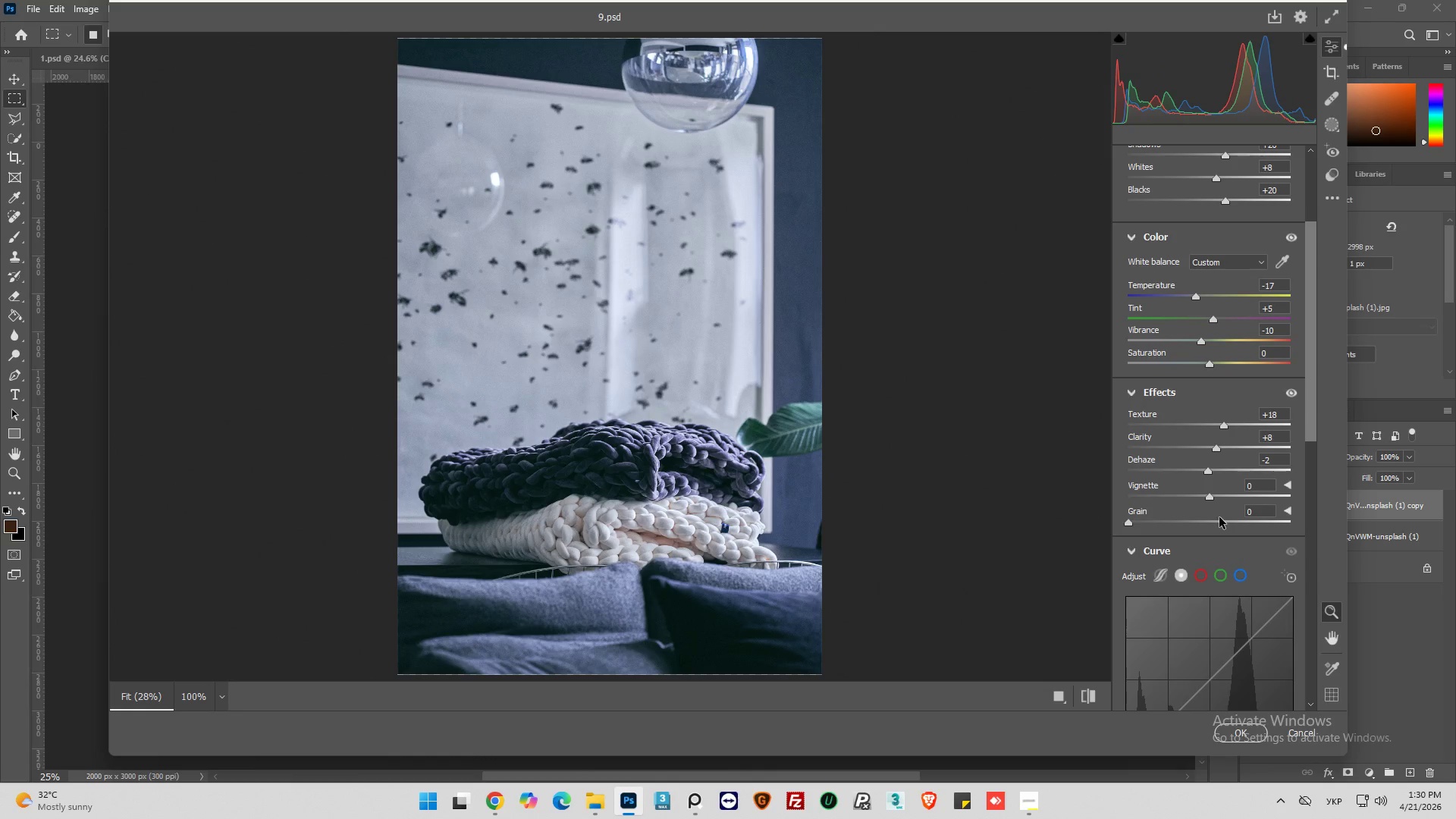 
wait(5.09)
 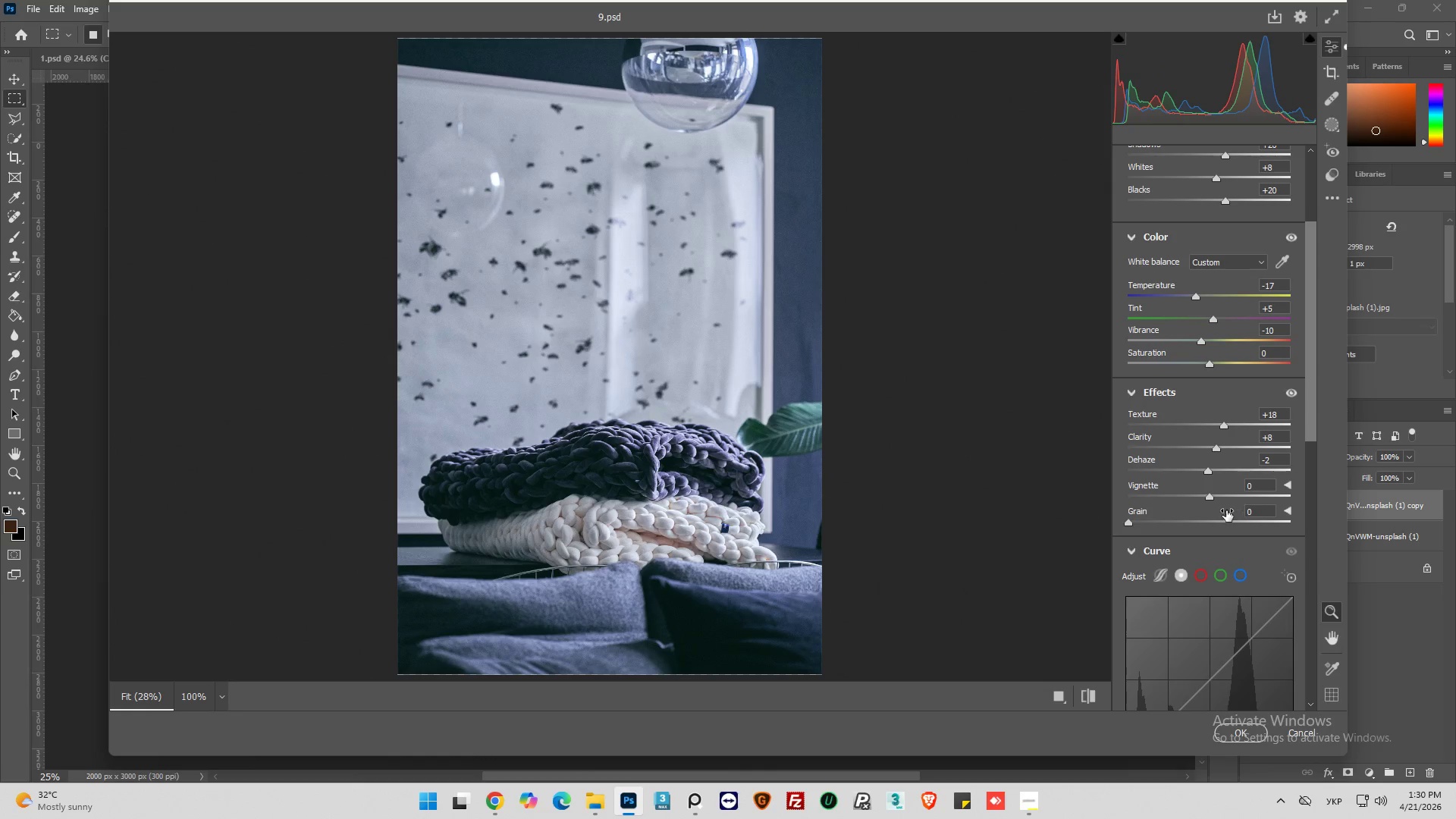 
left_click_drag(start_coordinate=[1309, 434], to_coordinate=[1310, 409])
 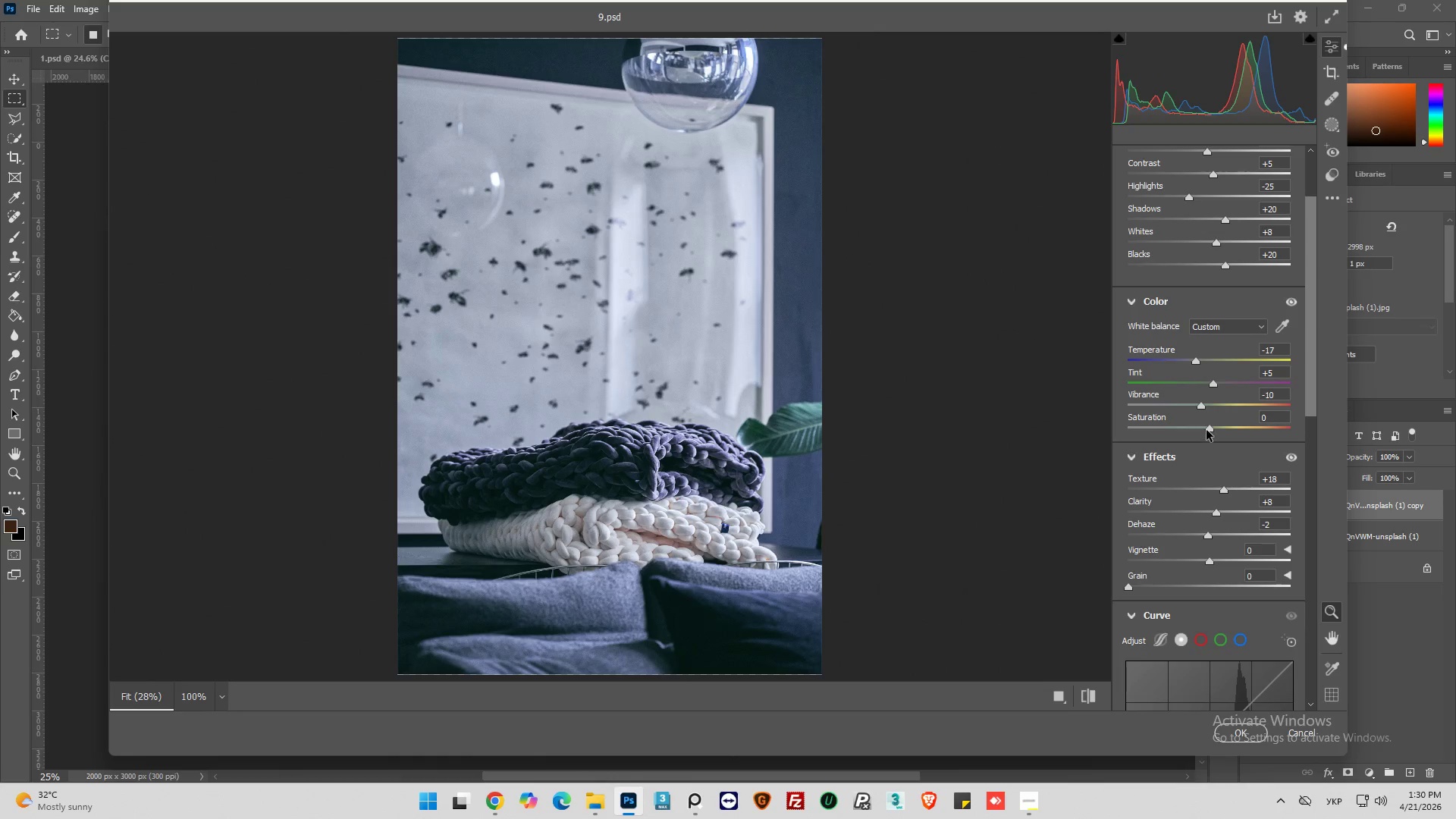 
left_click_drag(start_coordinate=[1207, 430], to_coordinate=[1198, 434])
 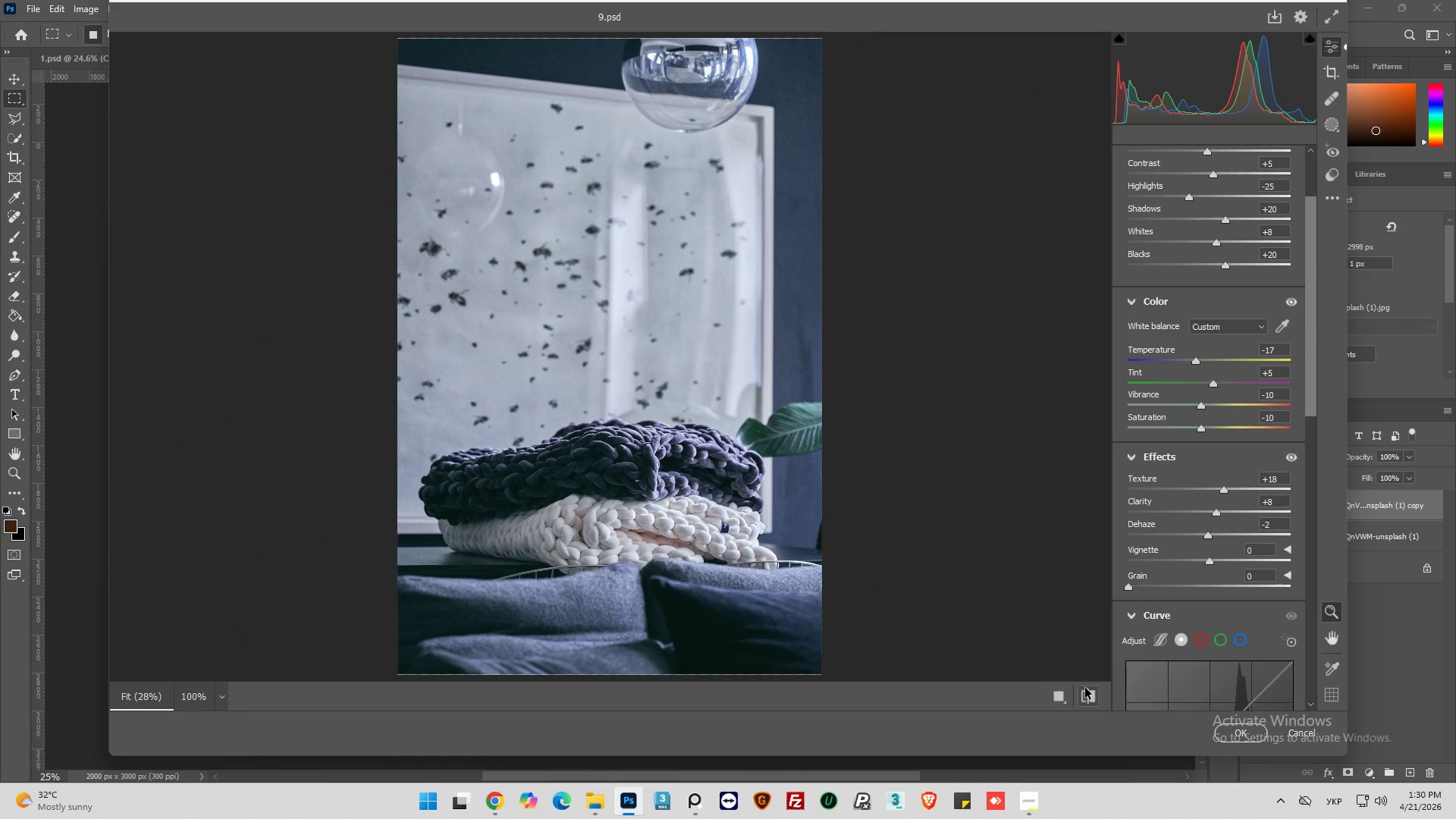 
left_click([1088, 699])
 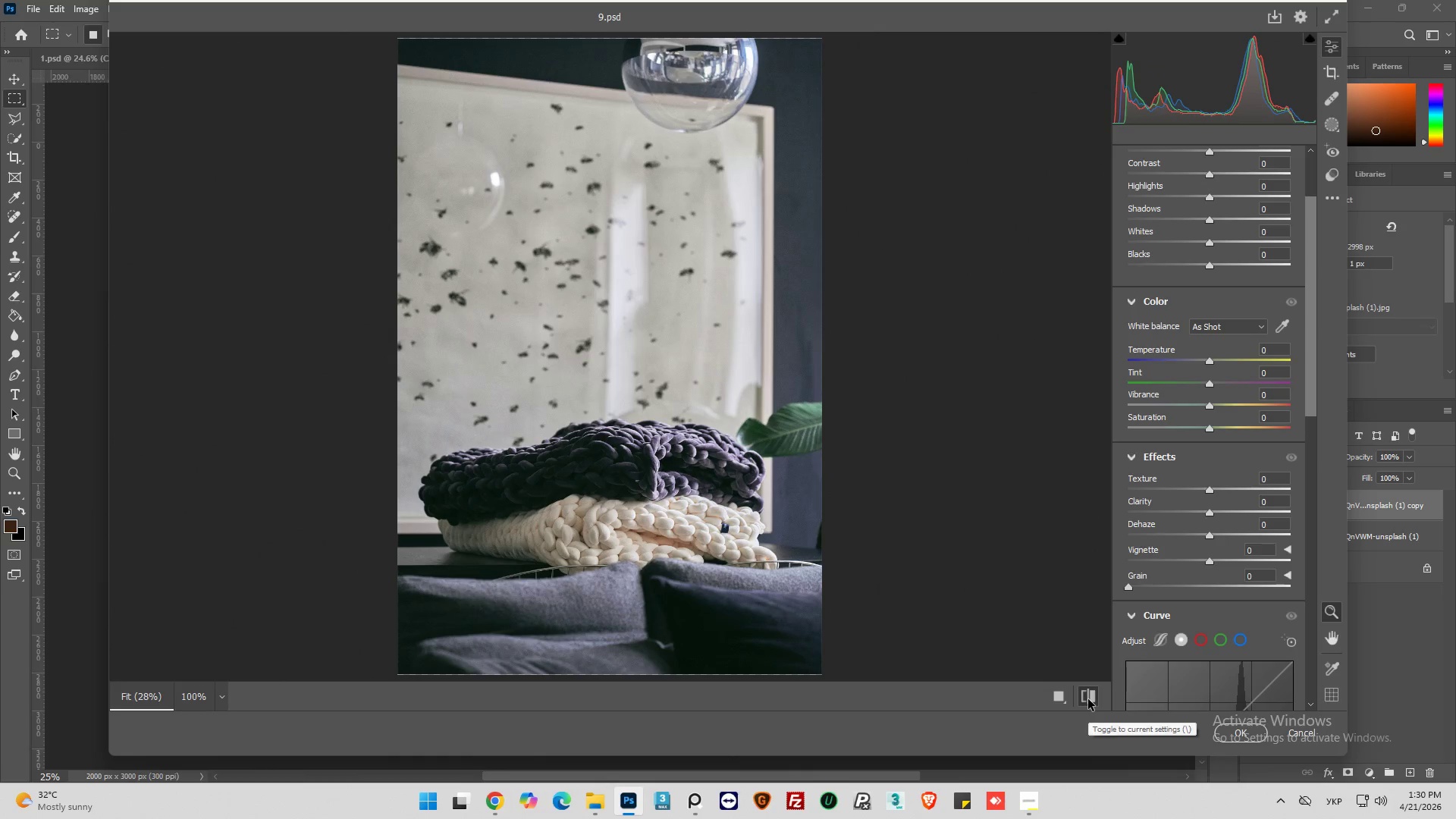 
left_click([1088, 699])
 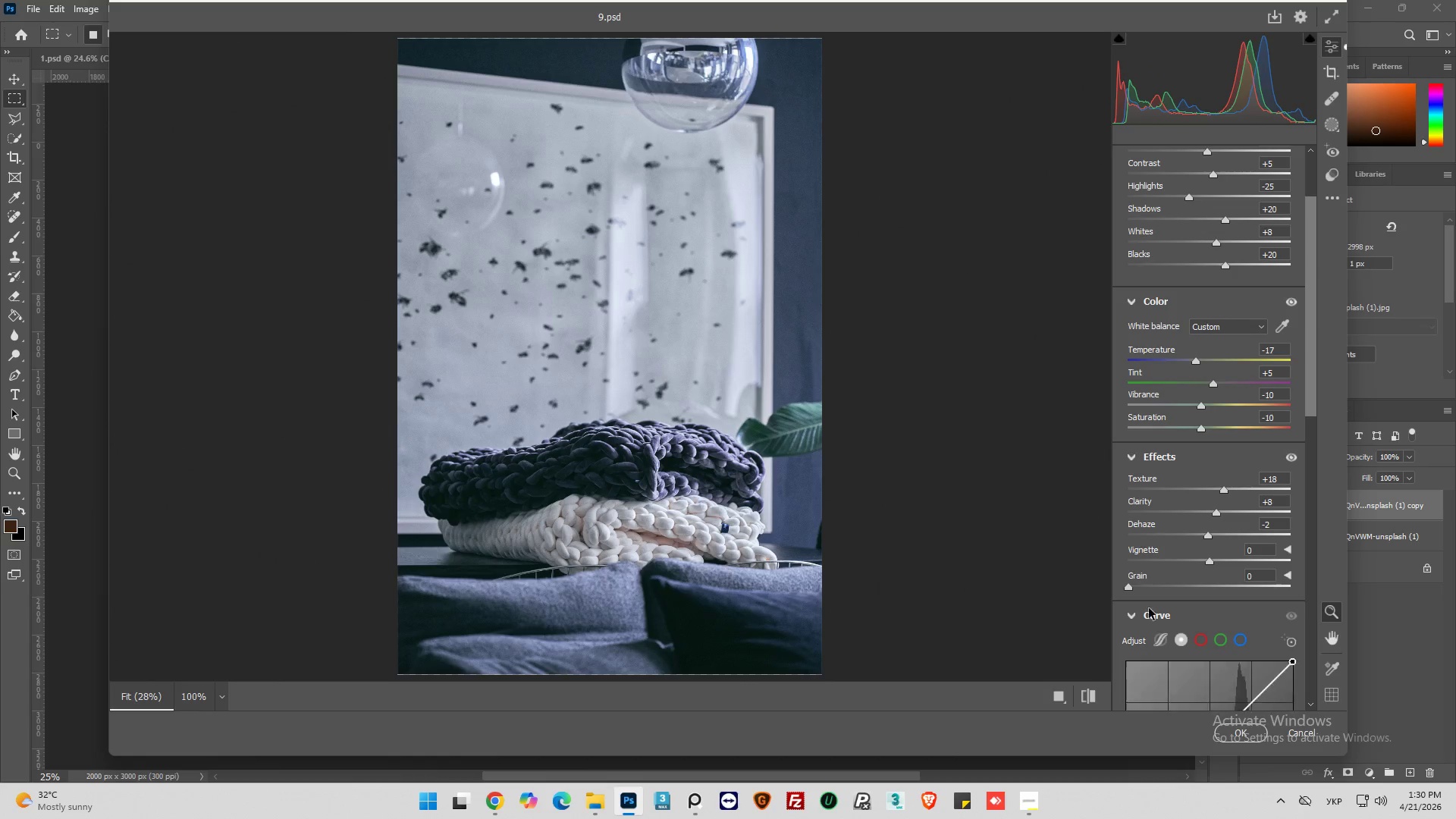 
left_click_drag(start_coordinate=[1310, 374], to_coordinate=[1310, 404])
 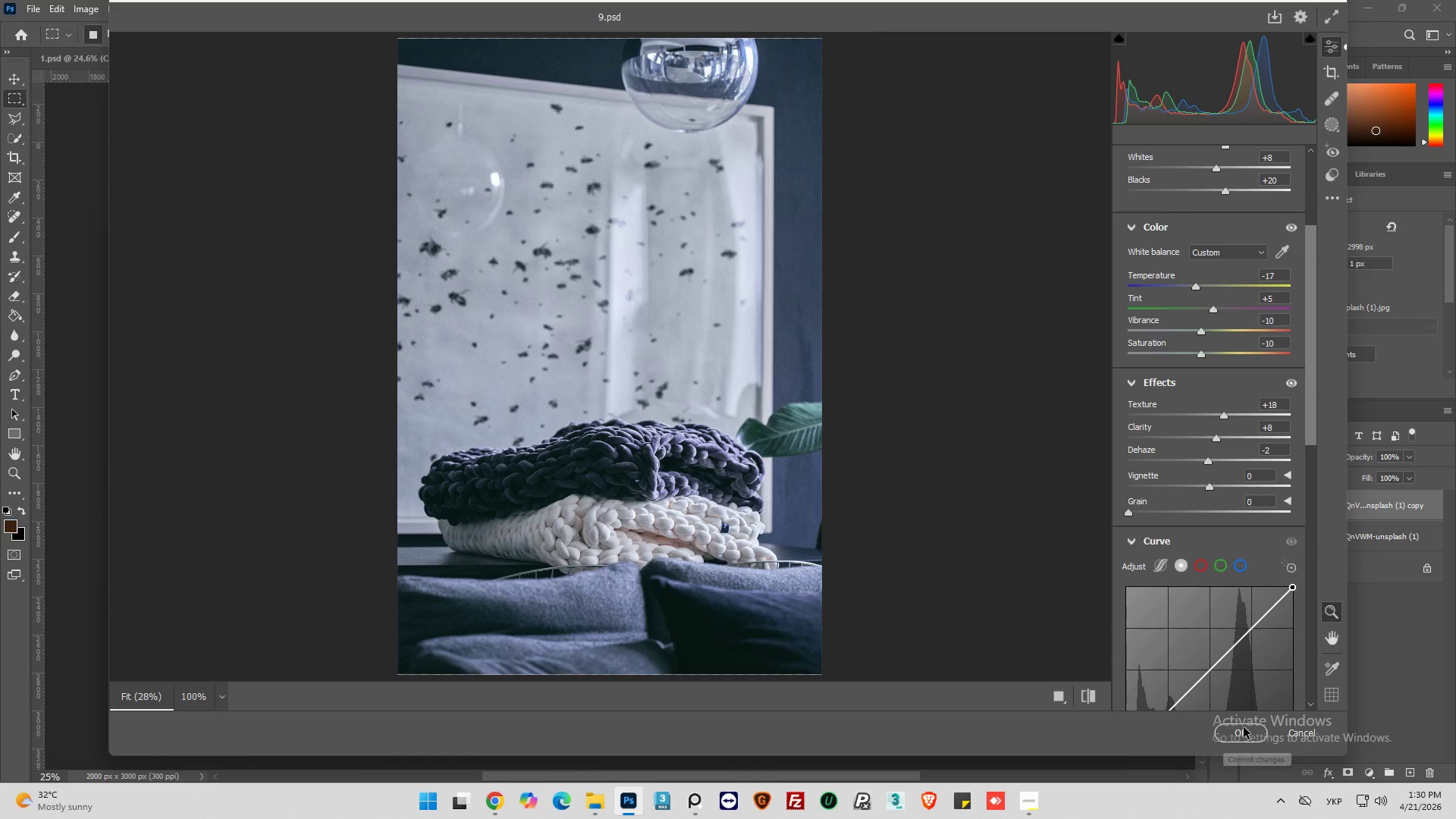 
left_click([1244, 727])
 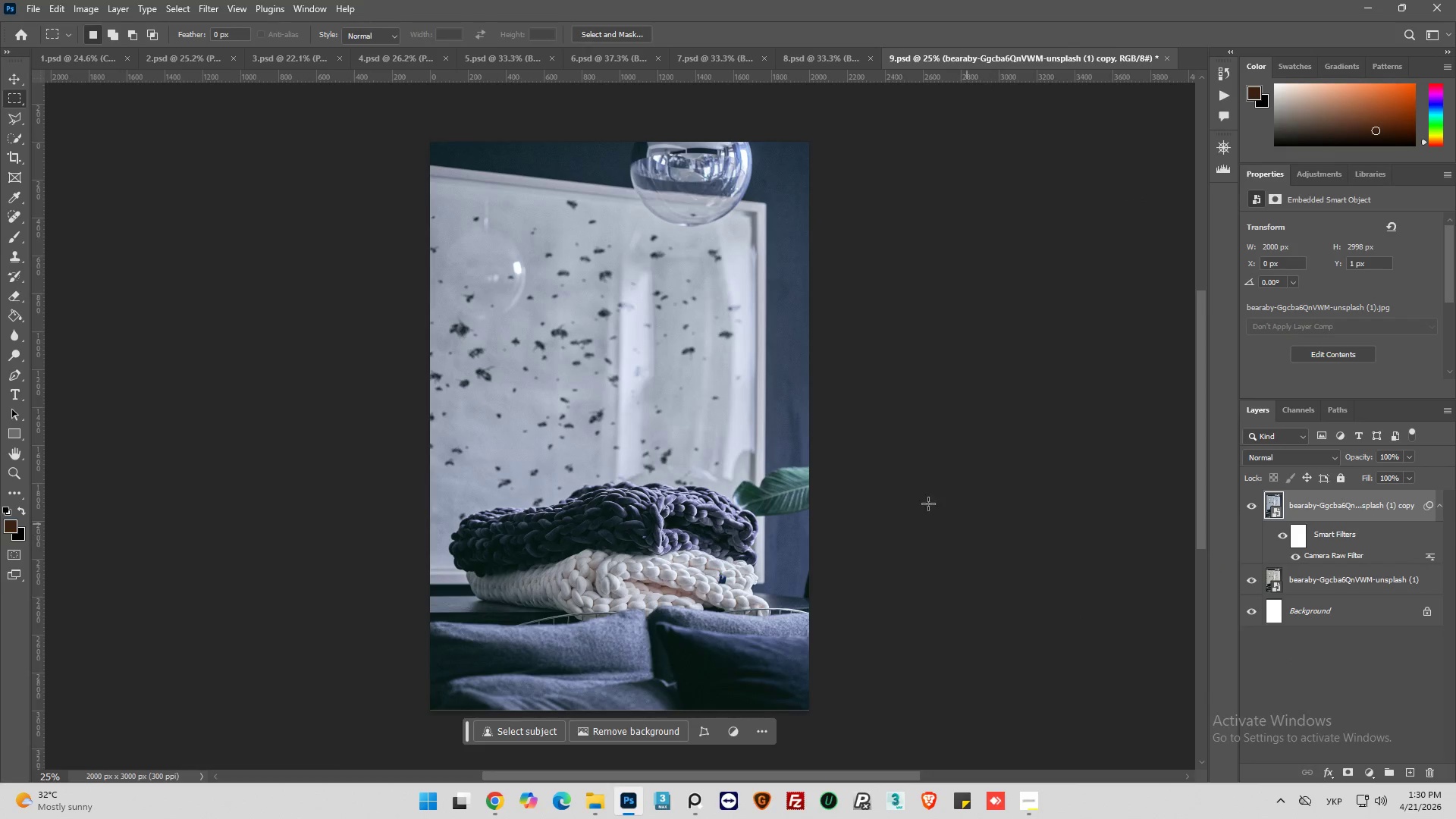 
scroll: coordinate [897, 478], scroll_direction: none, amount: 0.0
 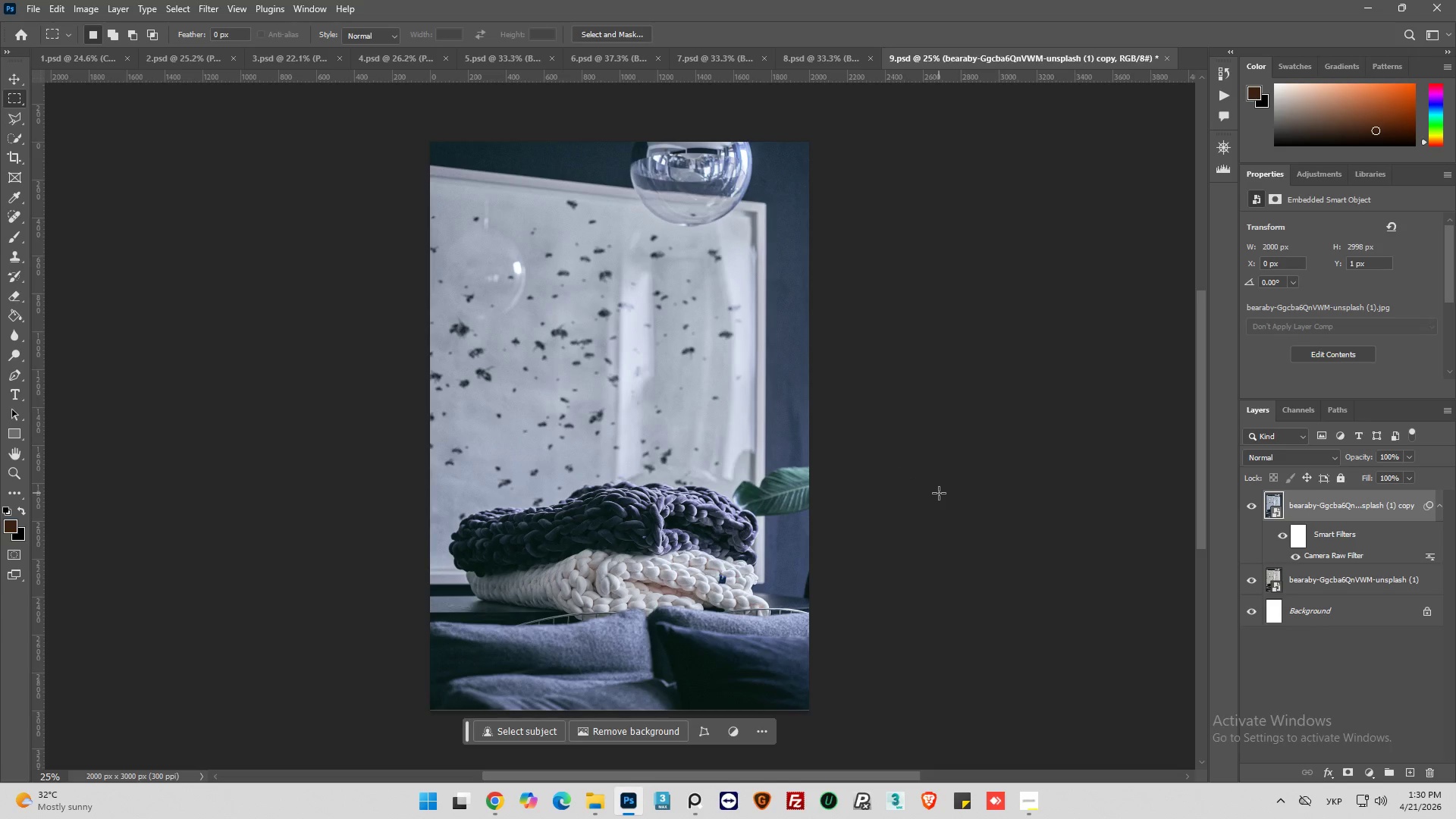 
wait(16.82)
 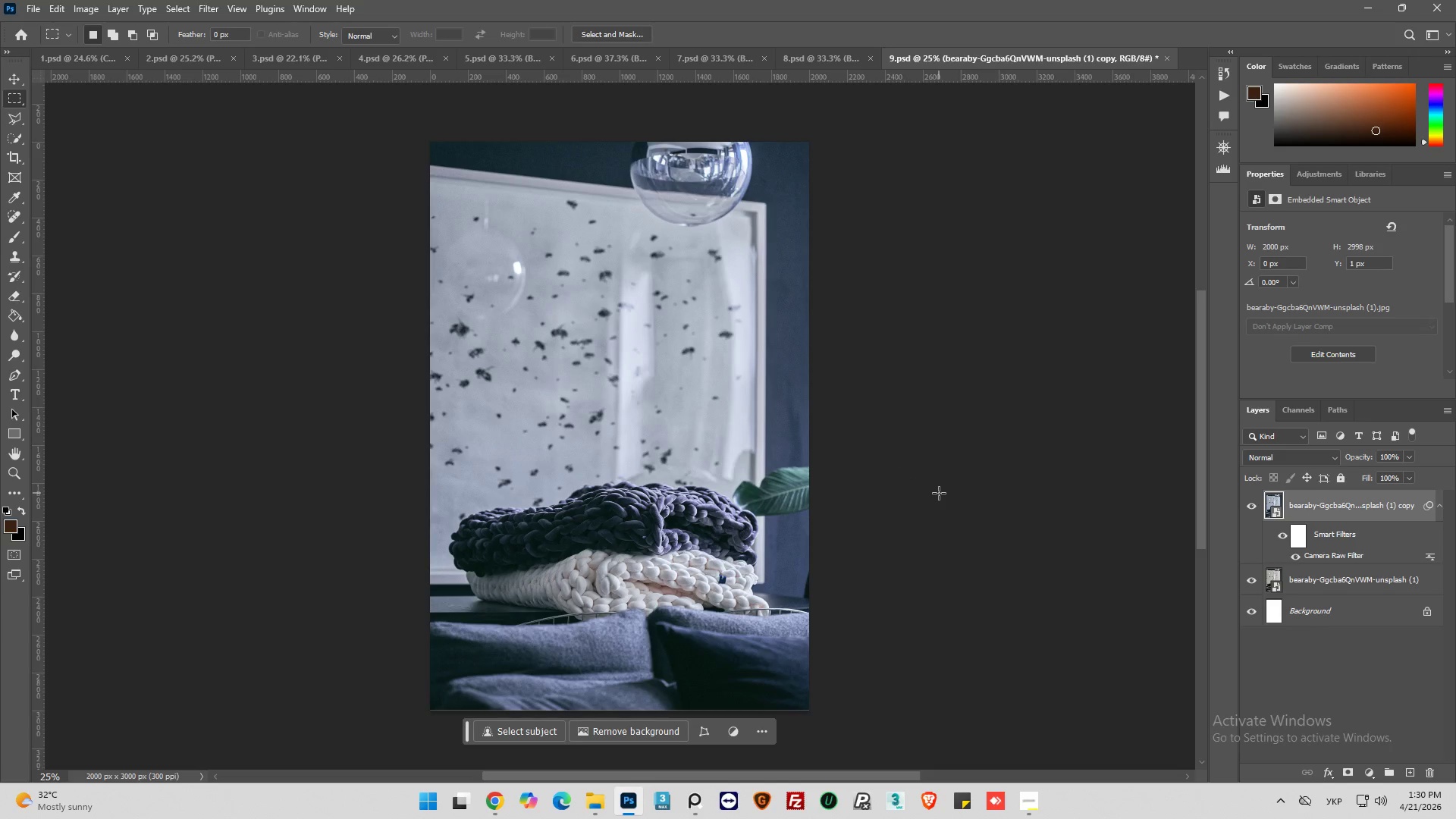 
left_click([1367, 768])
 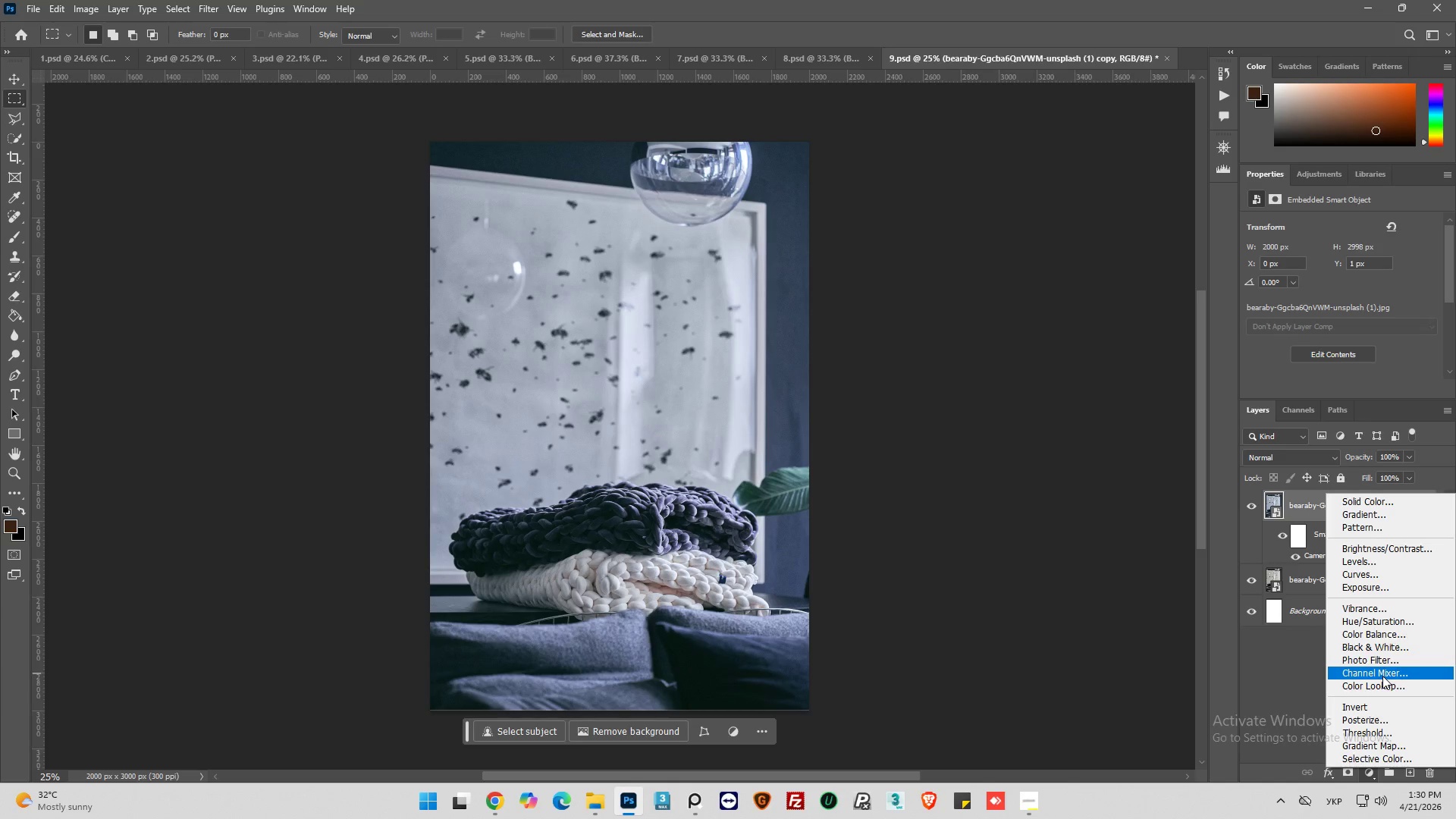 
left_click([1370, 571])
 